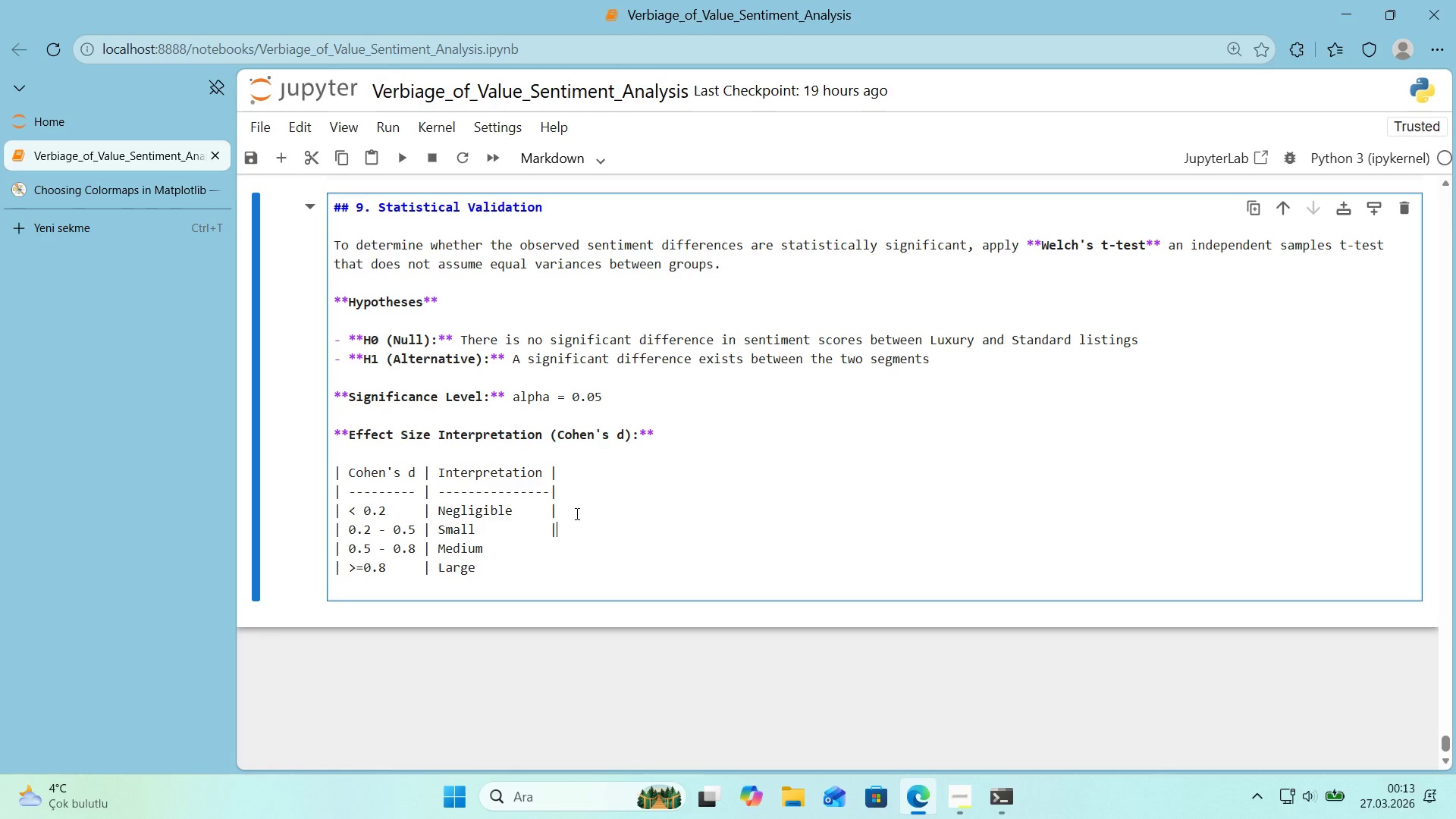 
key(ArrowDown)
 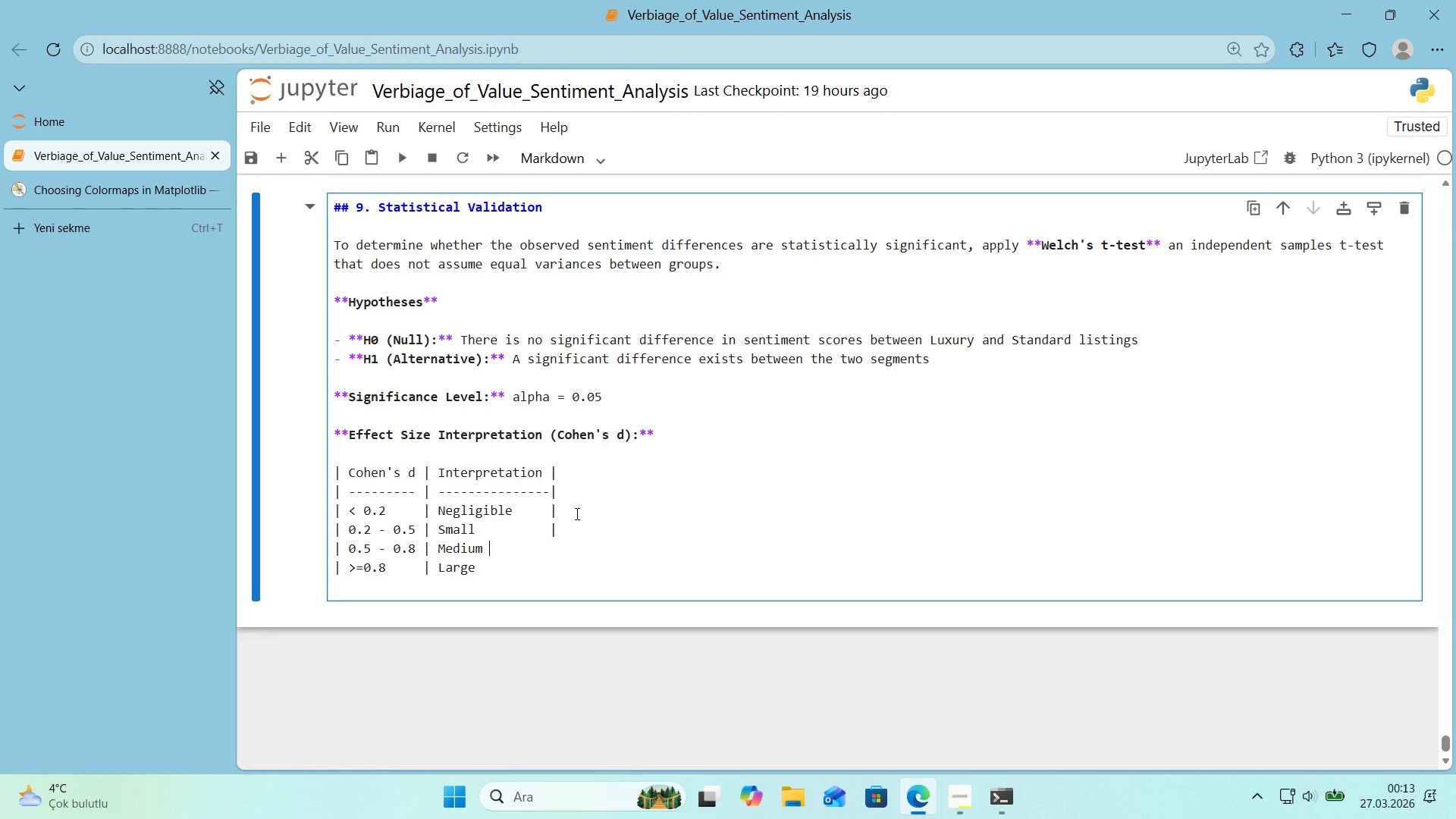 
hold_key(key=Space, duration=0.78)
 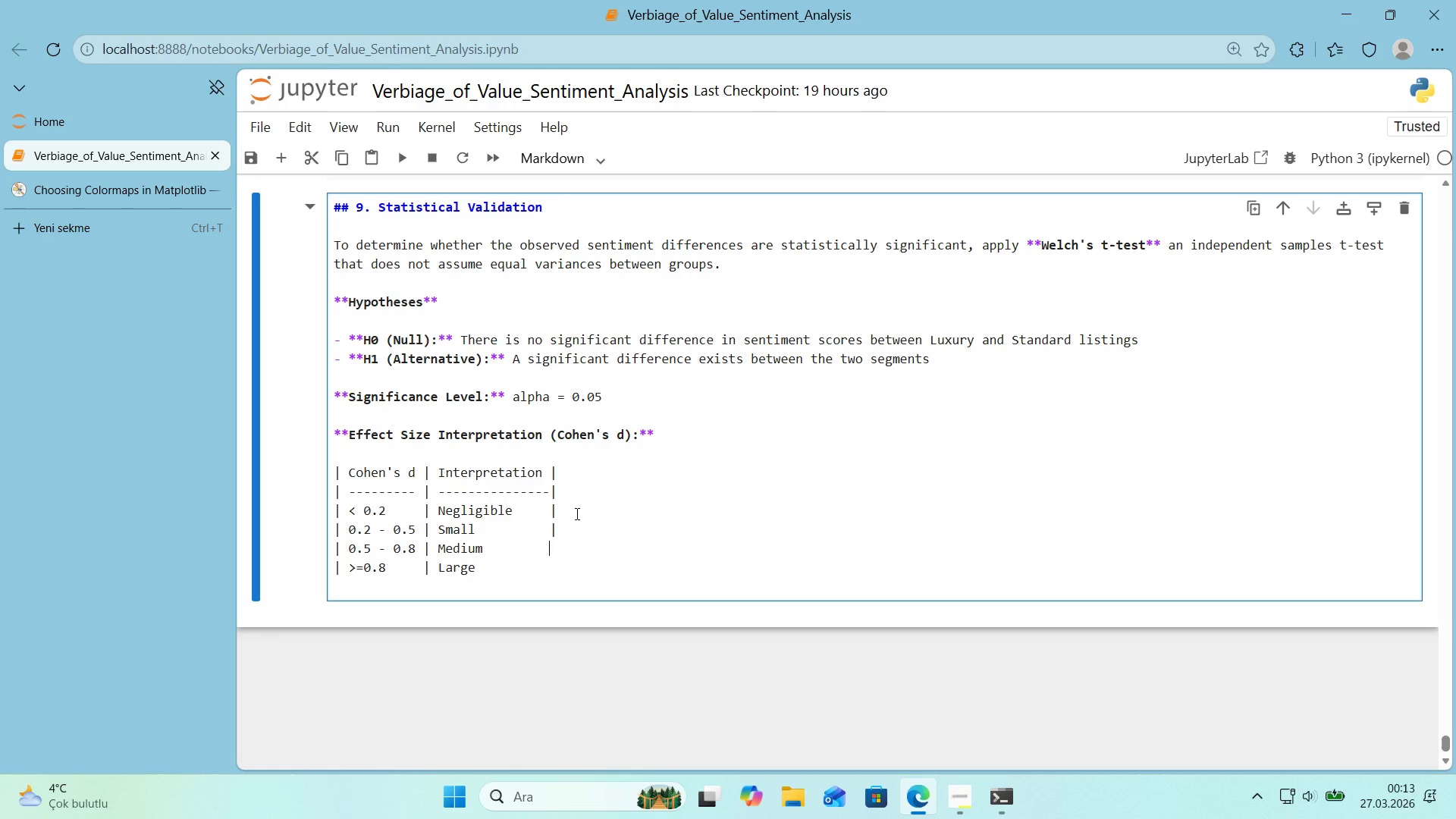 
key(ArrowLeft)
 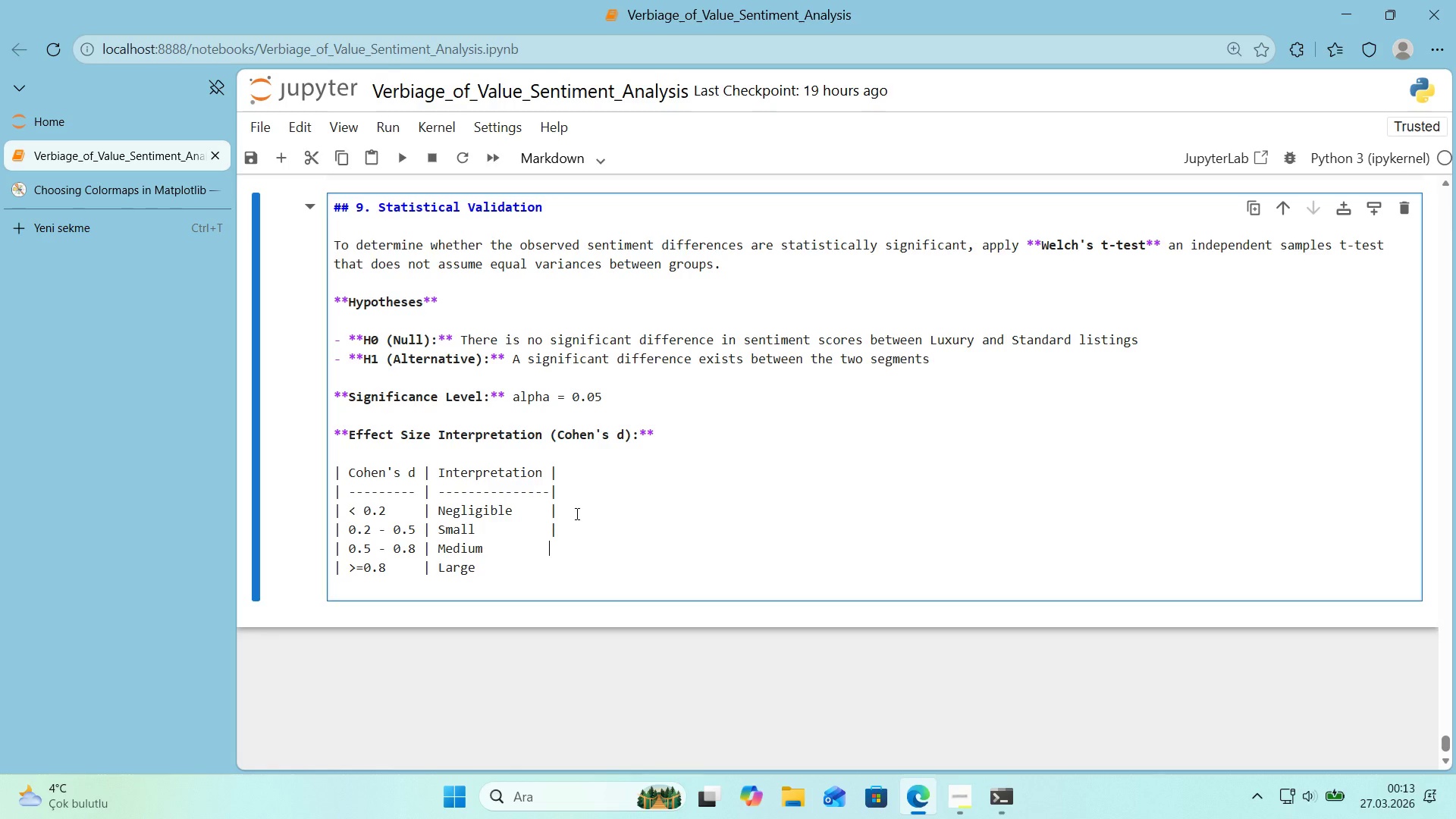 
key(Control+ControlLeft)
 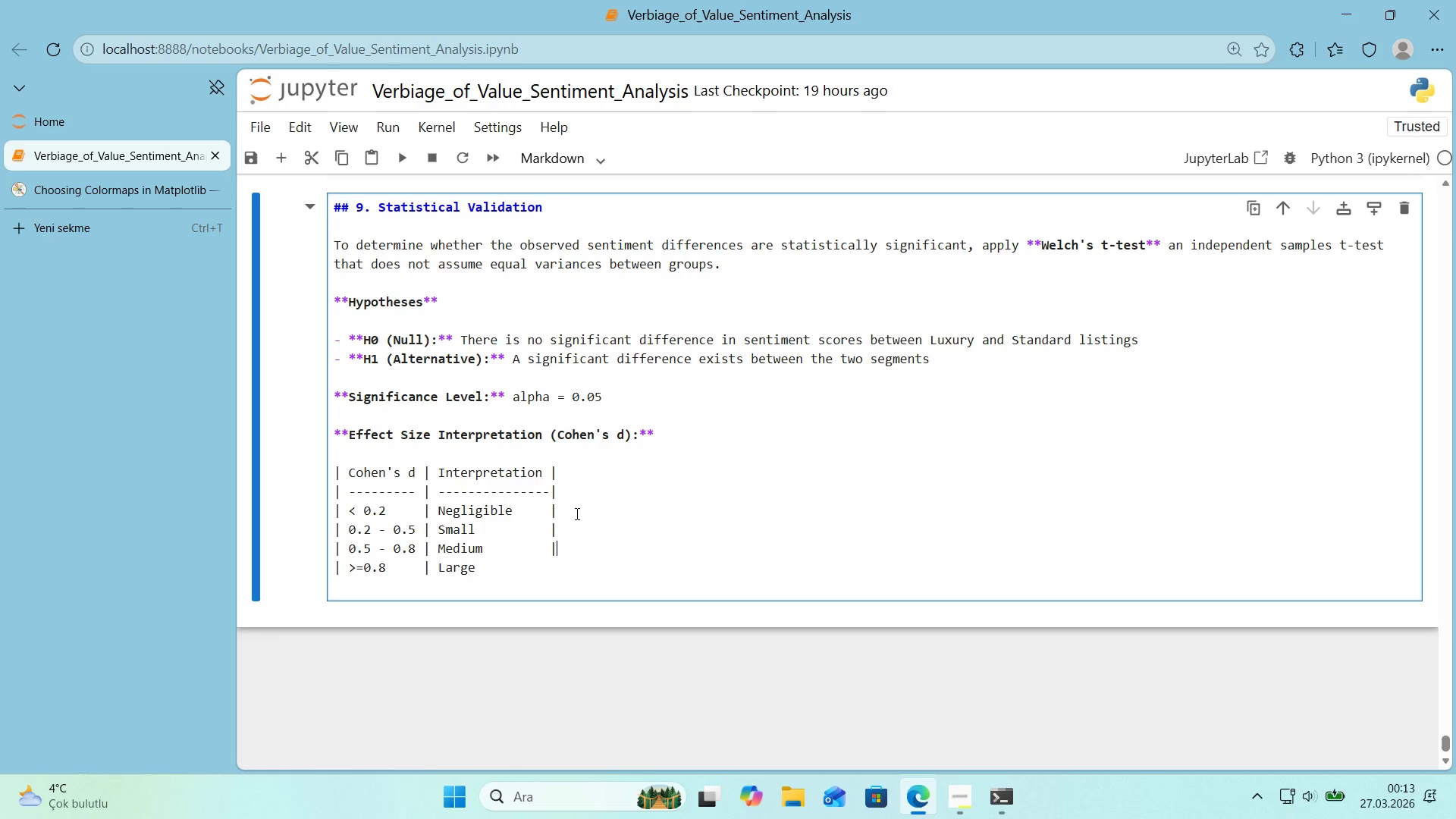 
key(Control+V)
 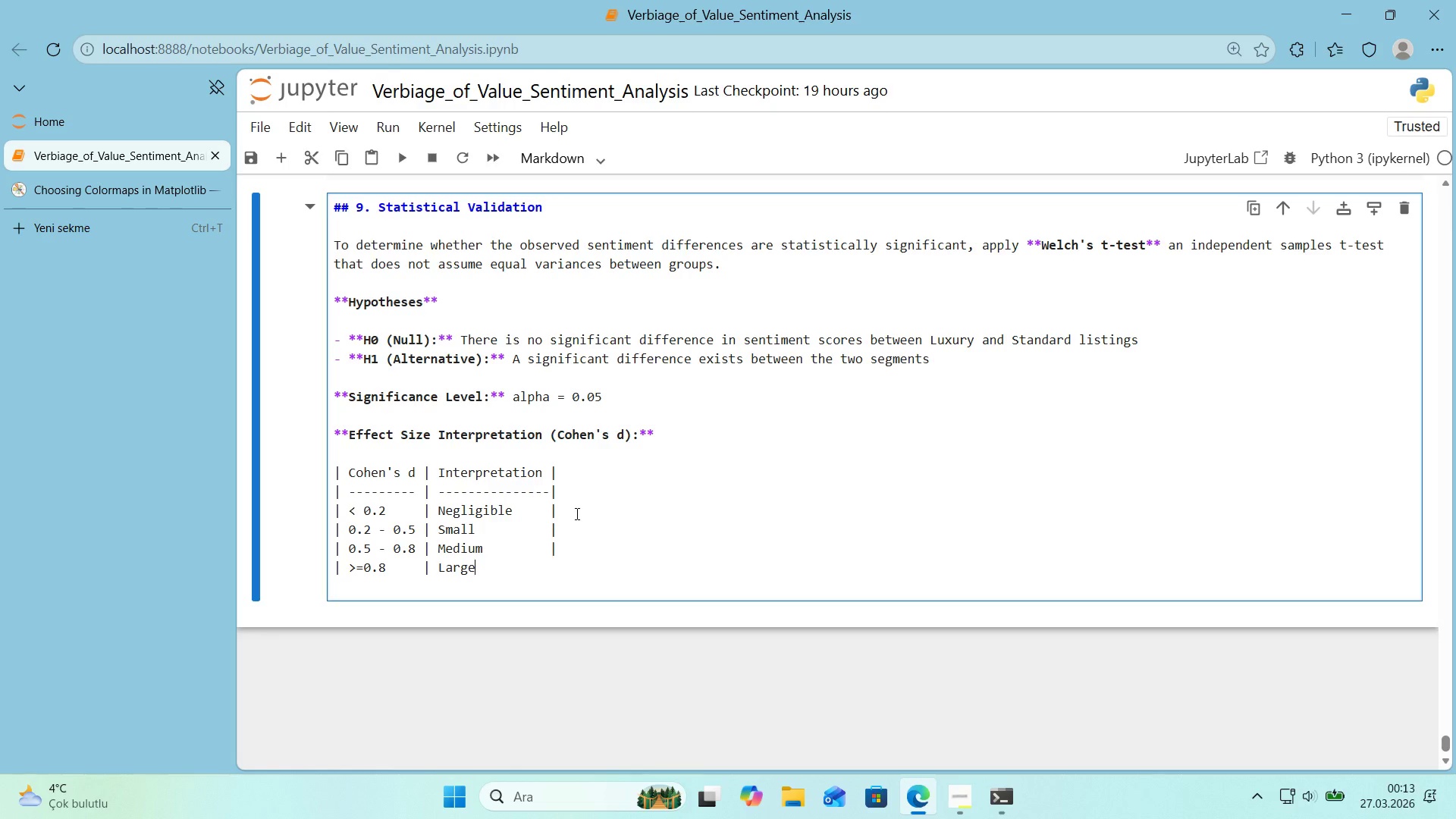 
key(ArrowDown)
 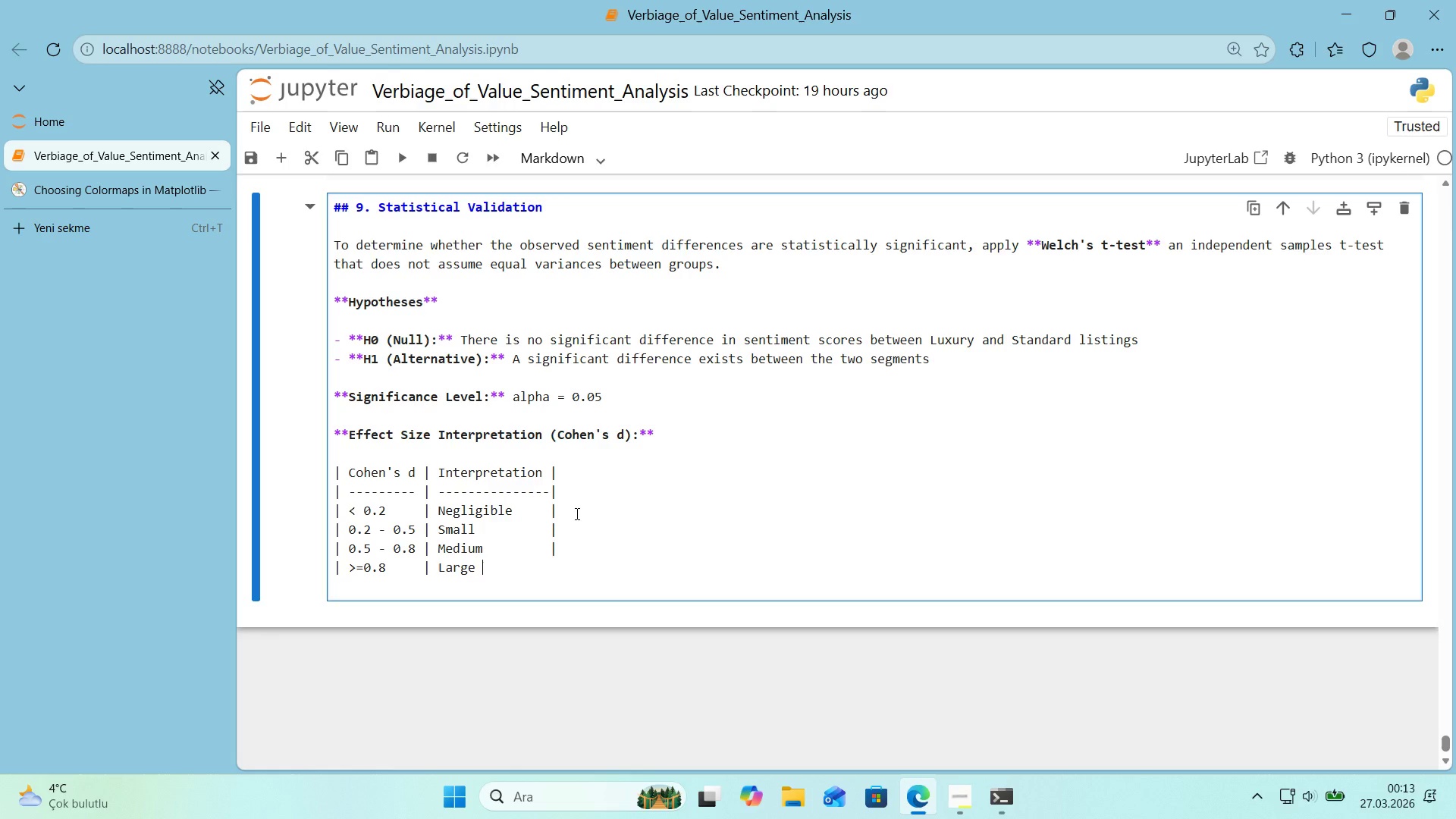 
hold_key(key=Space, duration=0.77)
 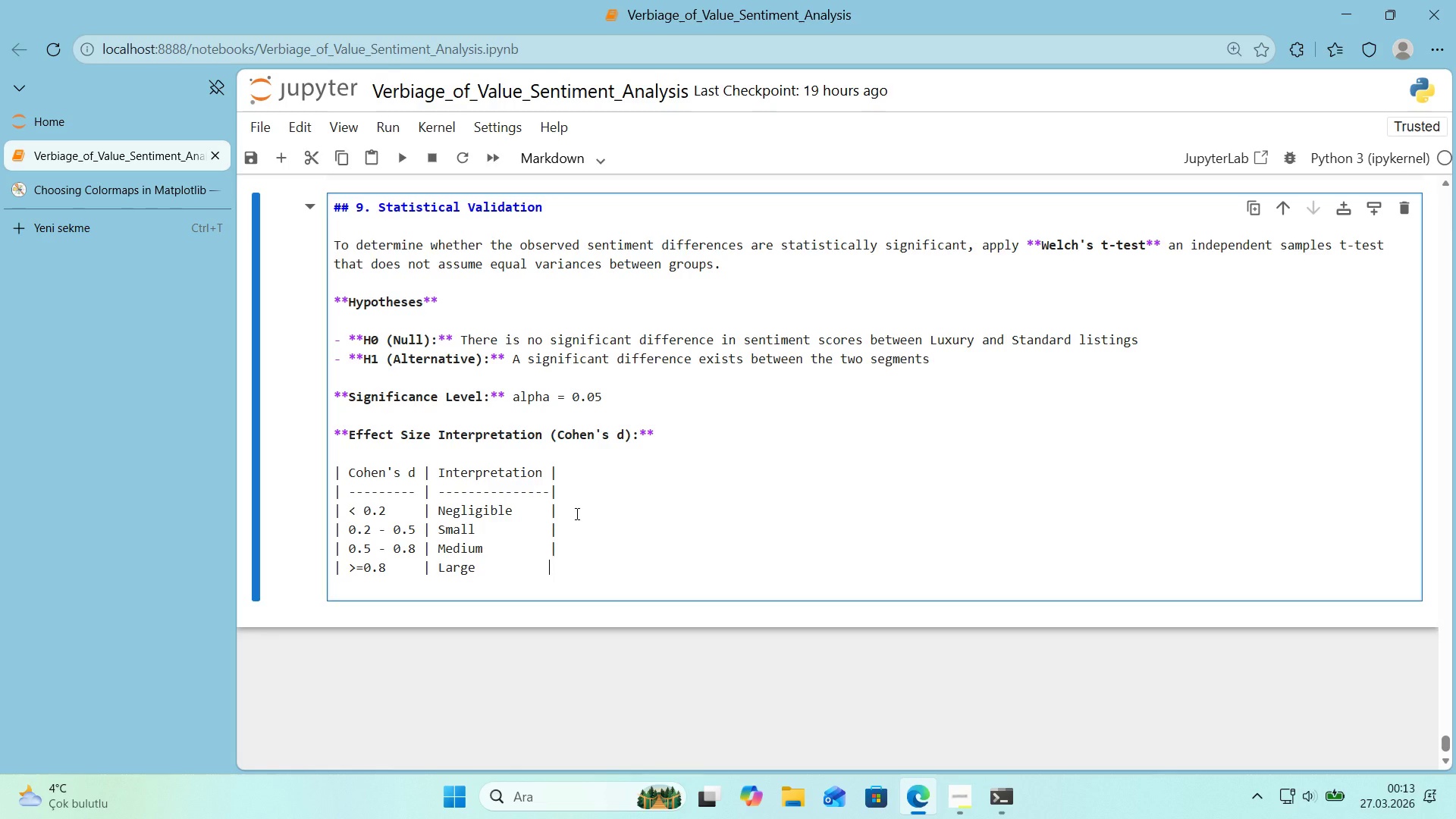 
key(Control+ControlLeft)
 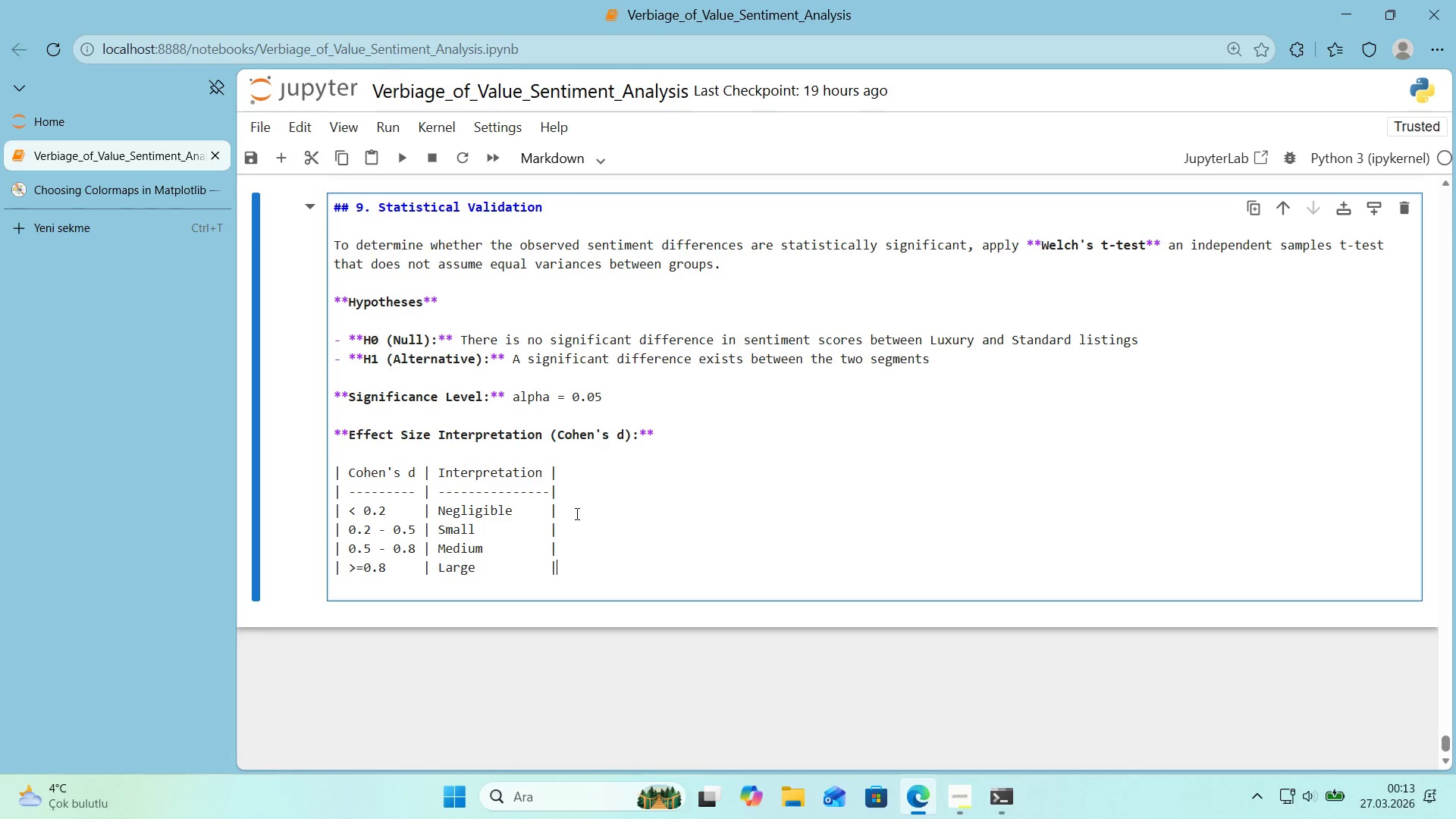 
key(Control+V)
 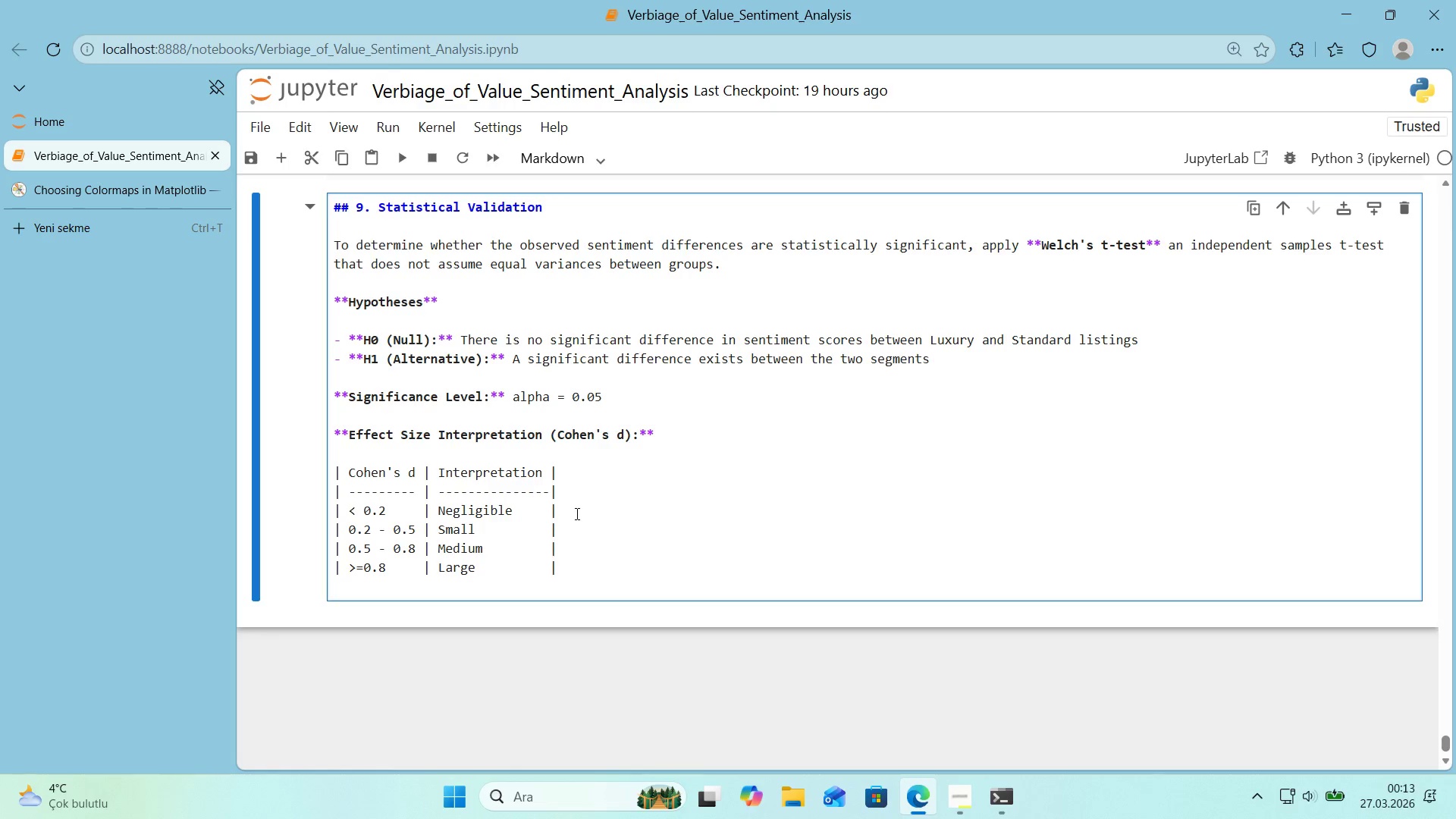 
key(Shift+Enter)
 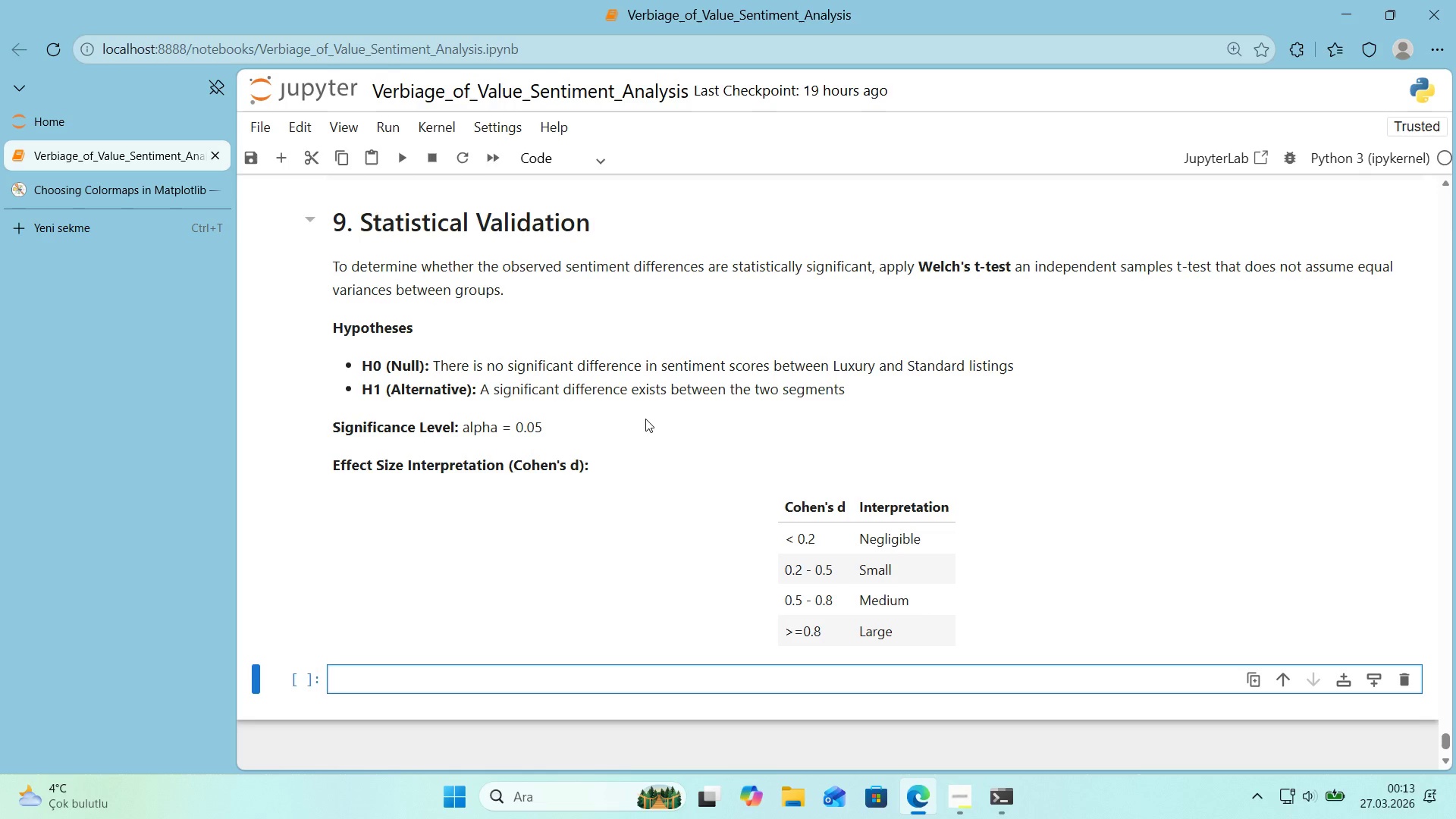 
wait(6.34)
 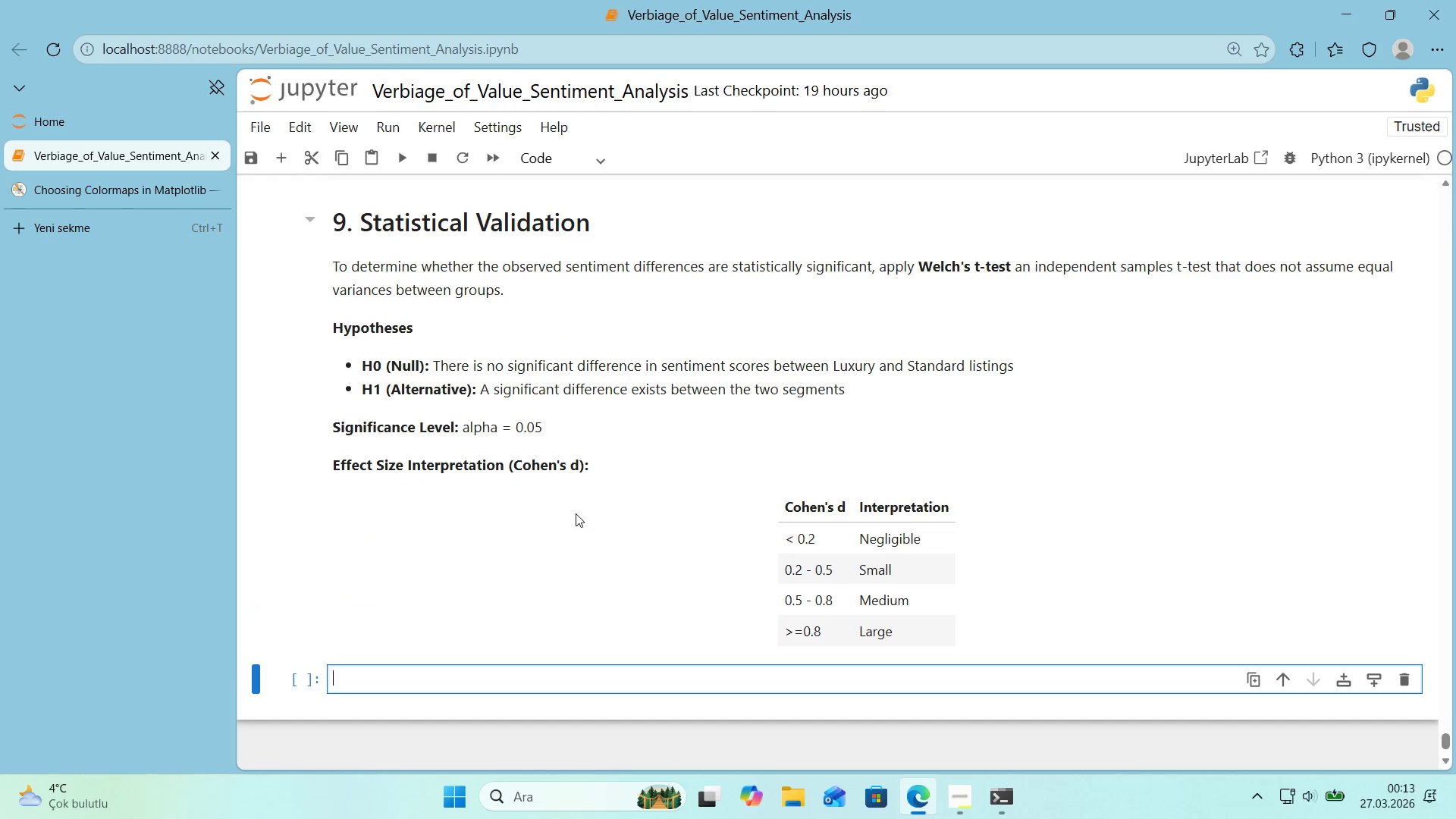 
double_click([591, 463])
 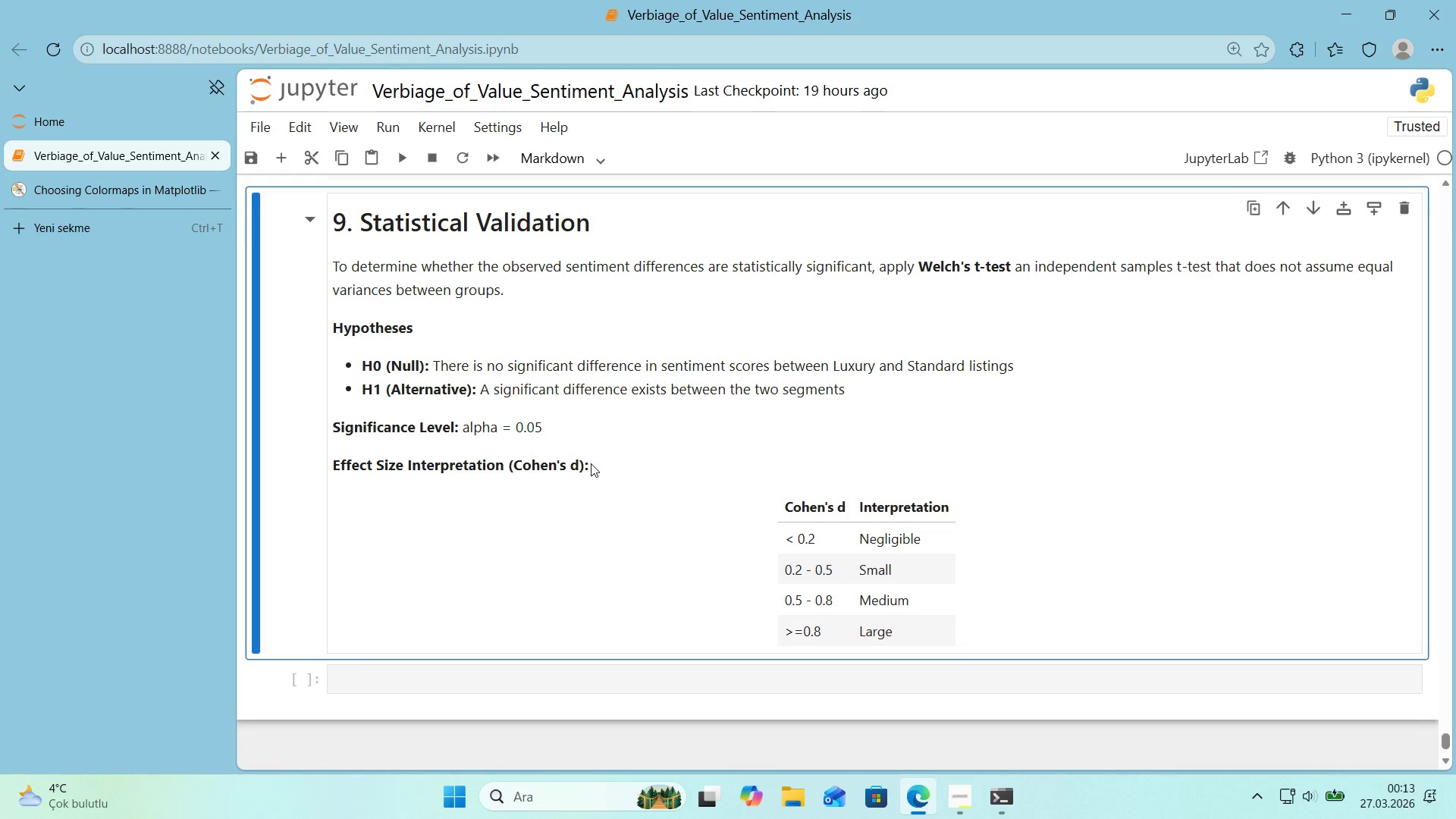 
triple_click([591, 463])
 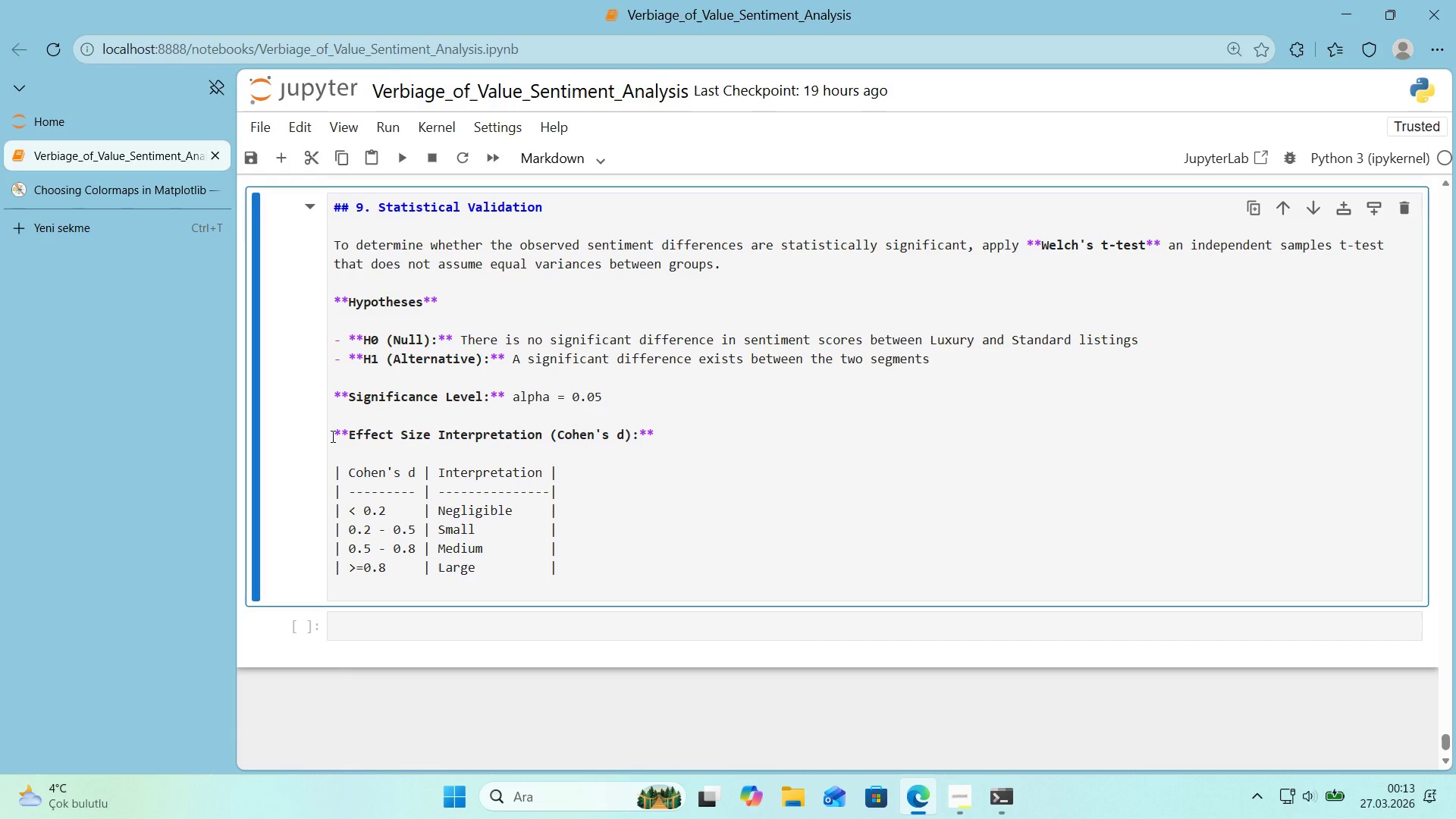 
left_click([333, 435])
 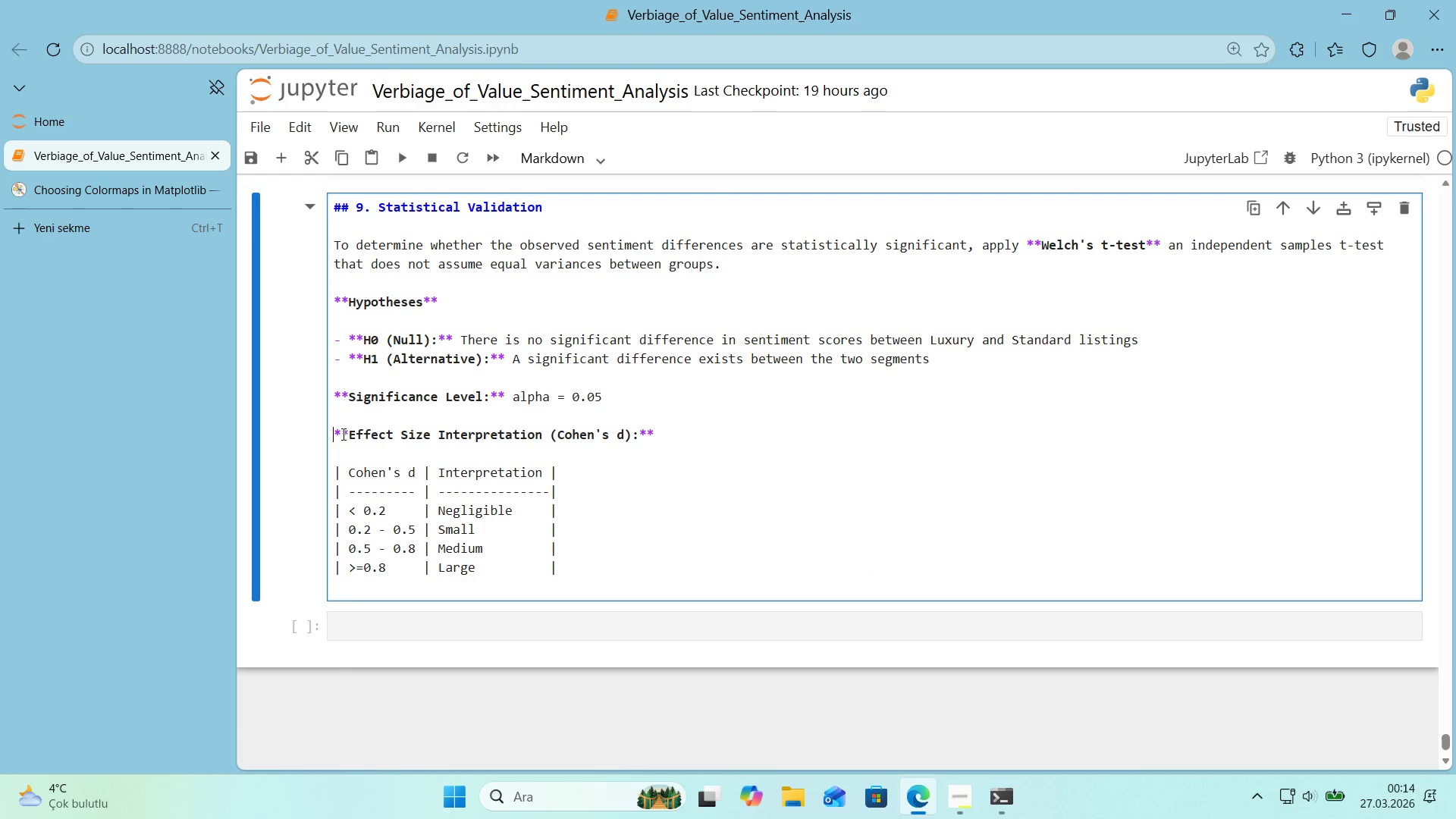 
key(Tab)
 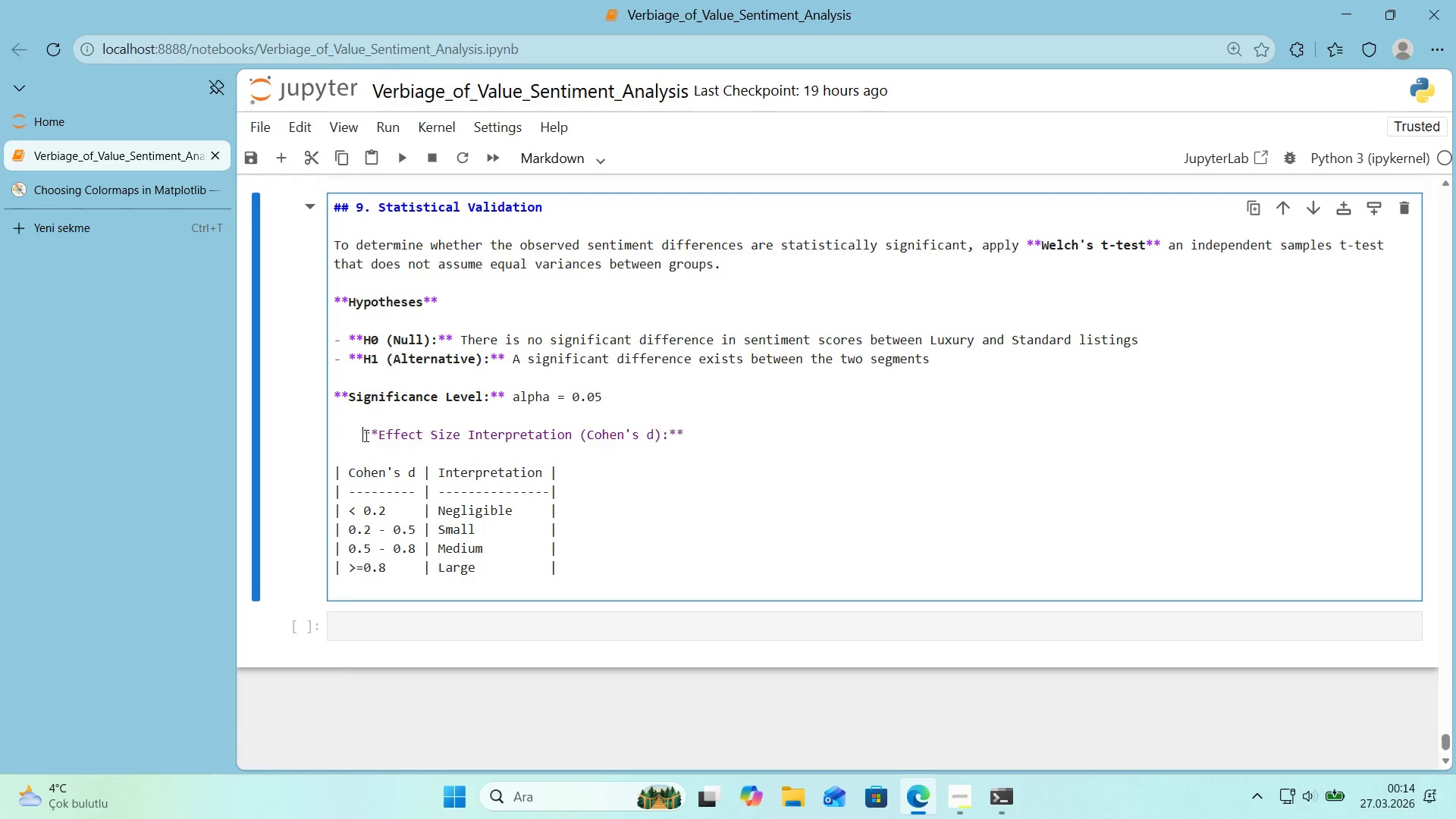 
key(Tab)
 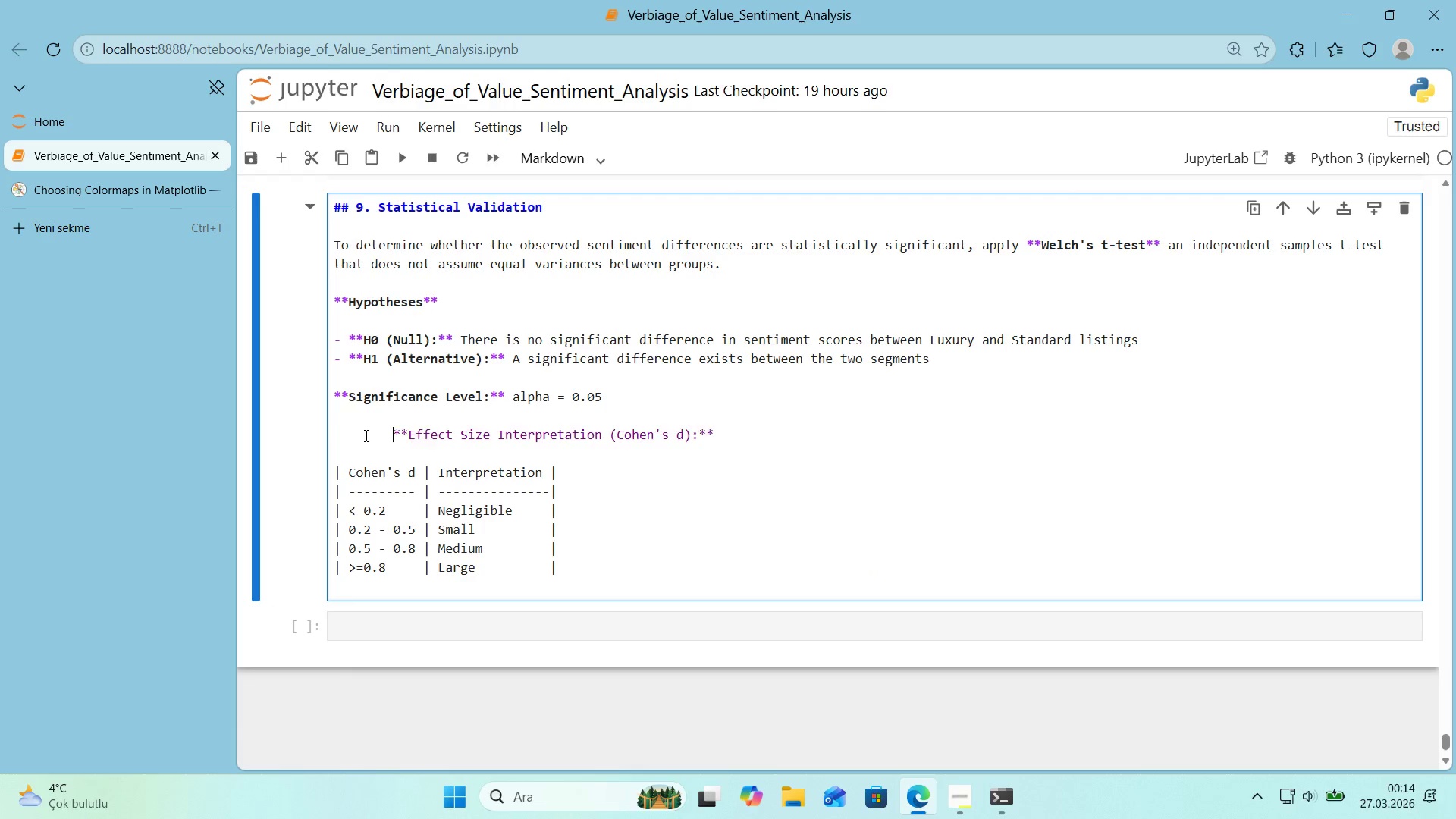 
key(Tab)
 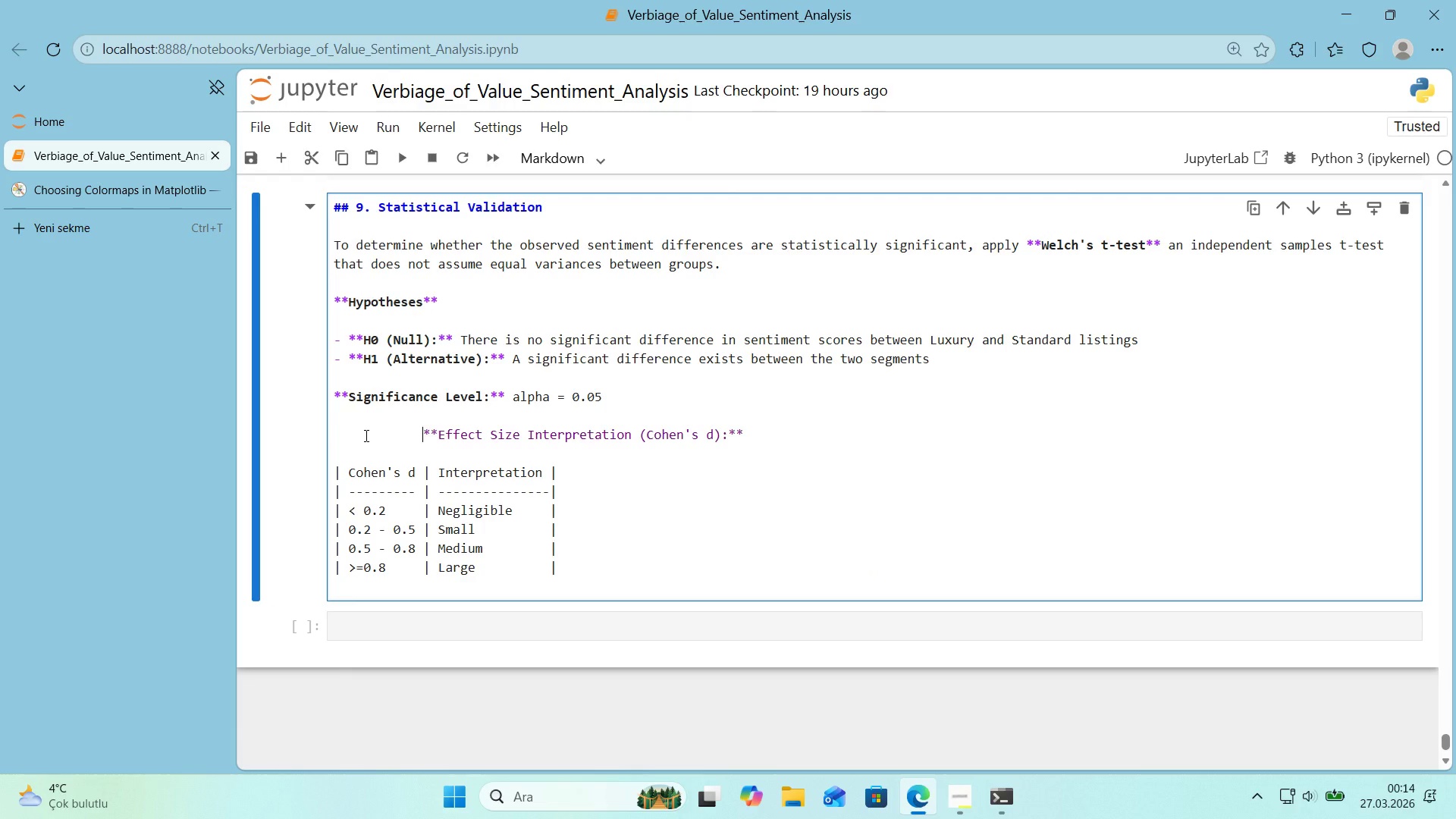 
key(Tab)
 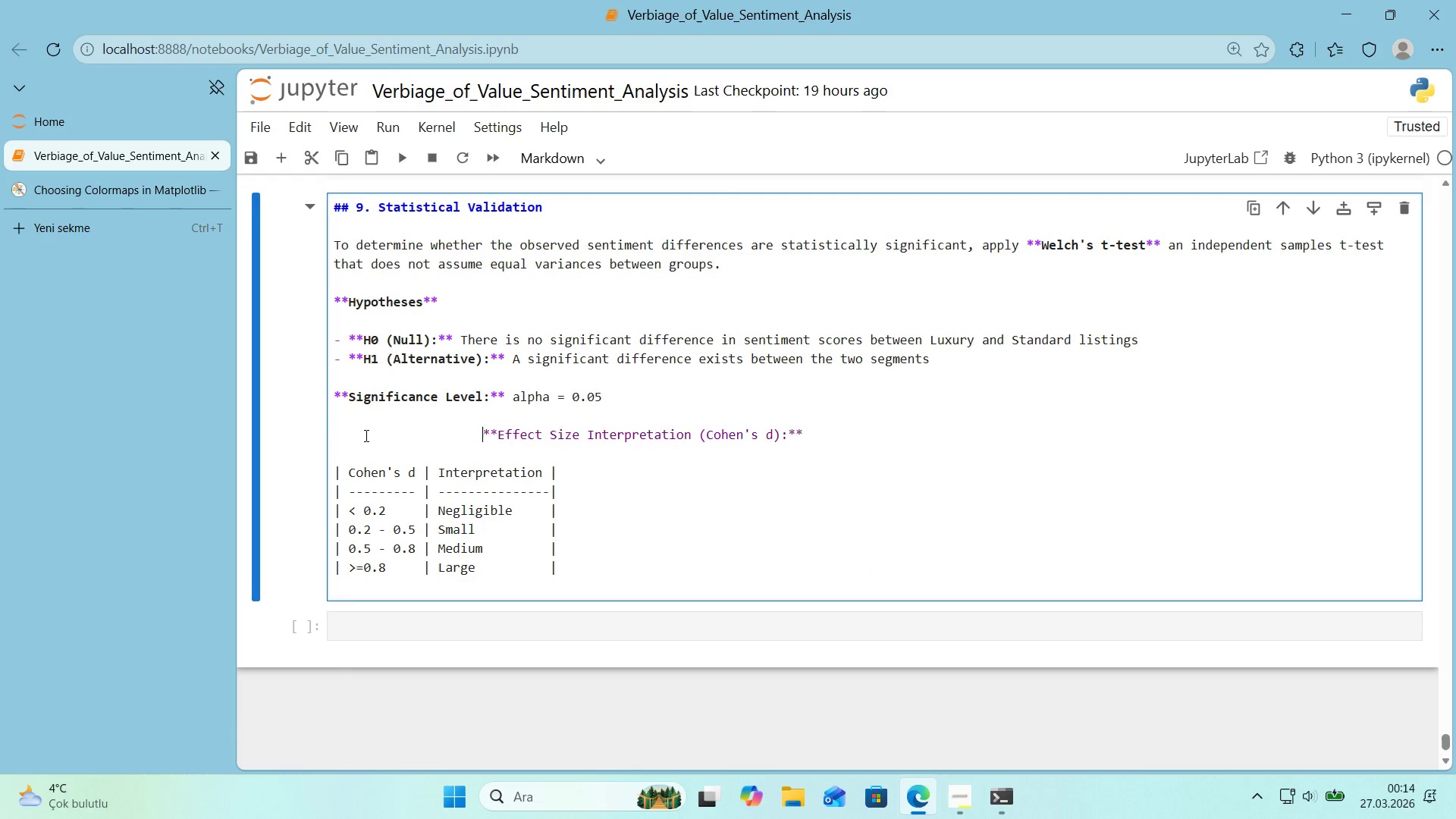 
key(Tab)
 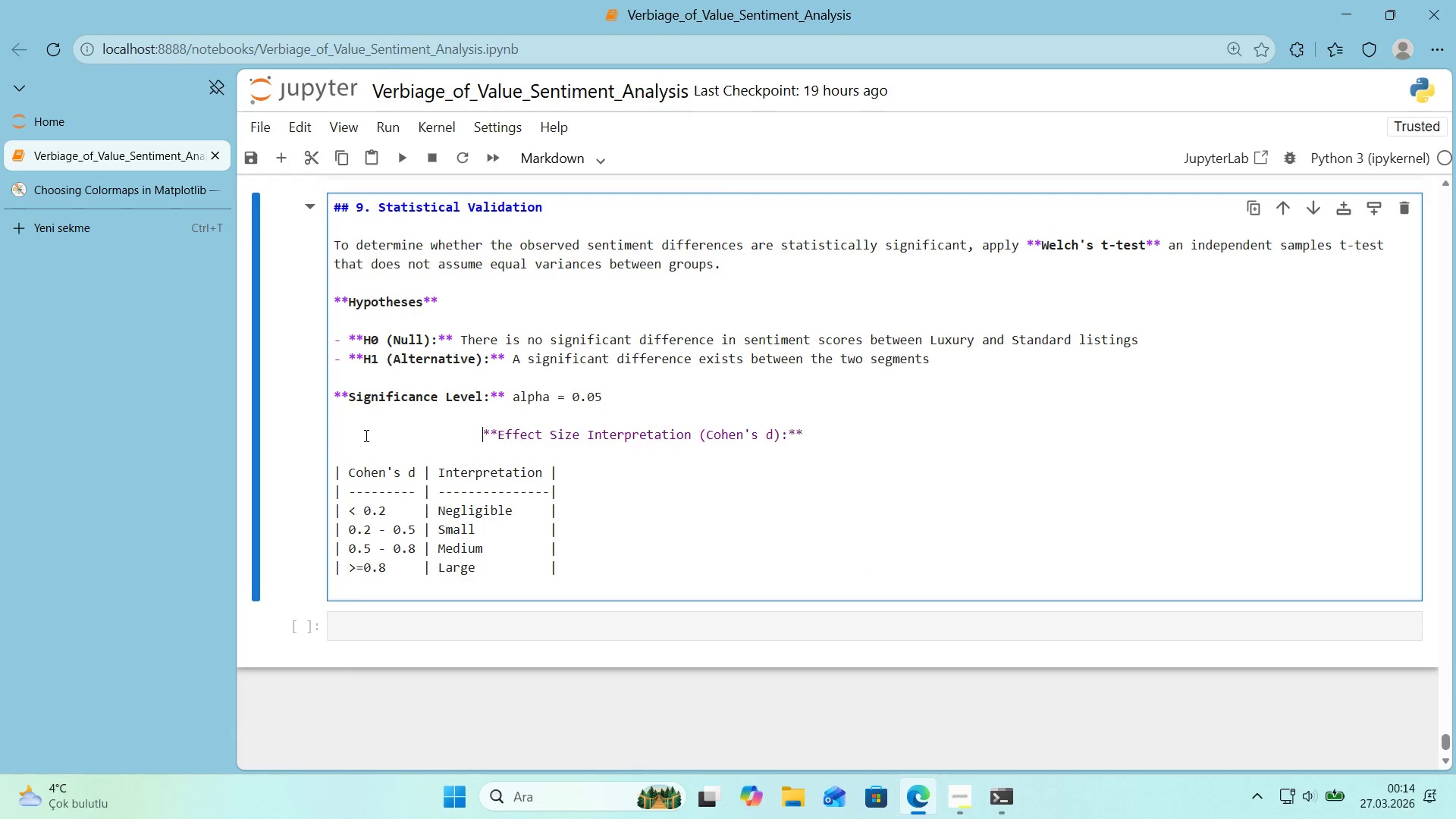 
key(Tab)
 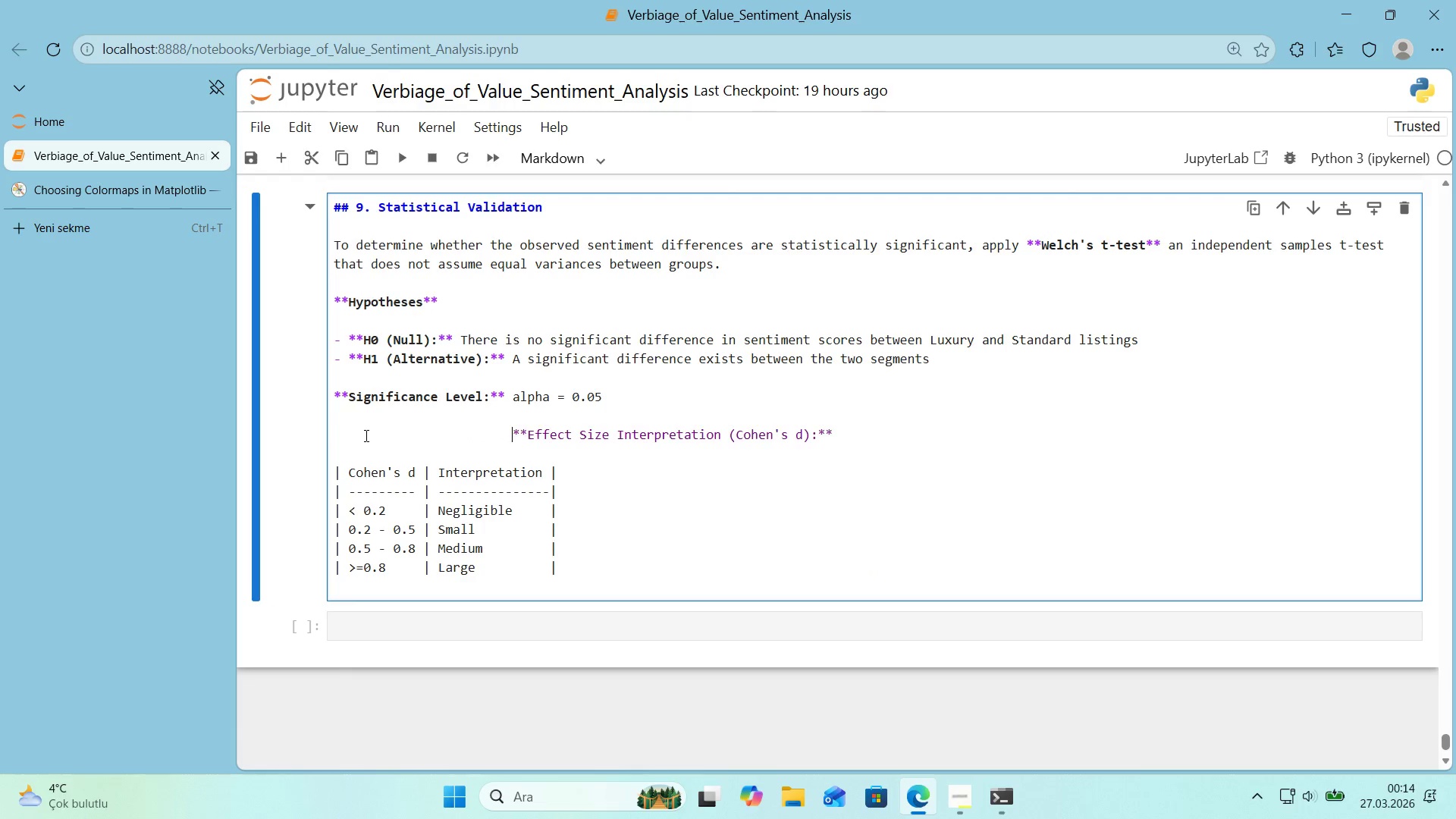 
key(Tab)
 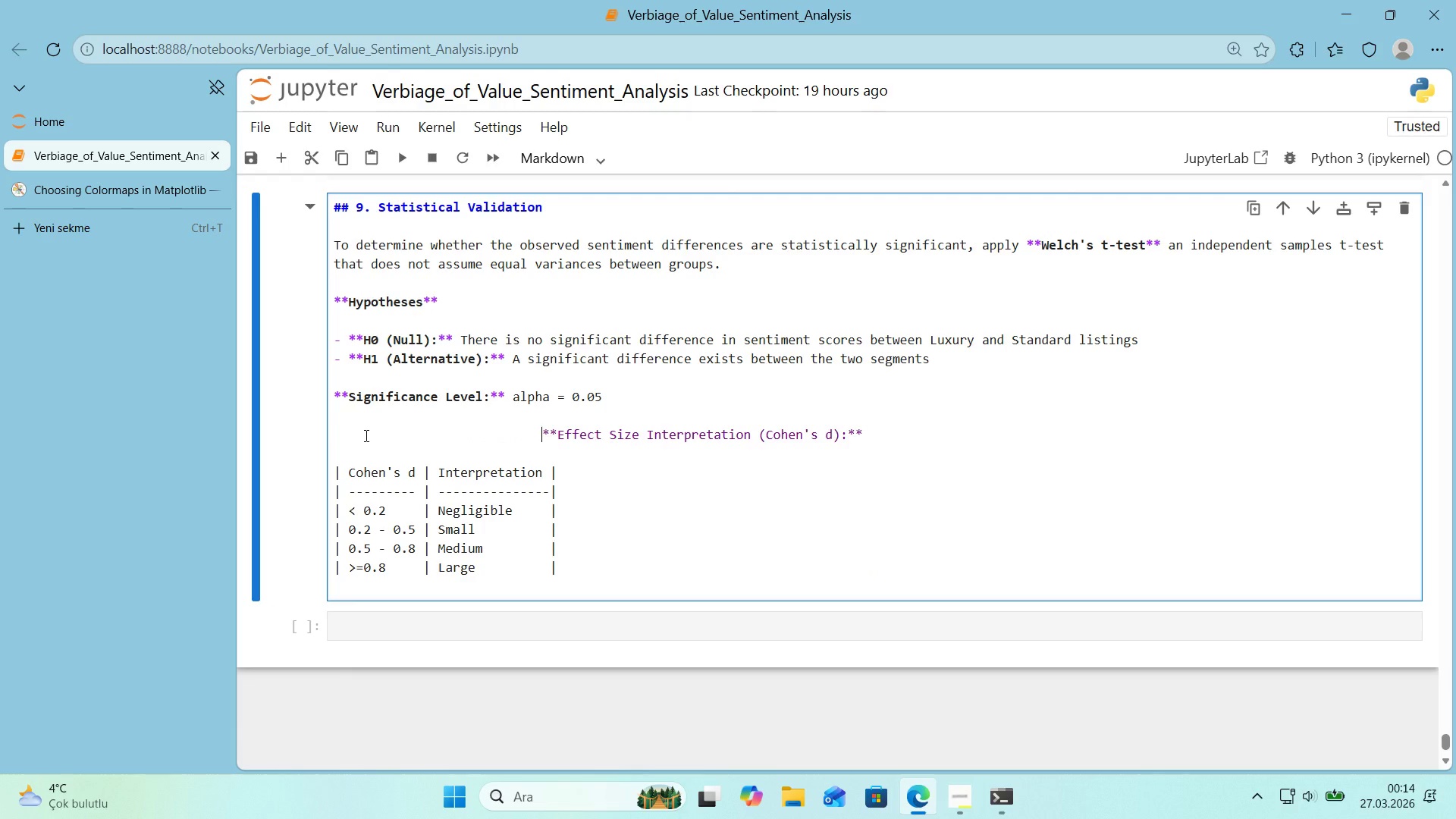 
key(Shift+Enter)
 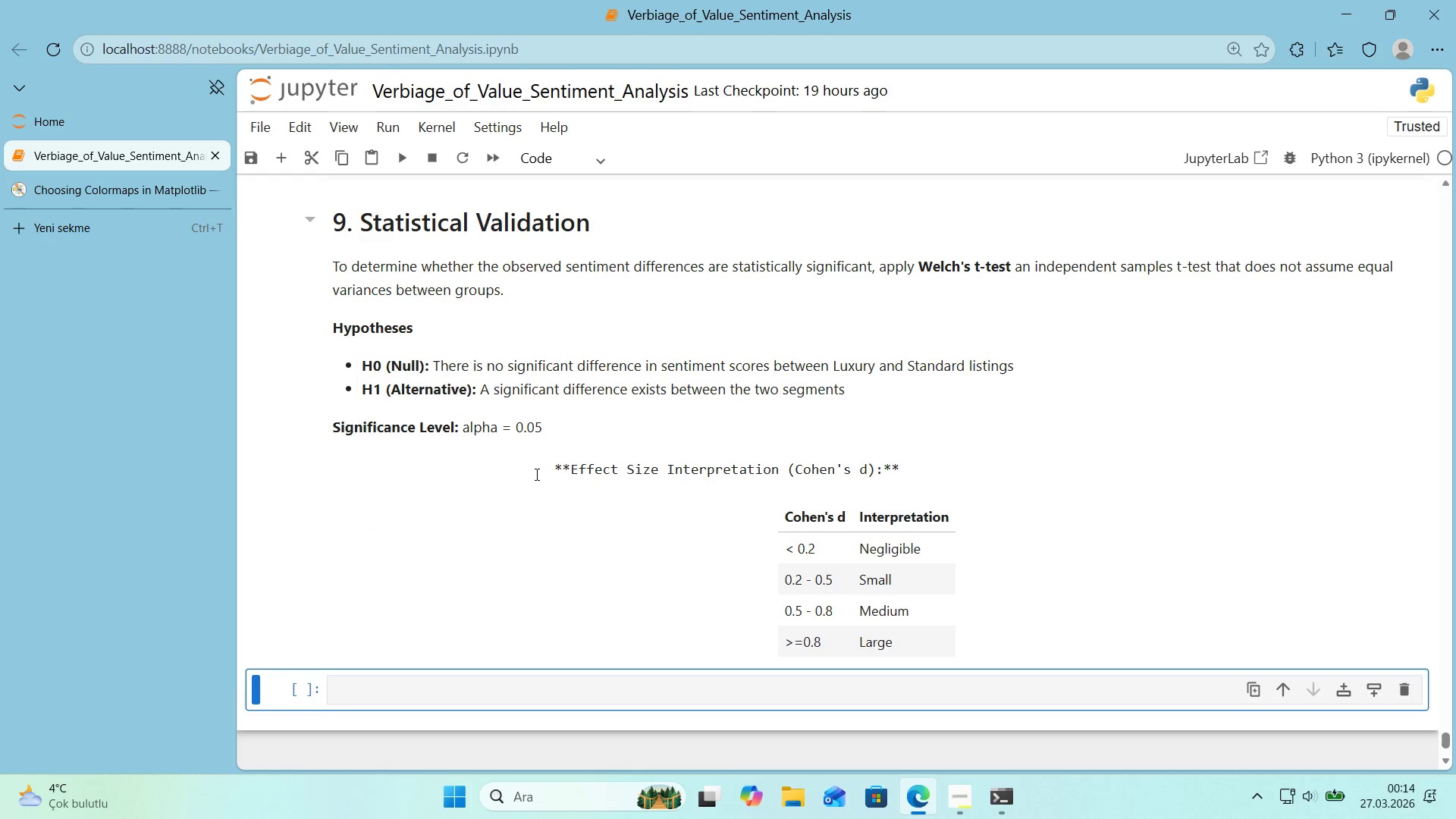 
double_click([556, 464])
 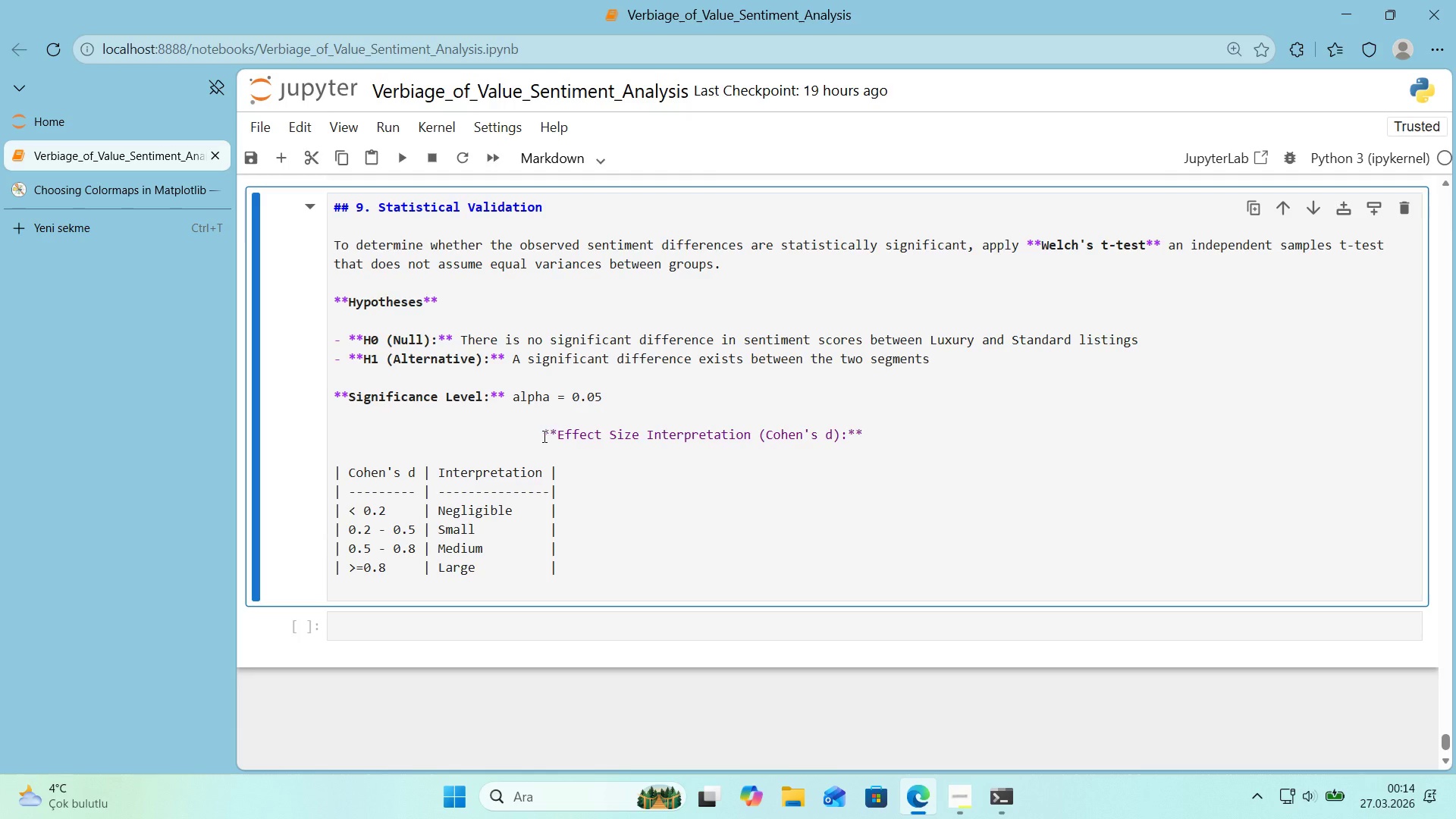 
left_click([543, 436])
 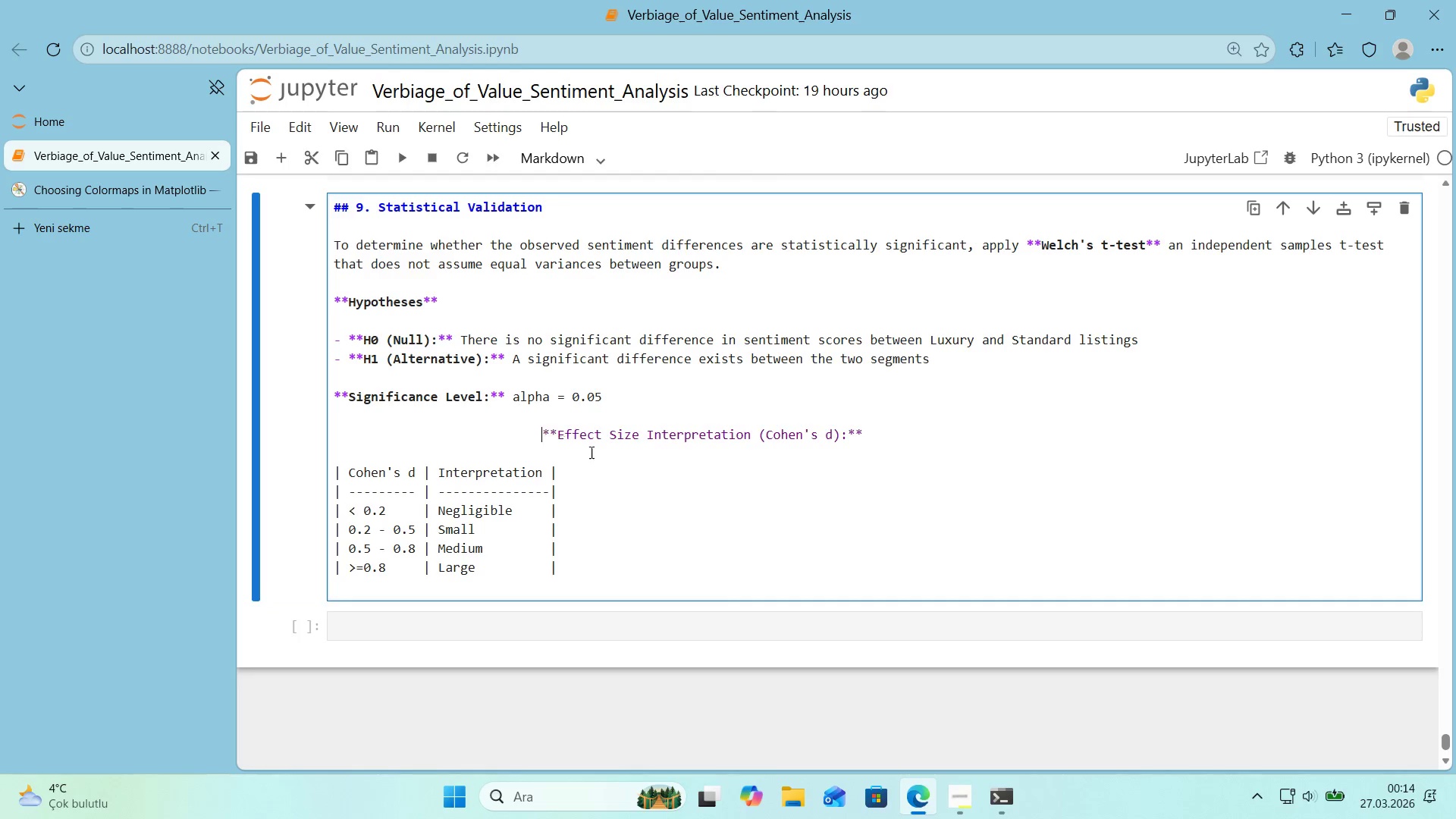 
key(Tab)
 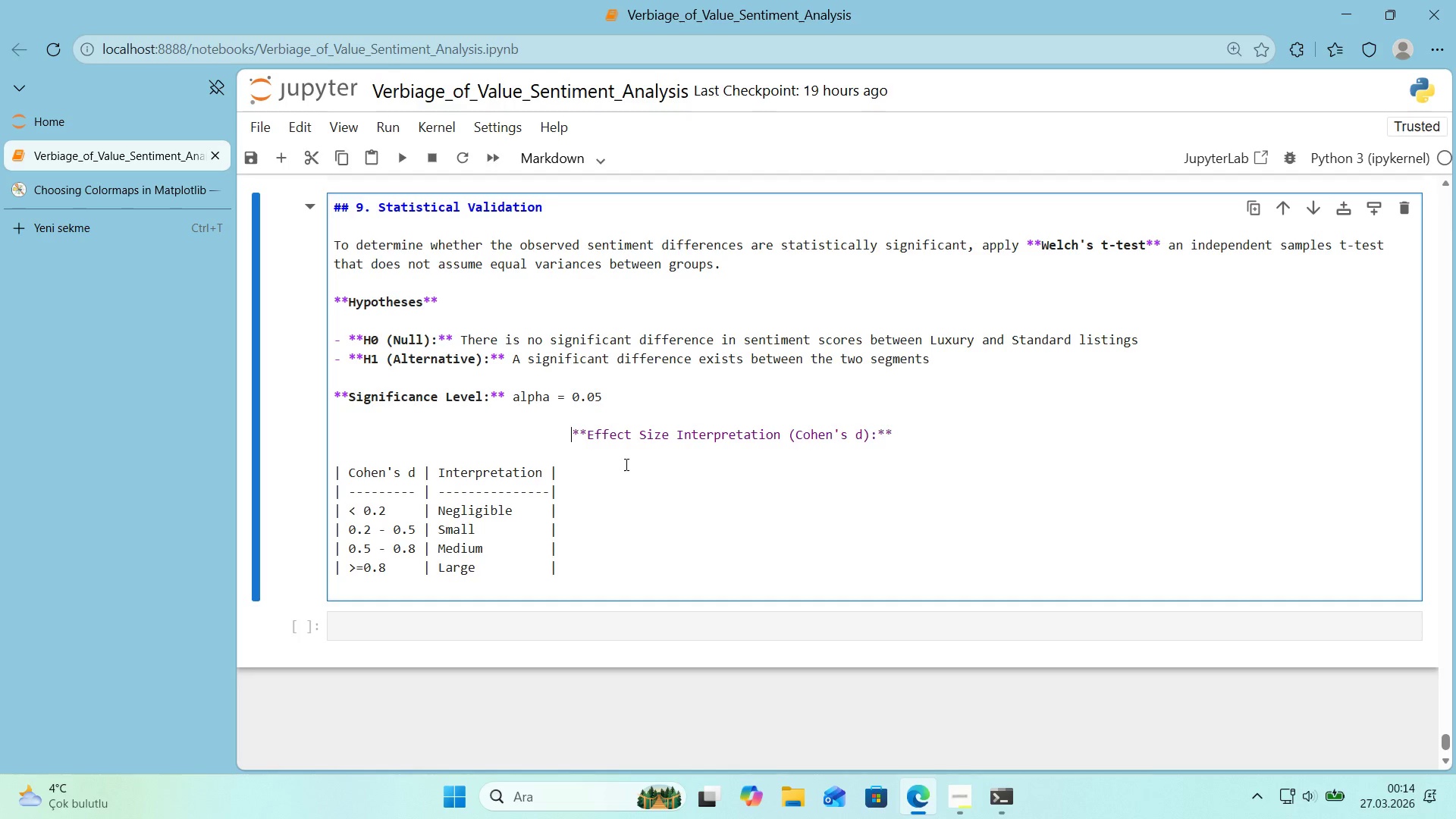 
key(Tab)
 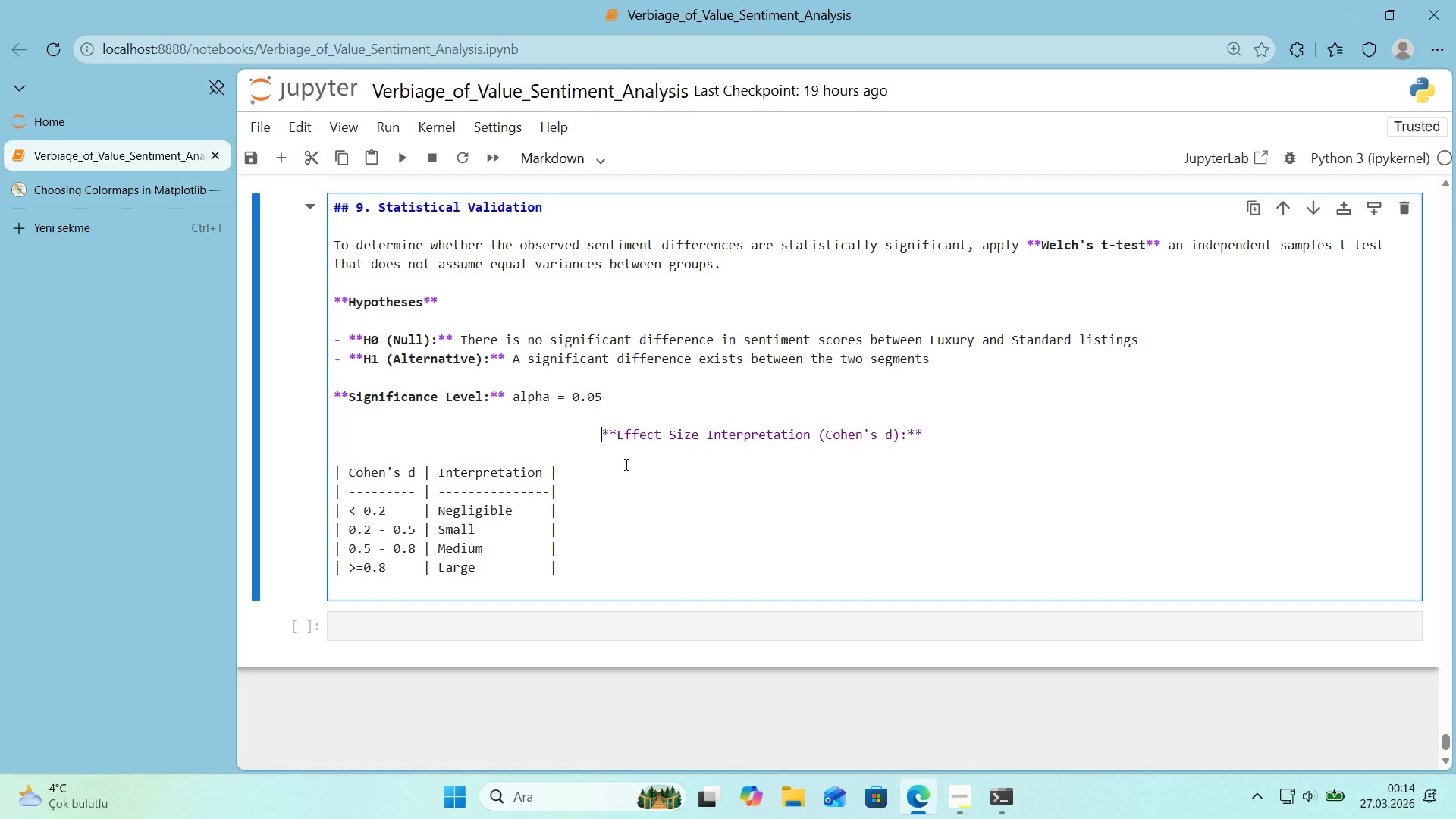 
key(Tab)
 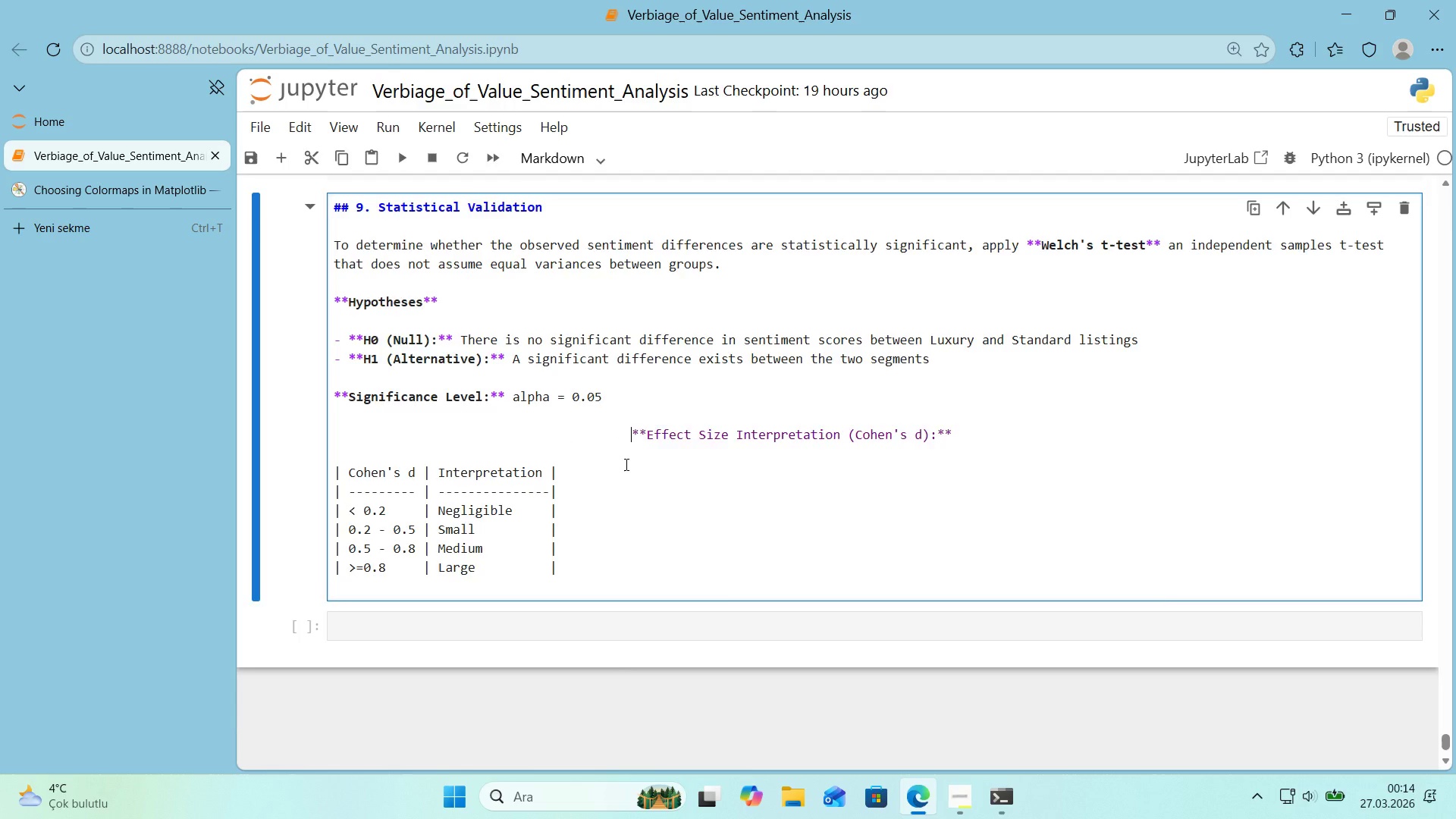 
key(Shift+Enter)
 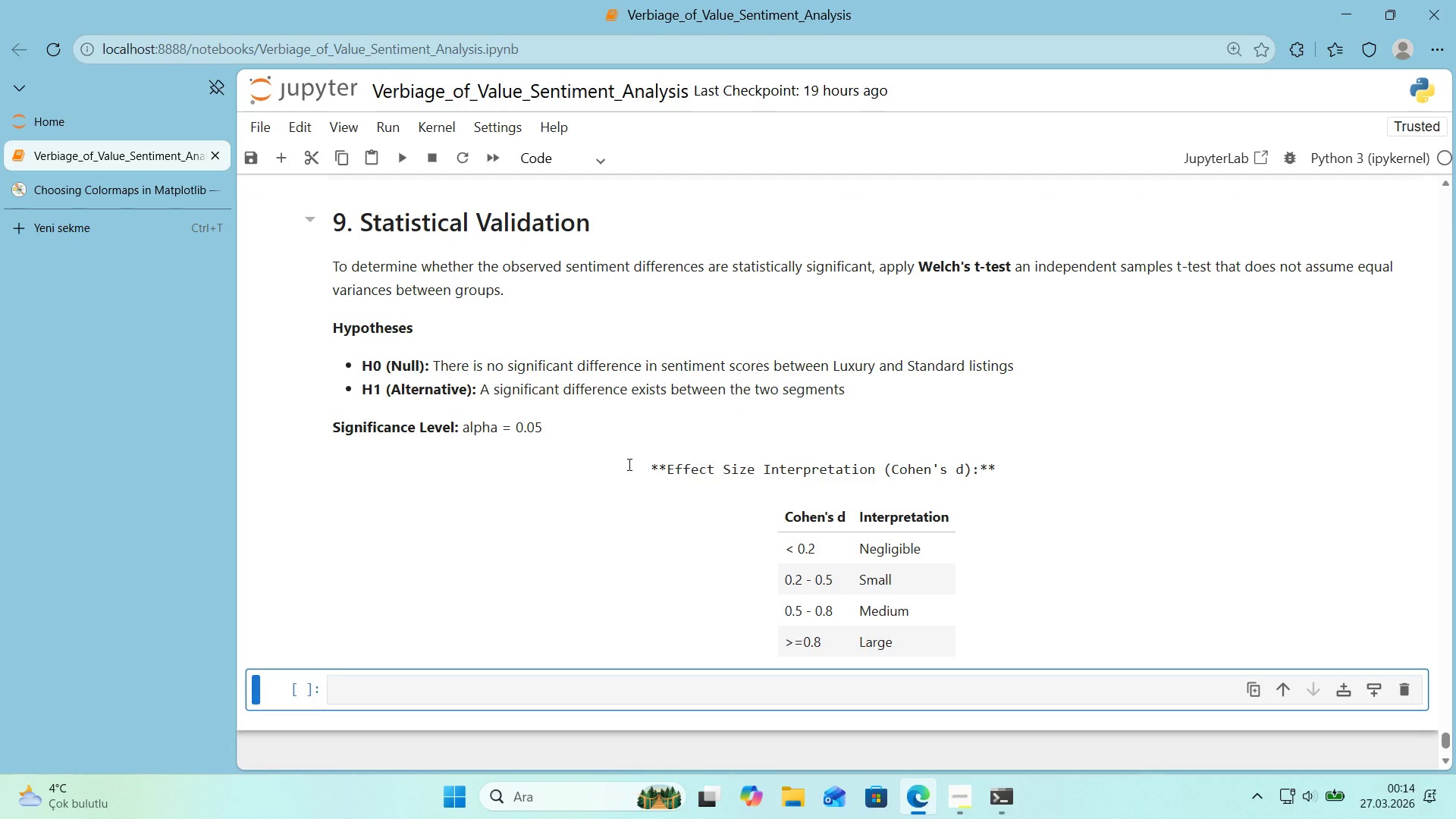 
double_click([646, 469])
 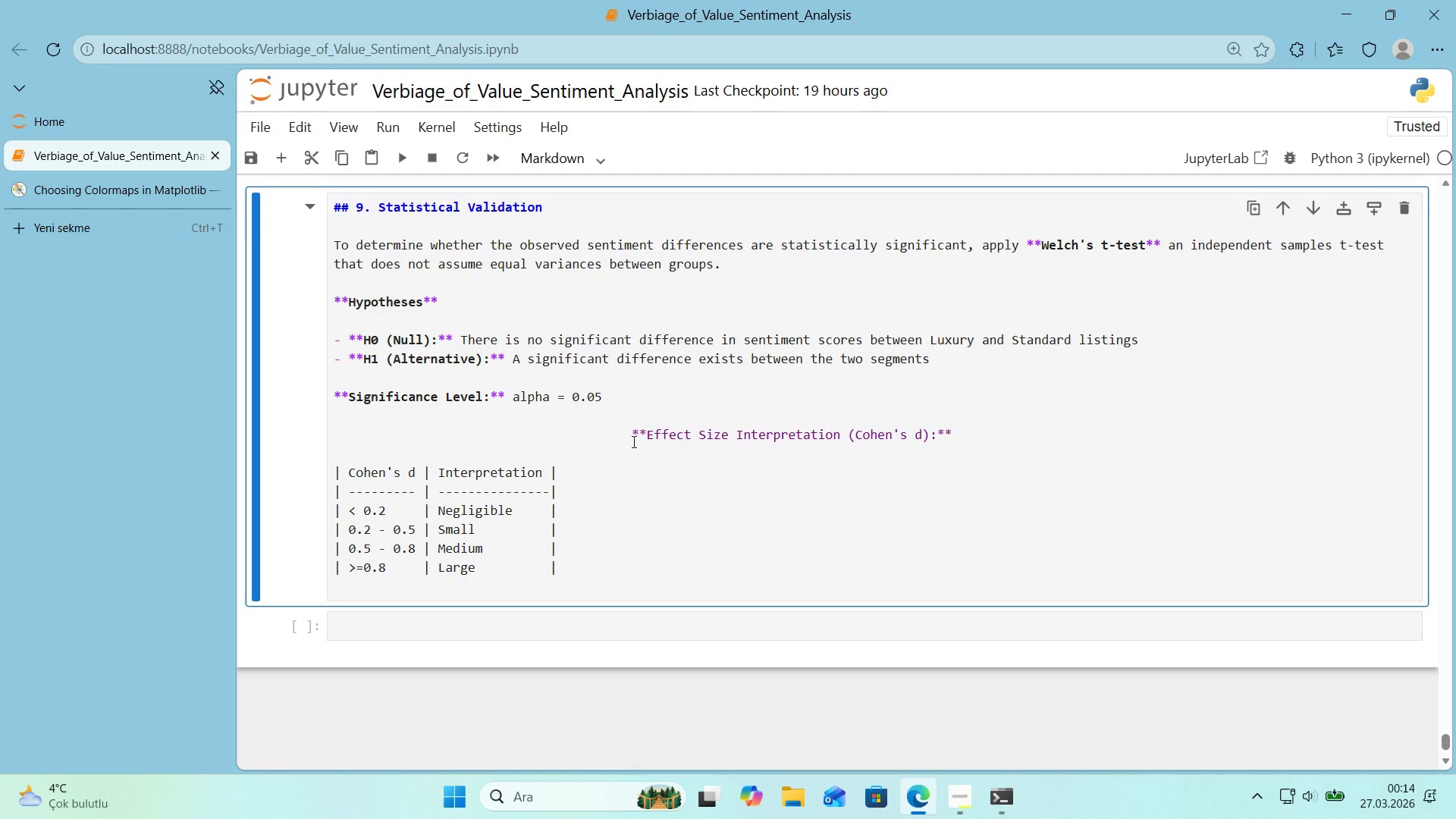 
left_click_drag(start_coordinate=[632, 438], to_coordinate=[331, 441])
 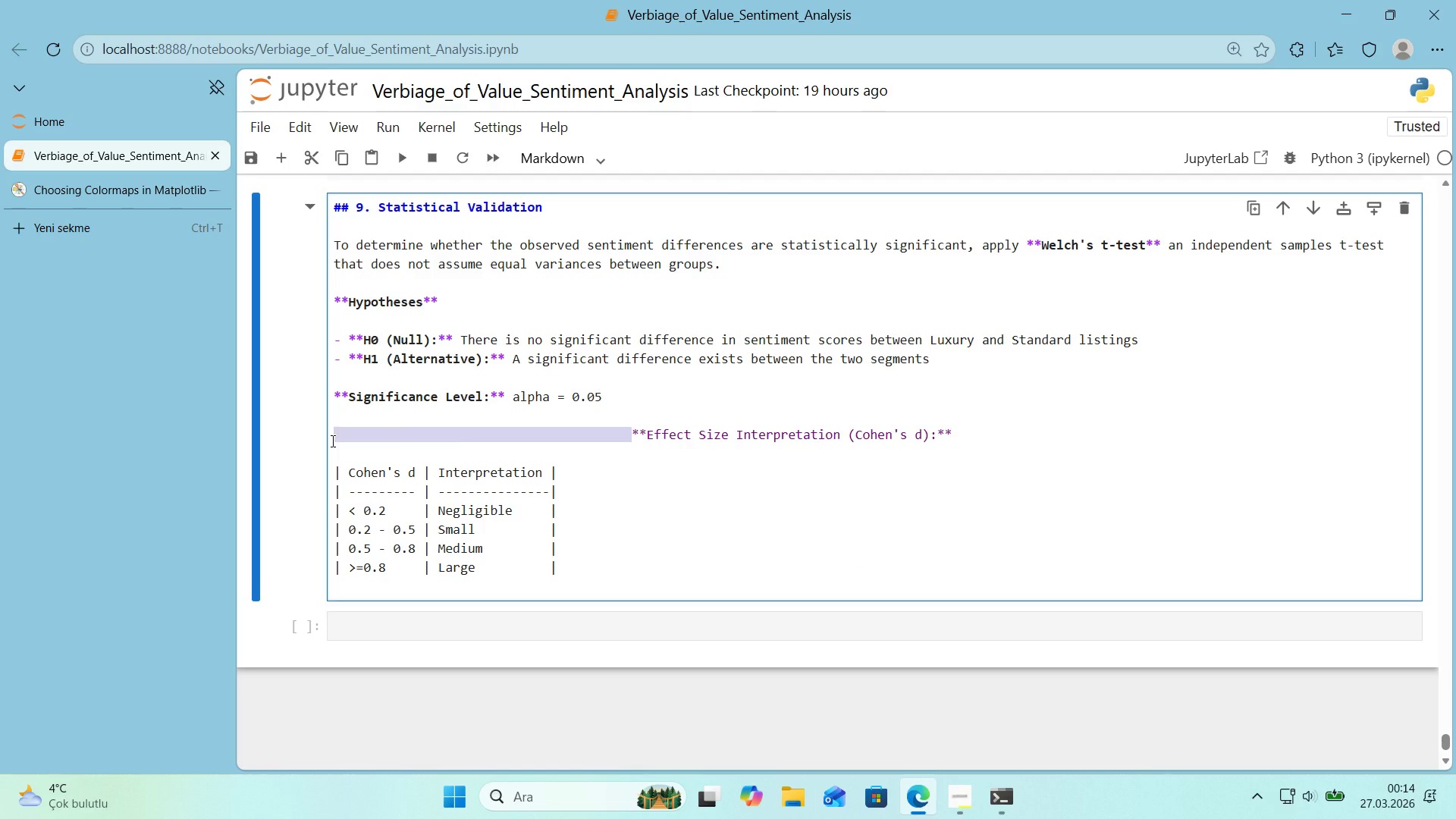 
key(Backspace)
 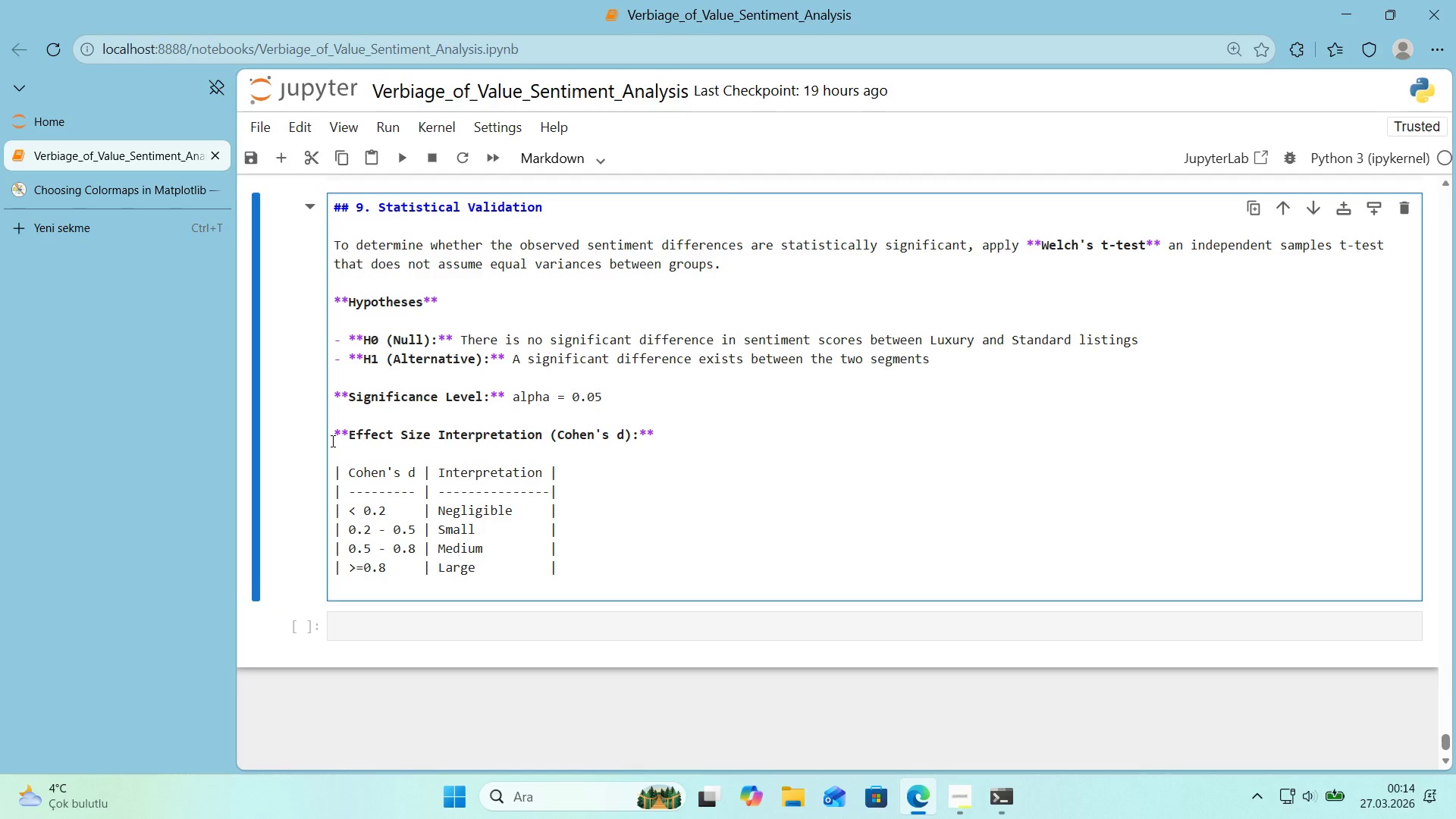 
key(Shift+Enter)
 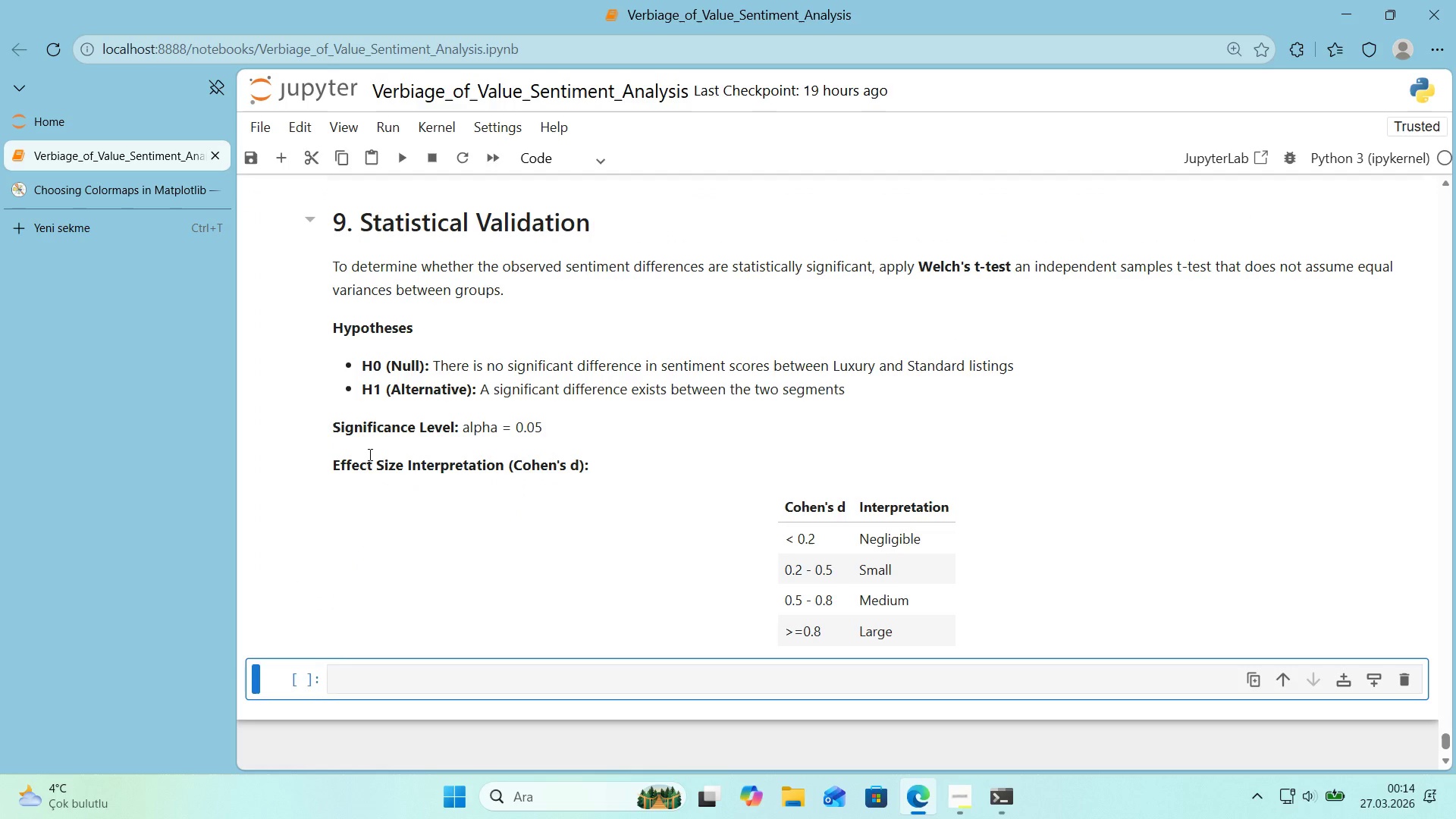 
double_click([369, 454])
 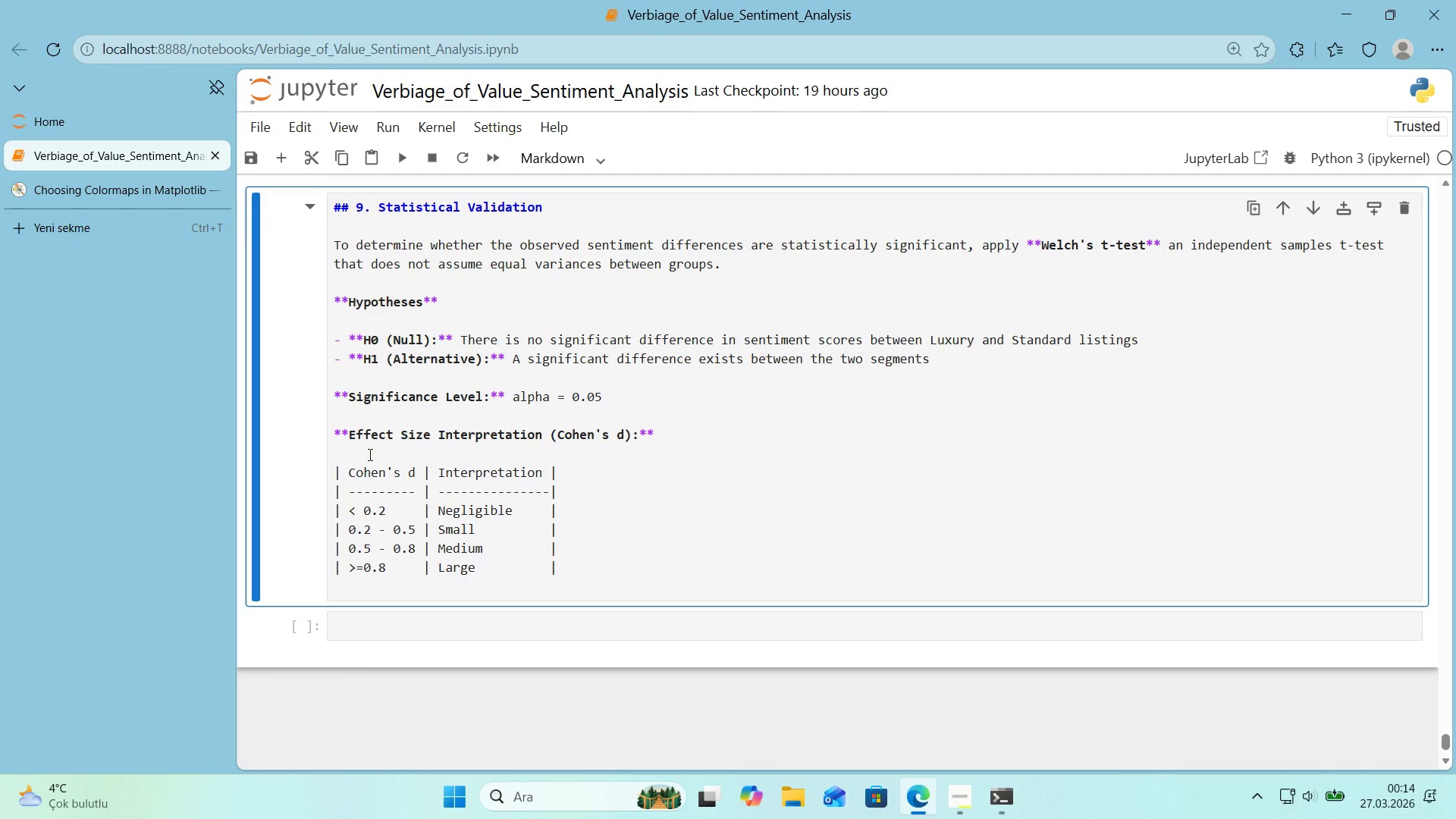 
left_click([369, 454])
 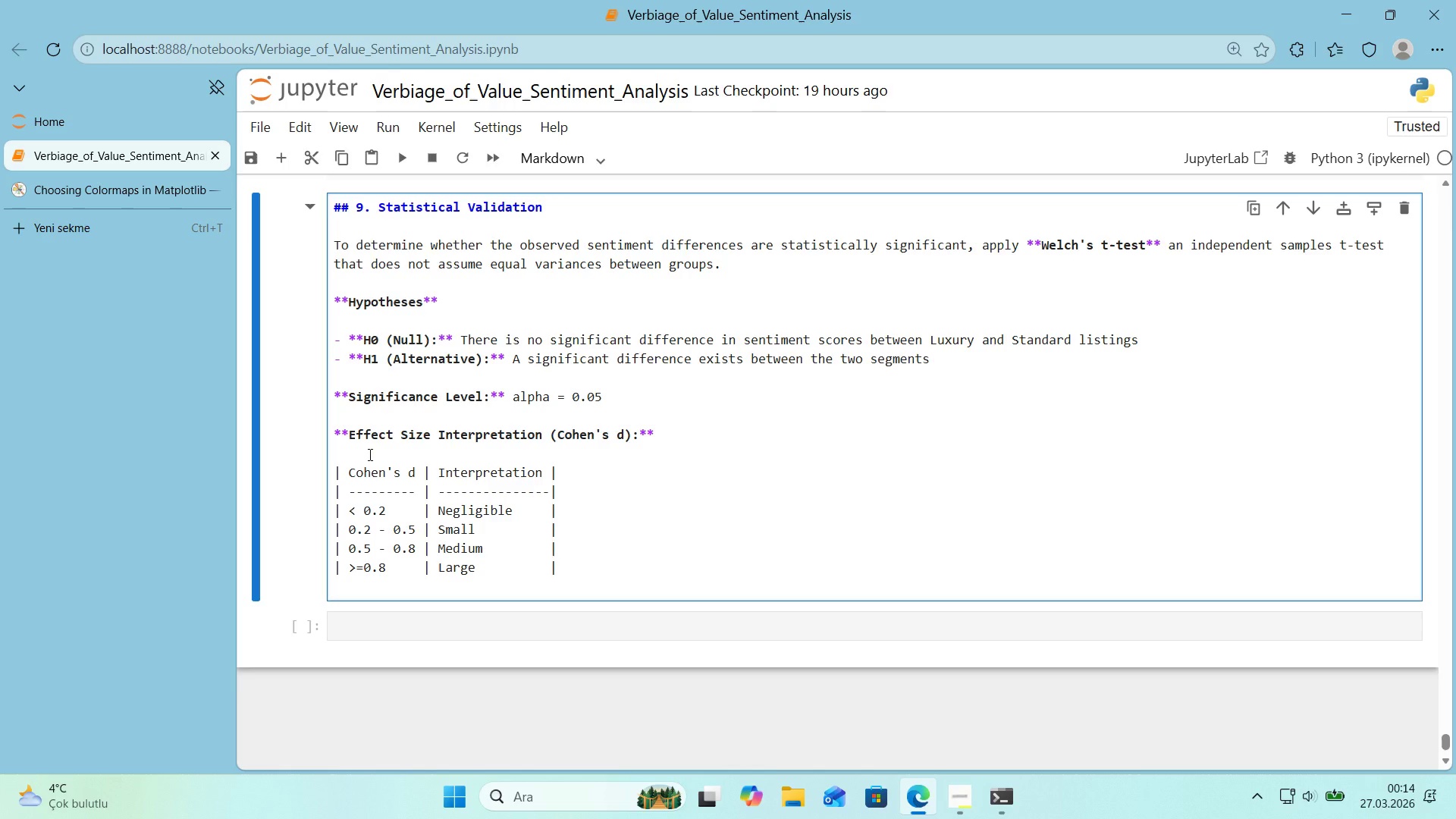 
key(Enter)
 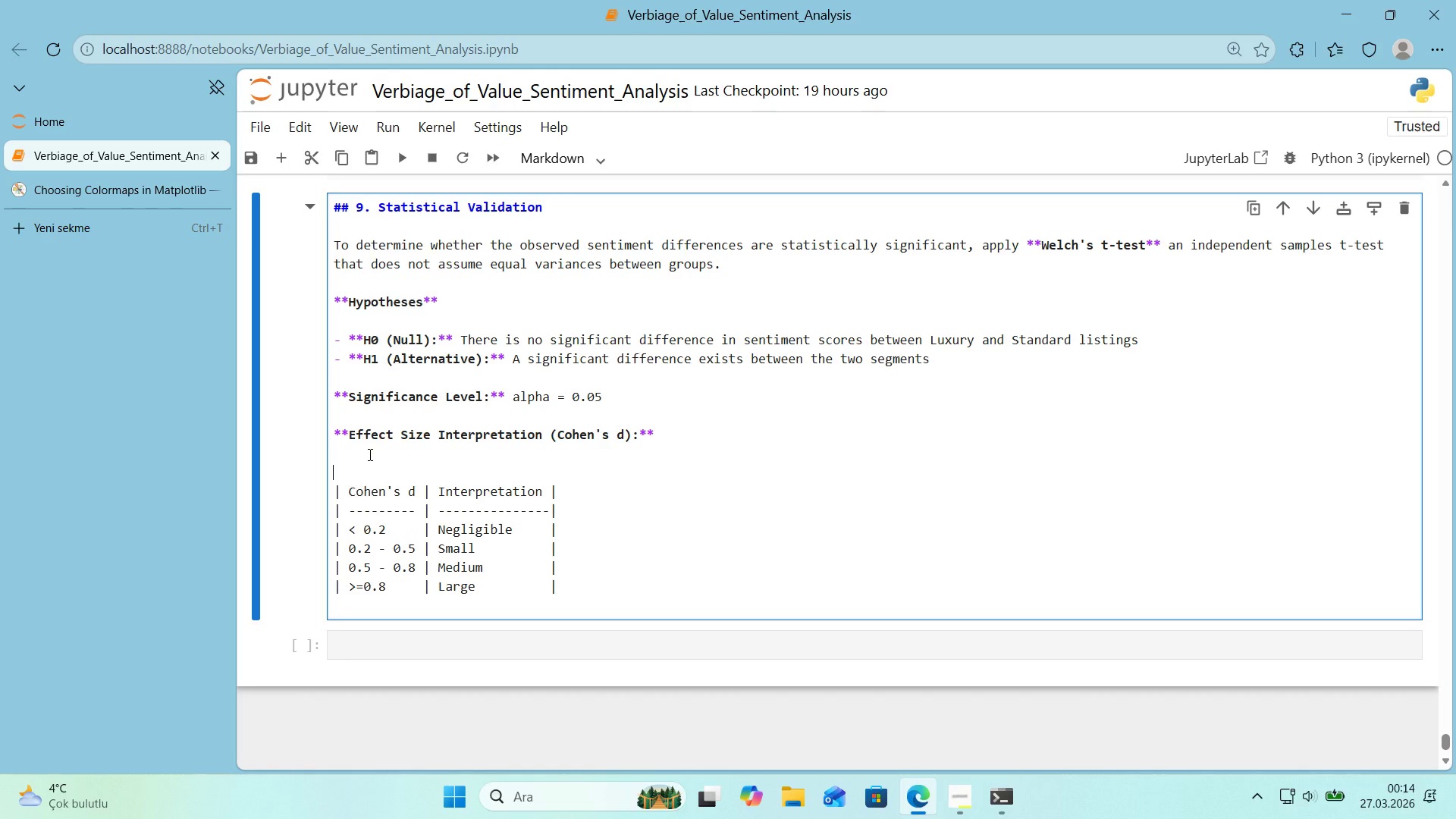 
key(Shift+Enter)
 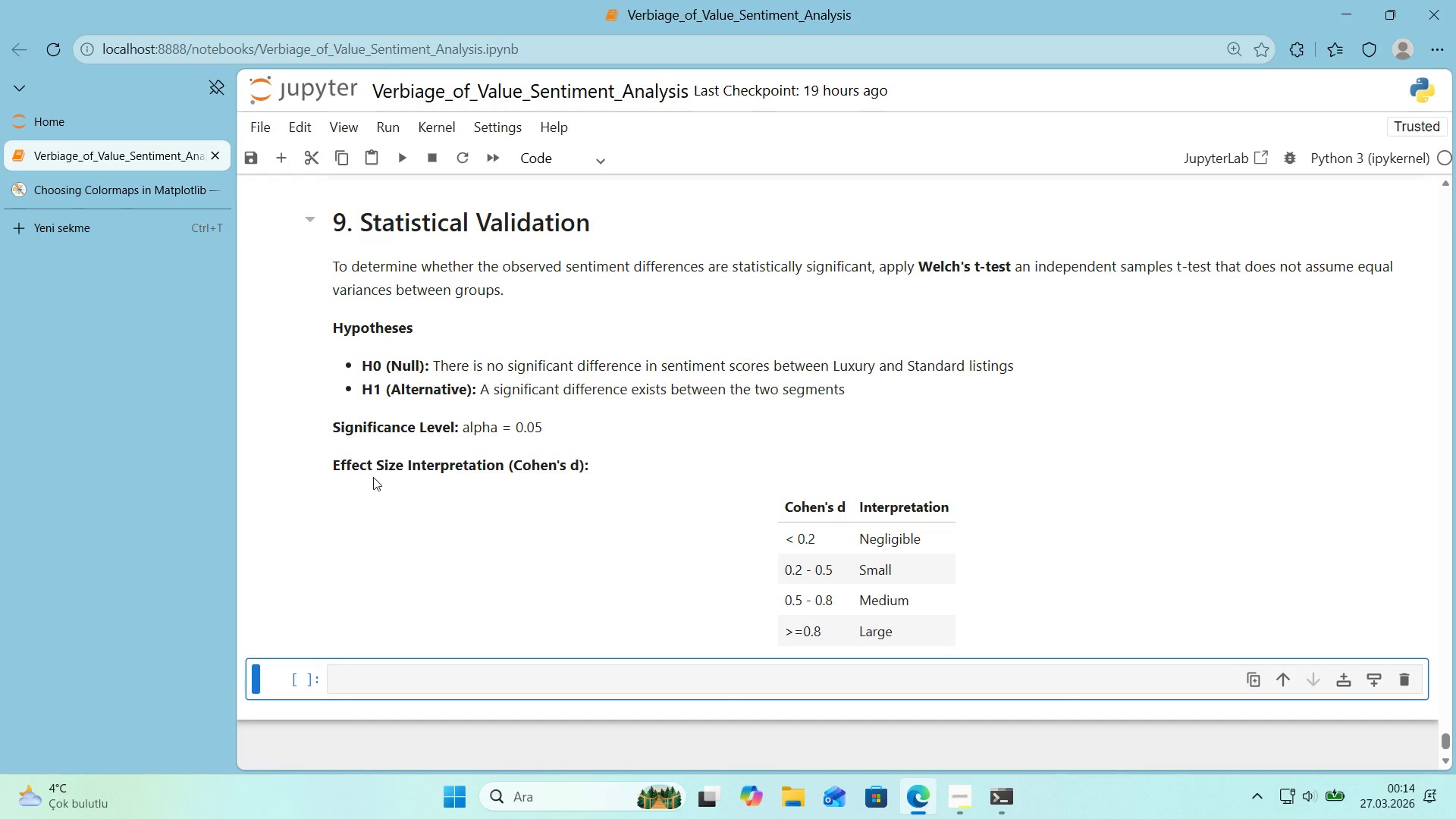 
double_click([375, 466])
 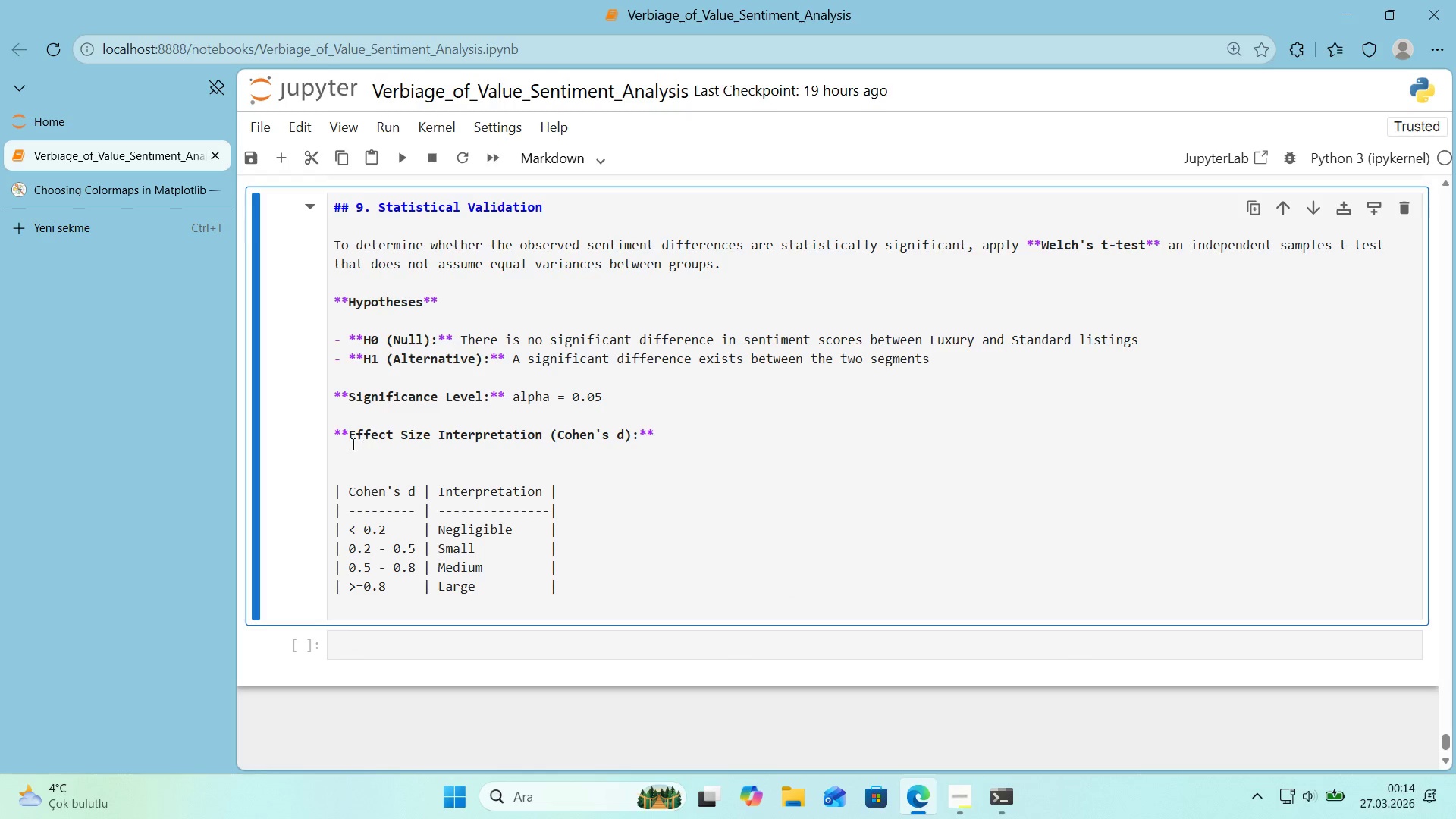 
left_click([334, 434])
 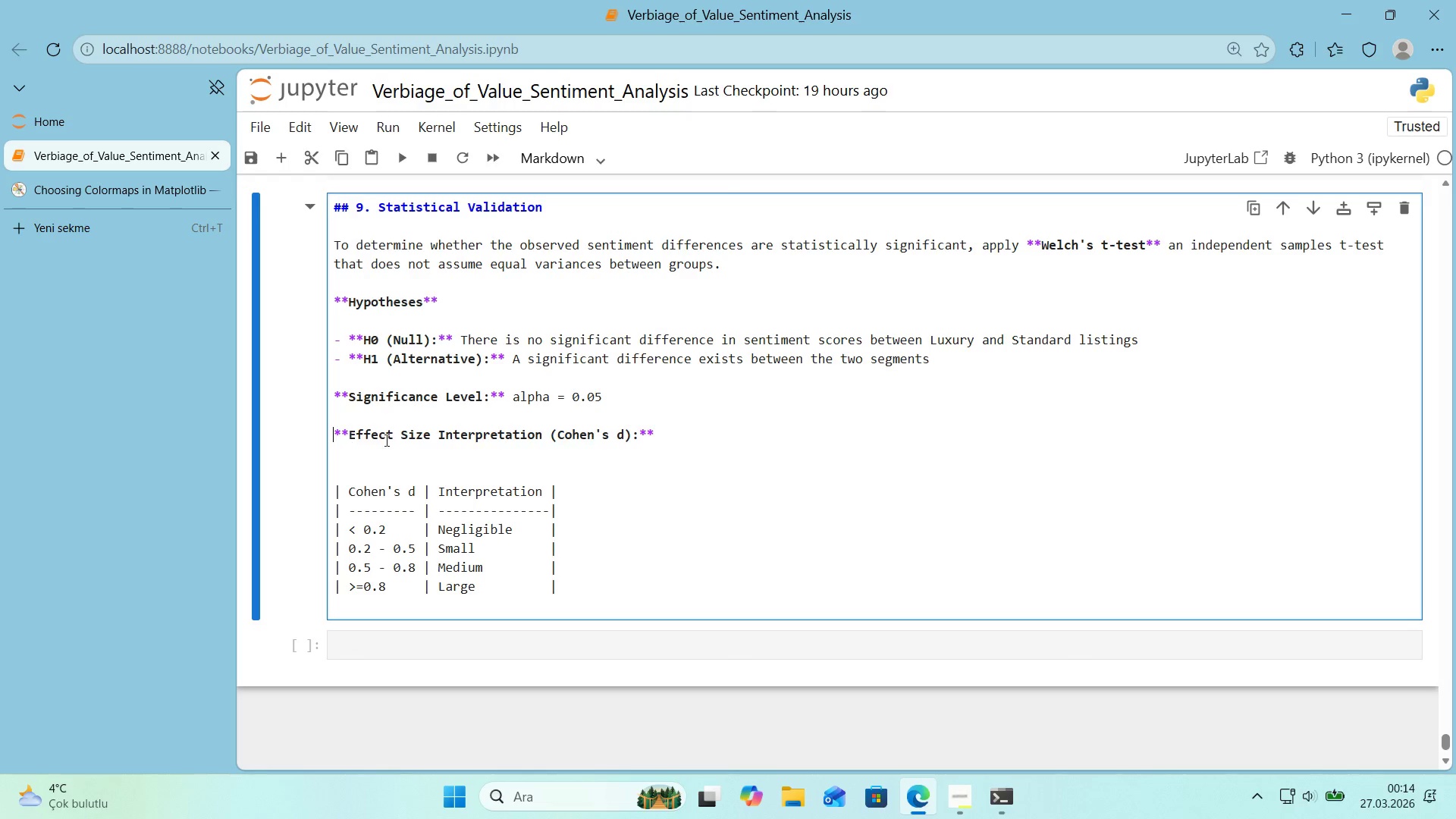 
hold_key(key=Tab, duration=0.84)
 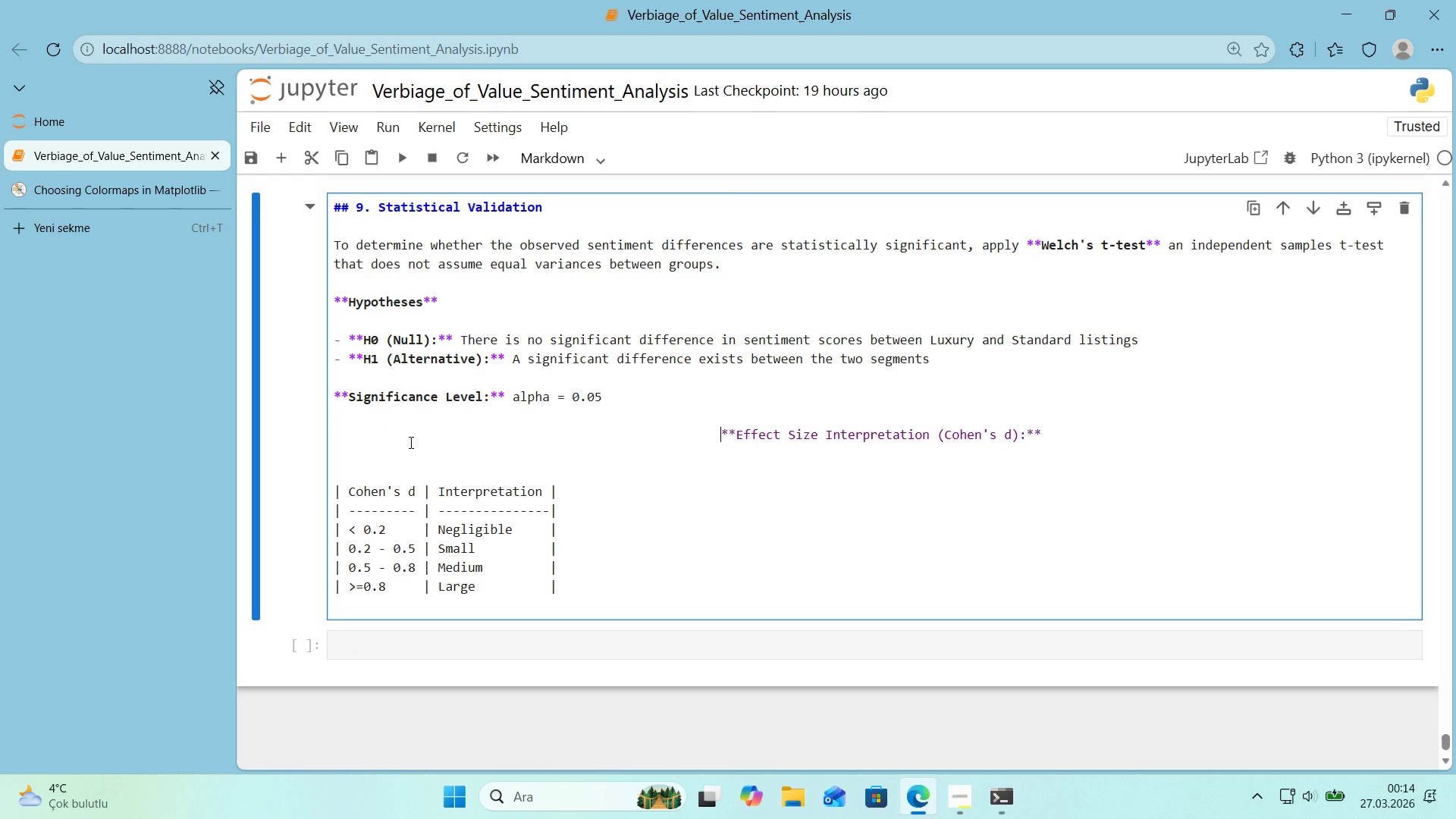 
key(Shift+Enter)
 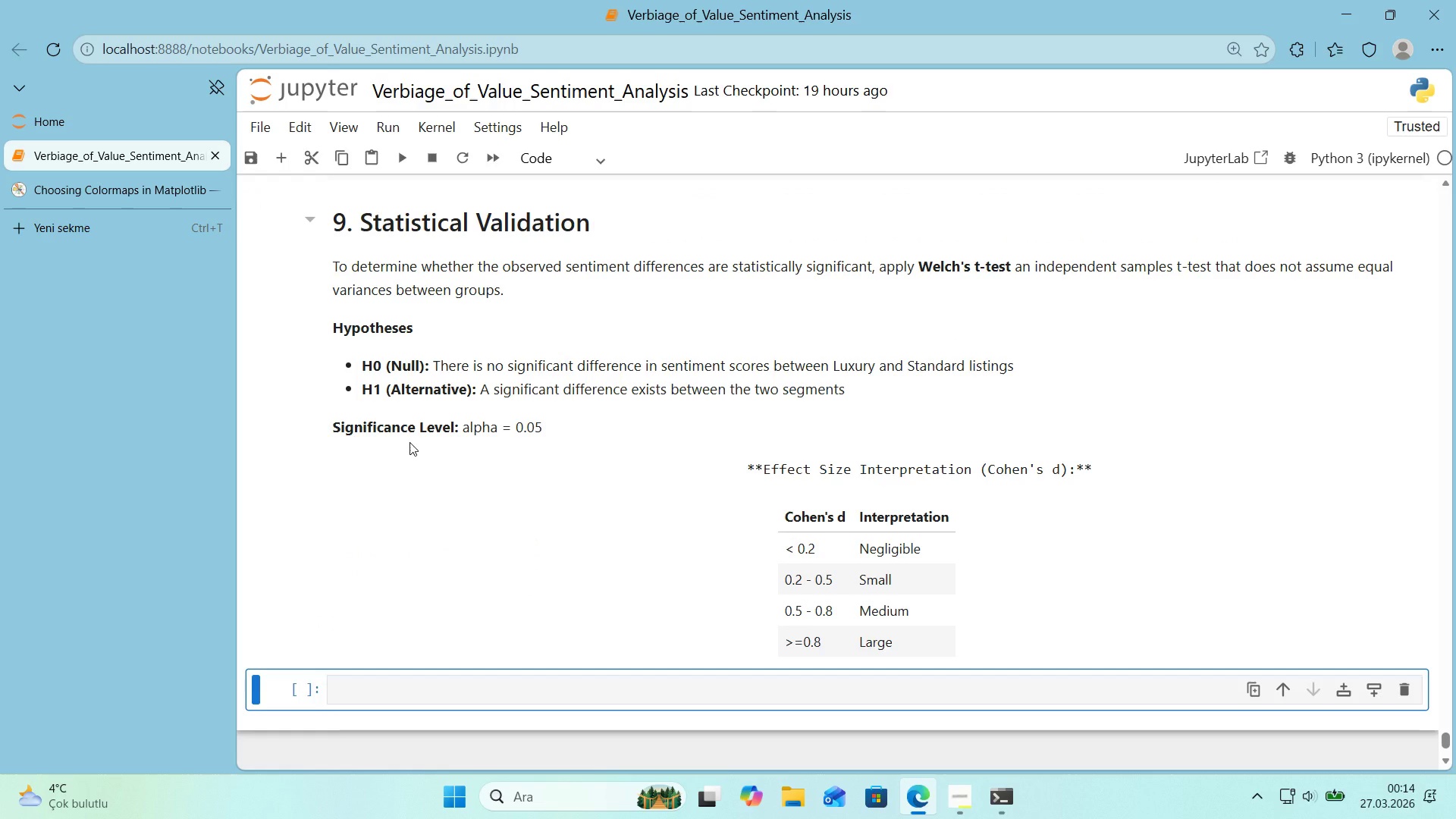 
scroll: coordinate [410, 442], scroll_direction: down, amount: 2.0
 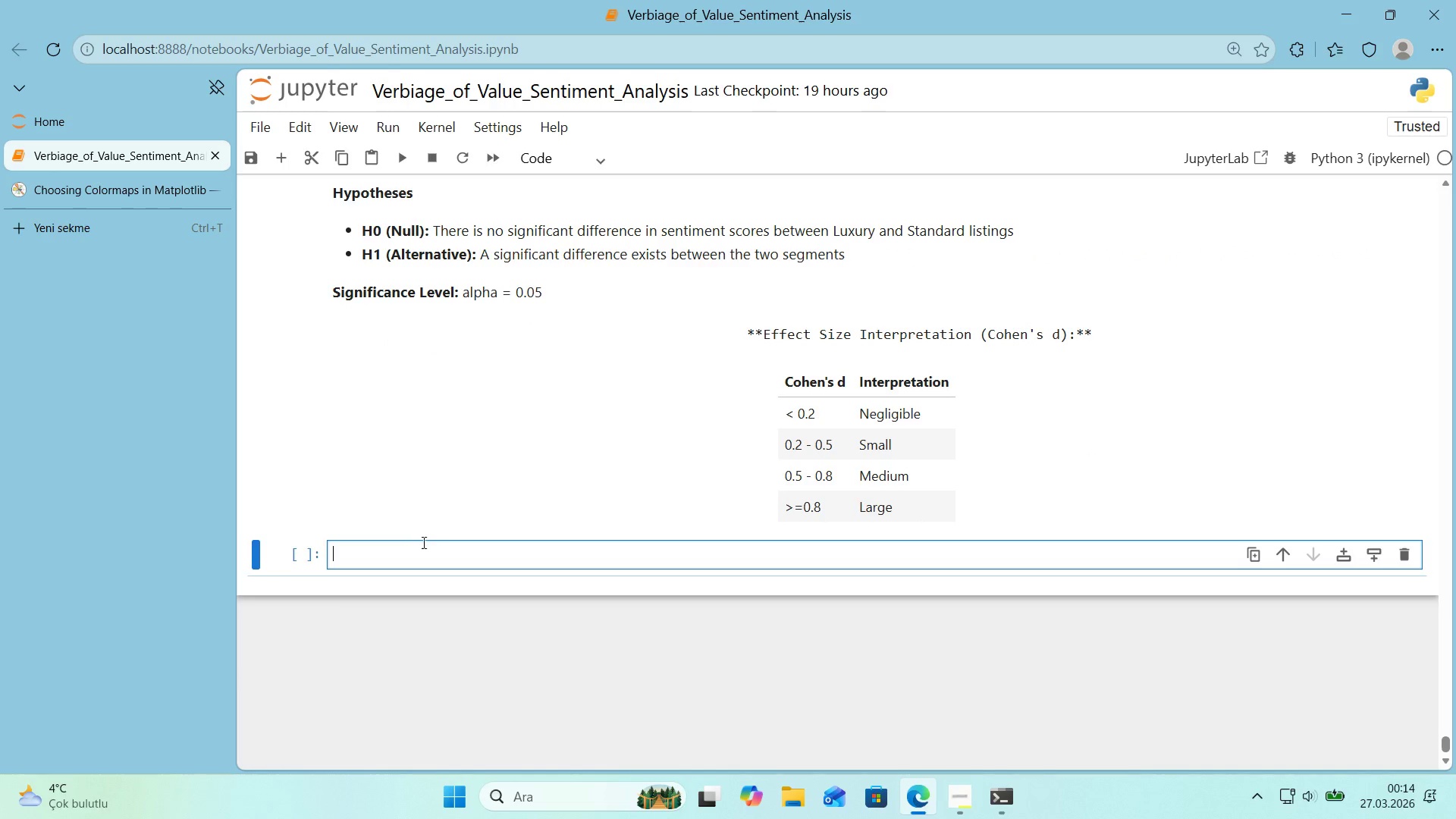 
scroll: coordinate [496, 481], scroll_direction: up, amount: 2.0
 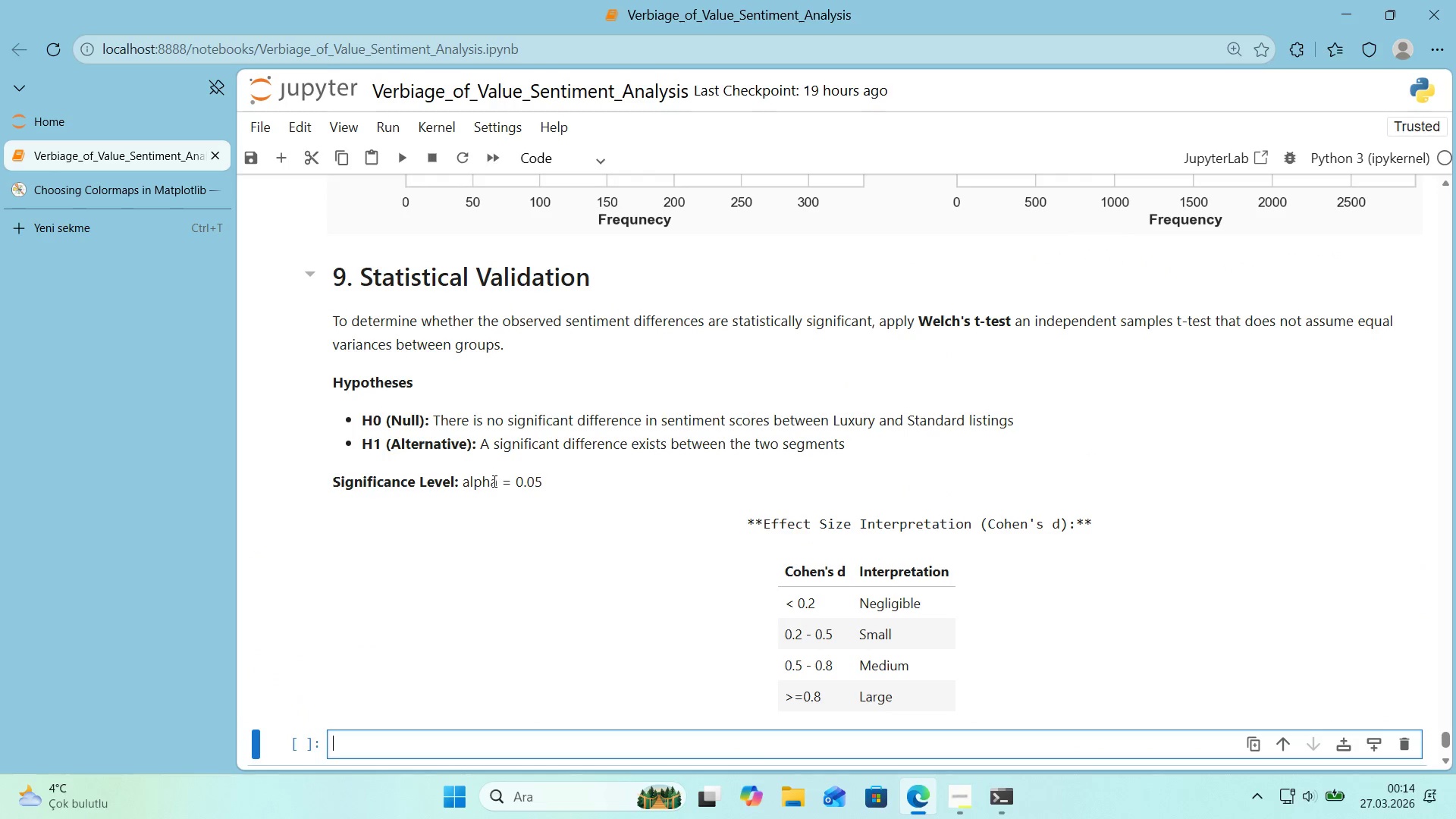 
scroll: coordinate [489, 481], scroll_direction: down, amount: 1.0
 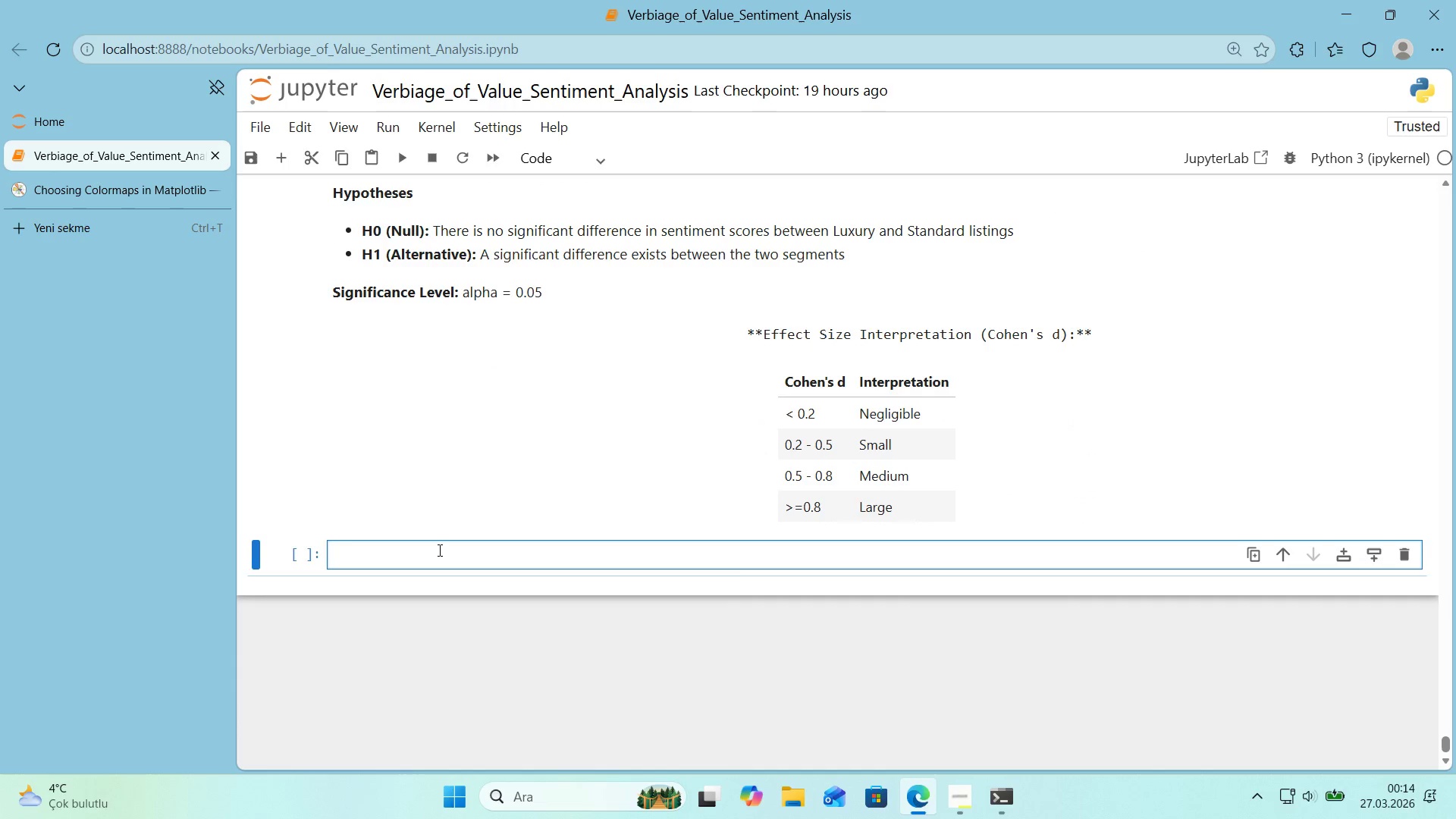 
wait(6.12)
 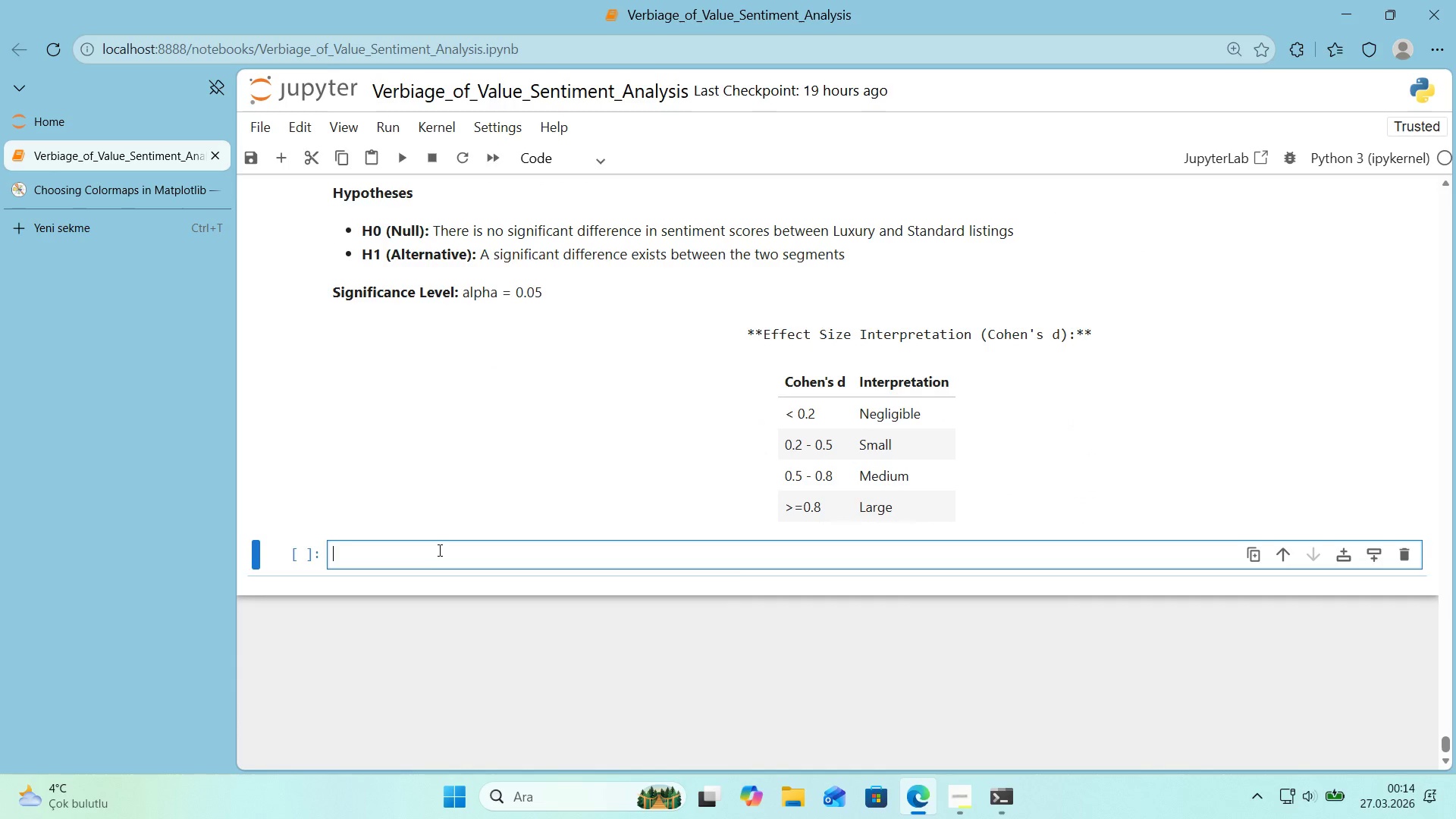 
scroll: coordinate [875, 279], scroll_direction: up, amount: 2.0
 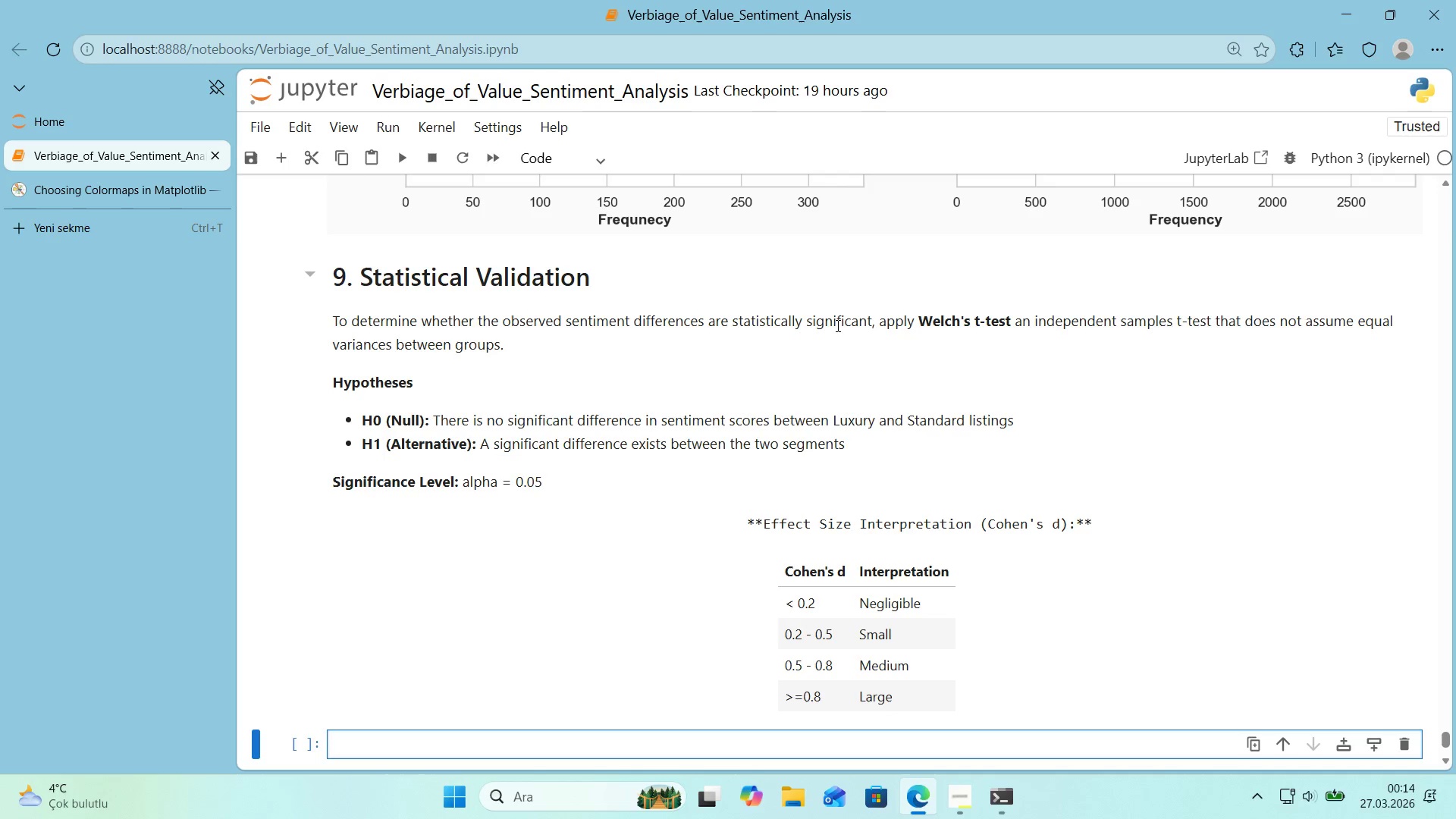 
scroll: coordinate [836, 325], scroll_direction: down, amount: 2.0
 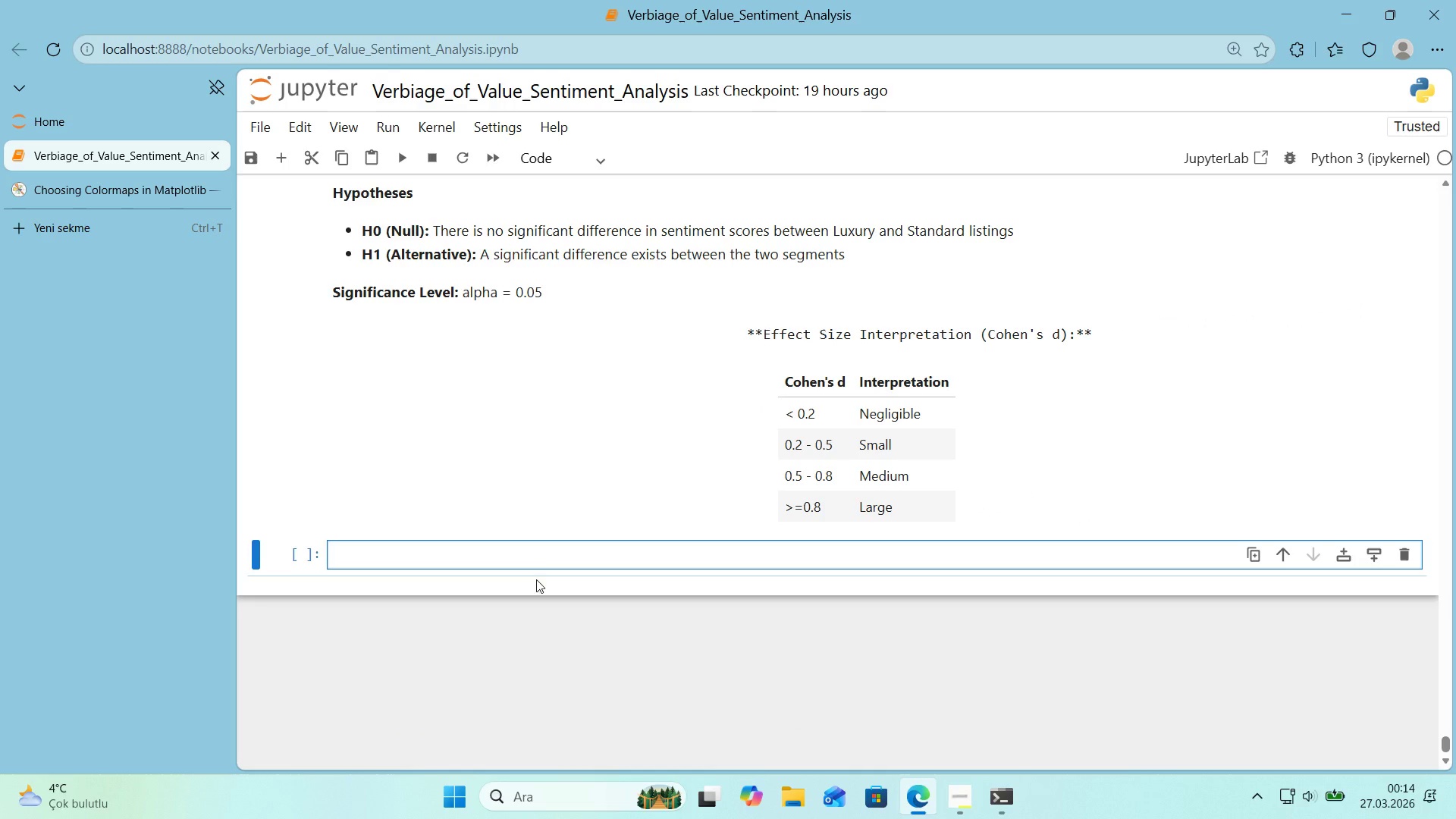 
left_click([539, 563])
 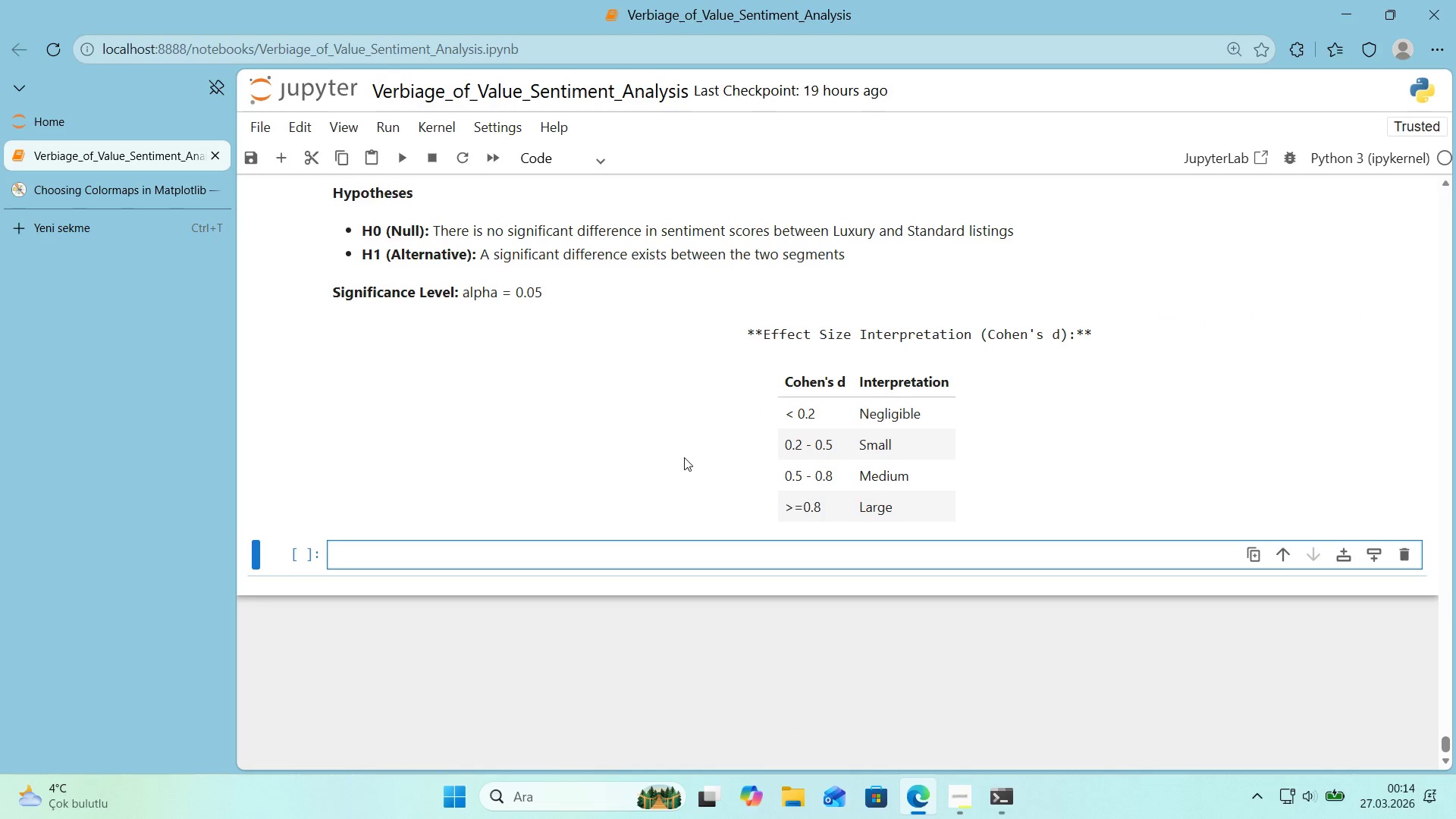 
wait(6.62)
 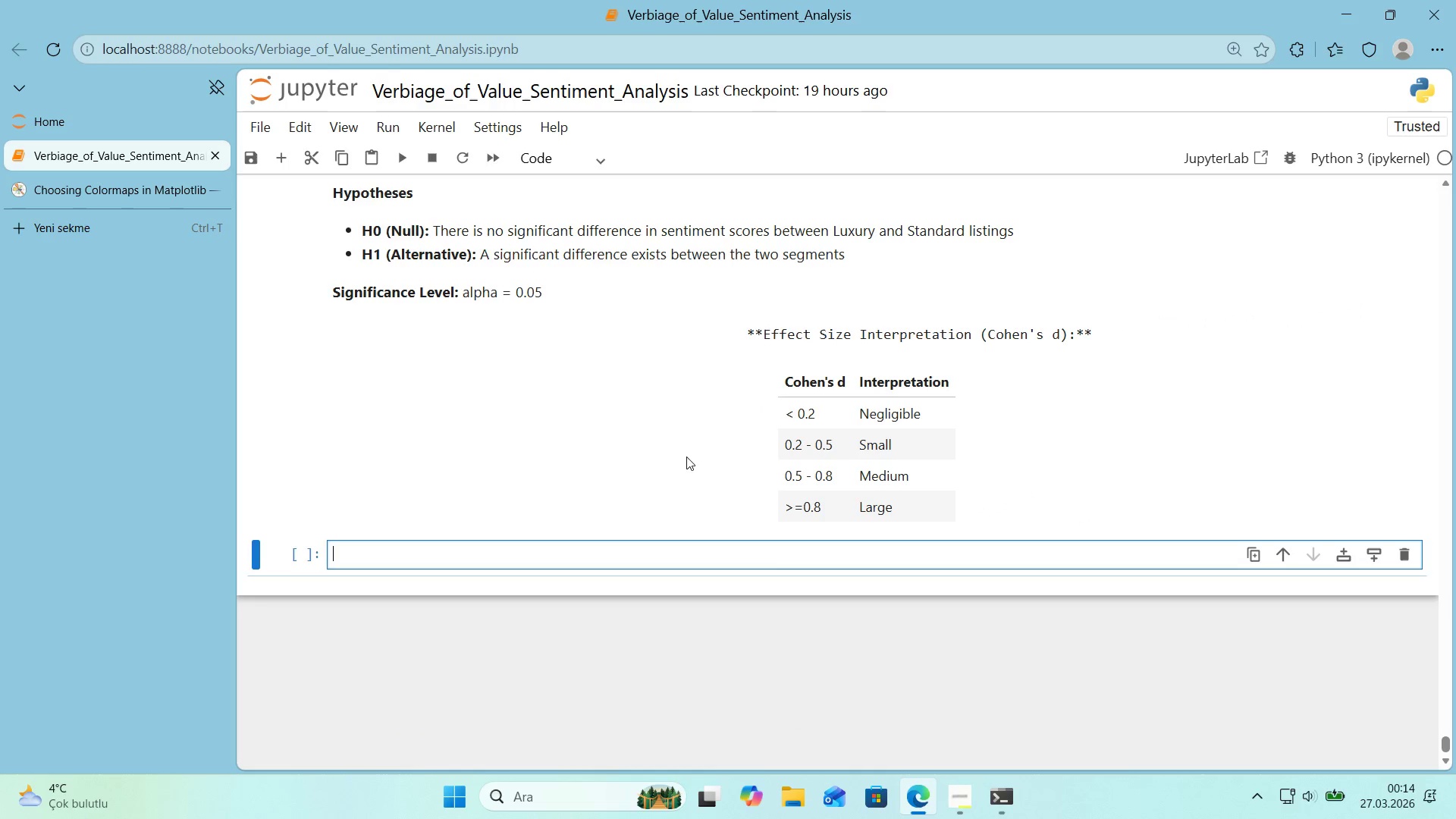 
left_click([359, 557])
 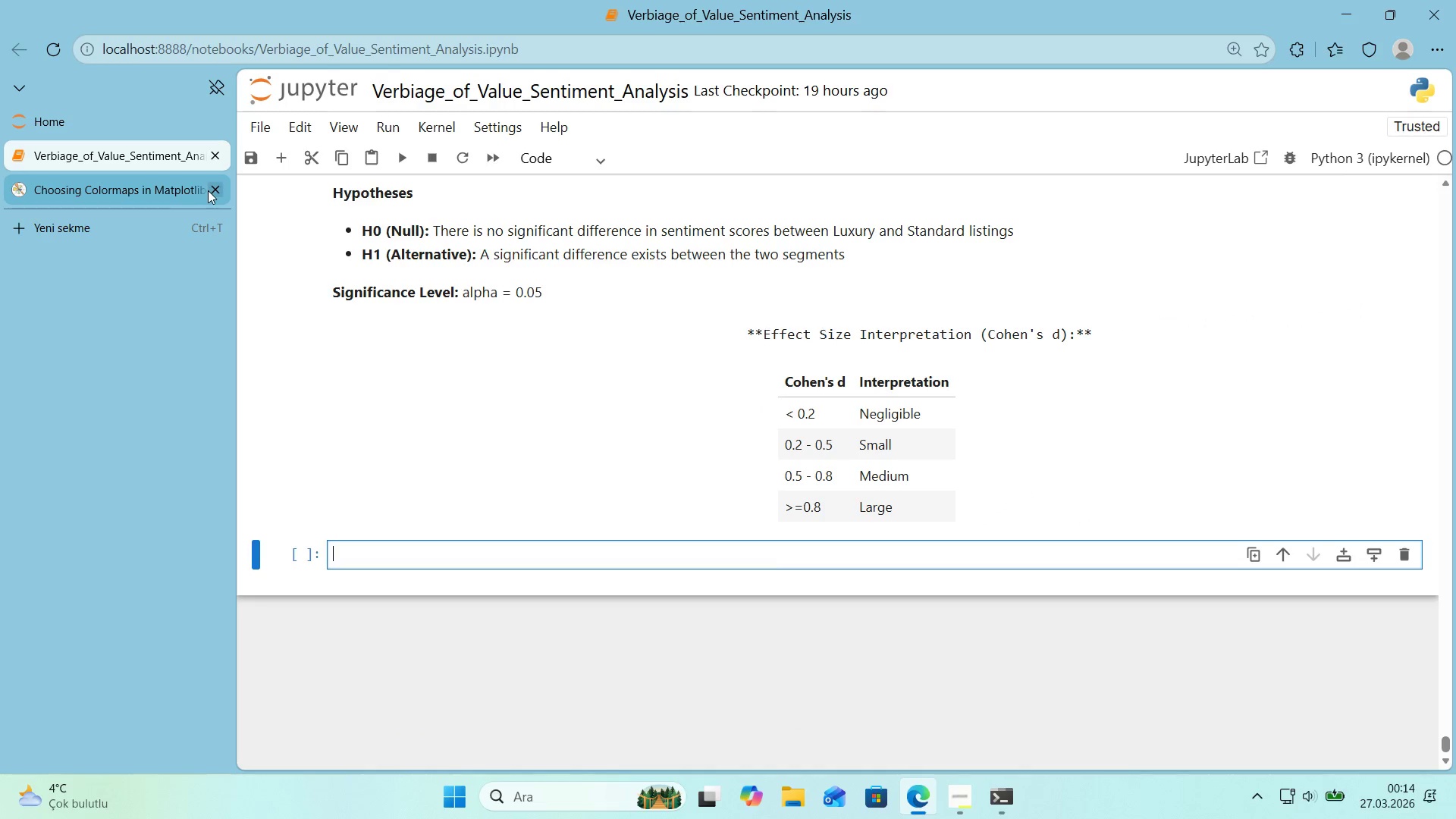 
double_click([178, 196])
 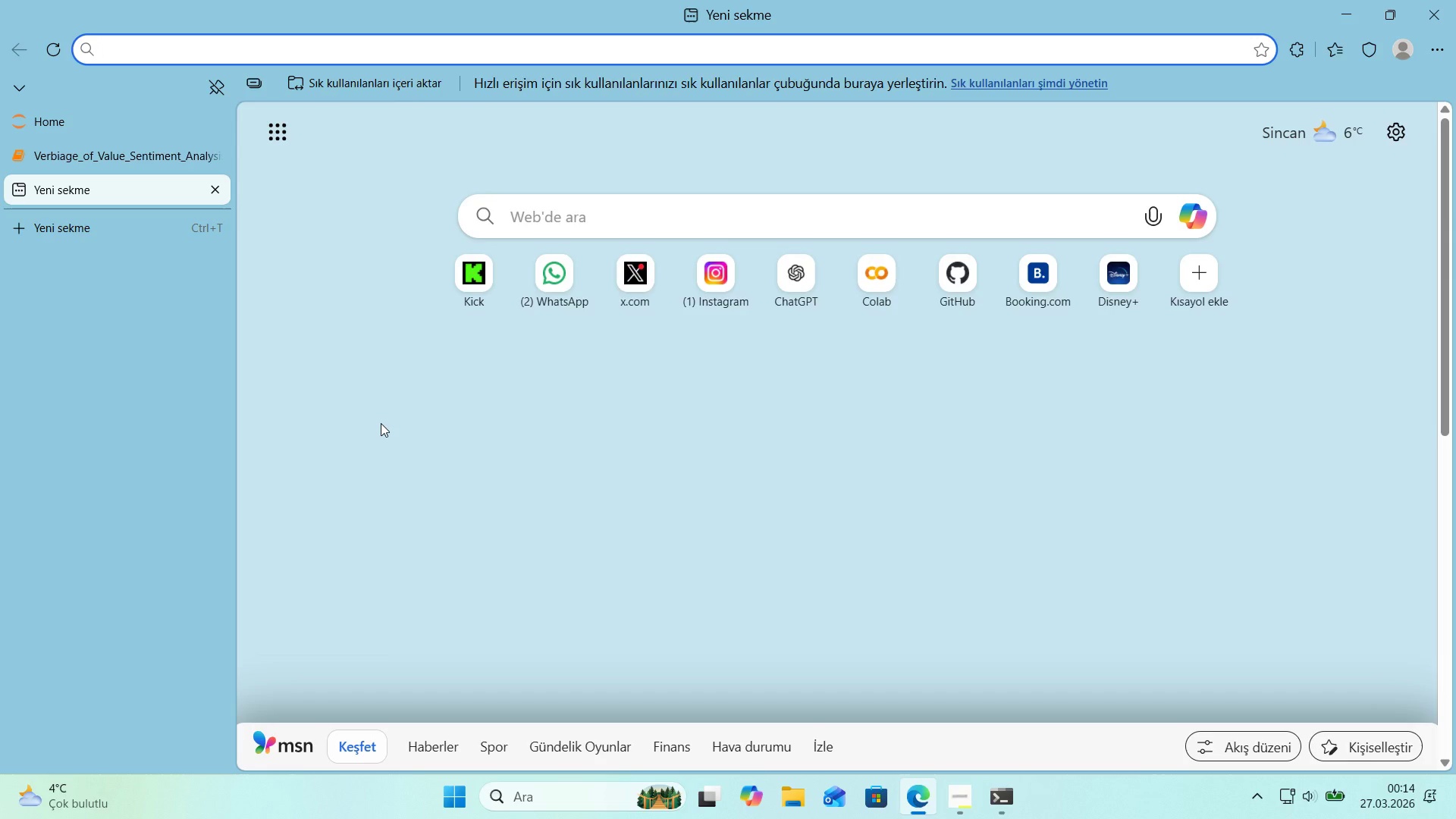 
type(we)
key(Backspace)
key(Backspace)
key(Backspace)
type(sc'py ttest_'nd welch unequal var'ance)
 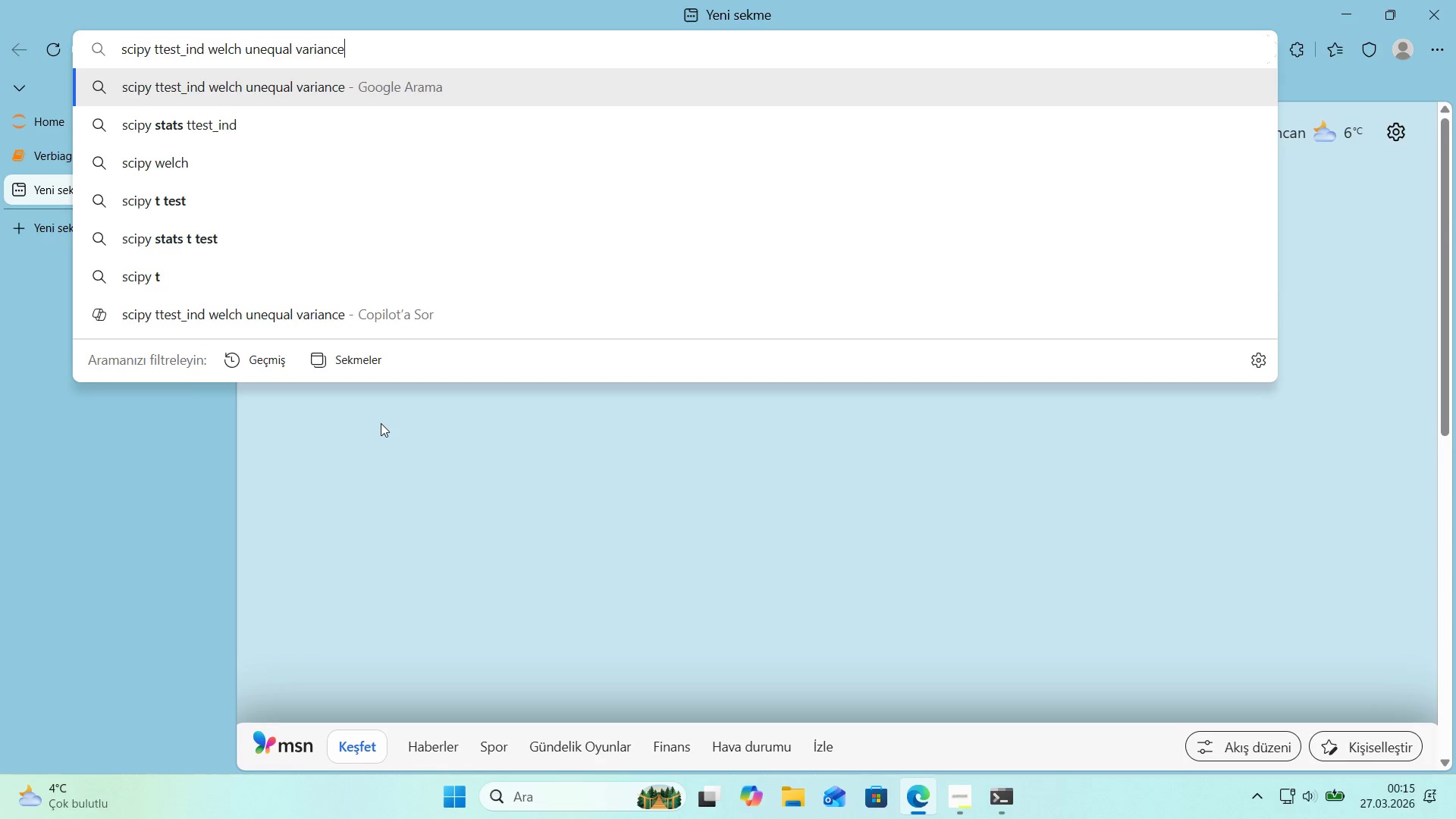 
key(Enter)
 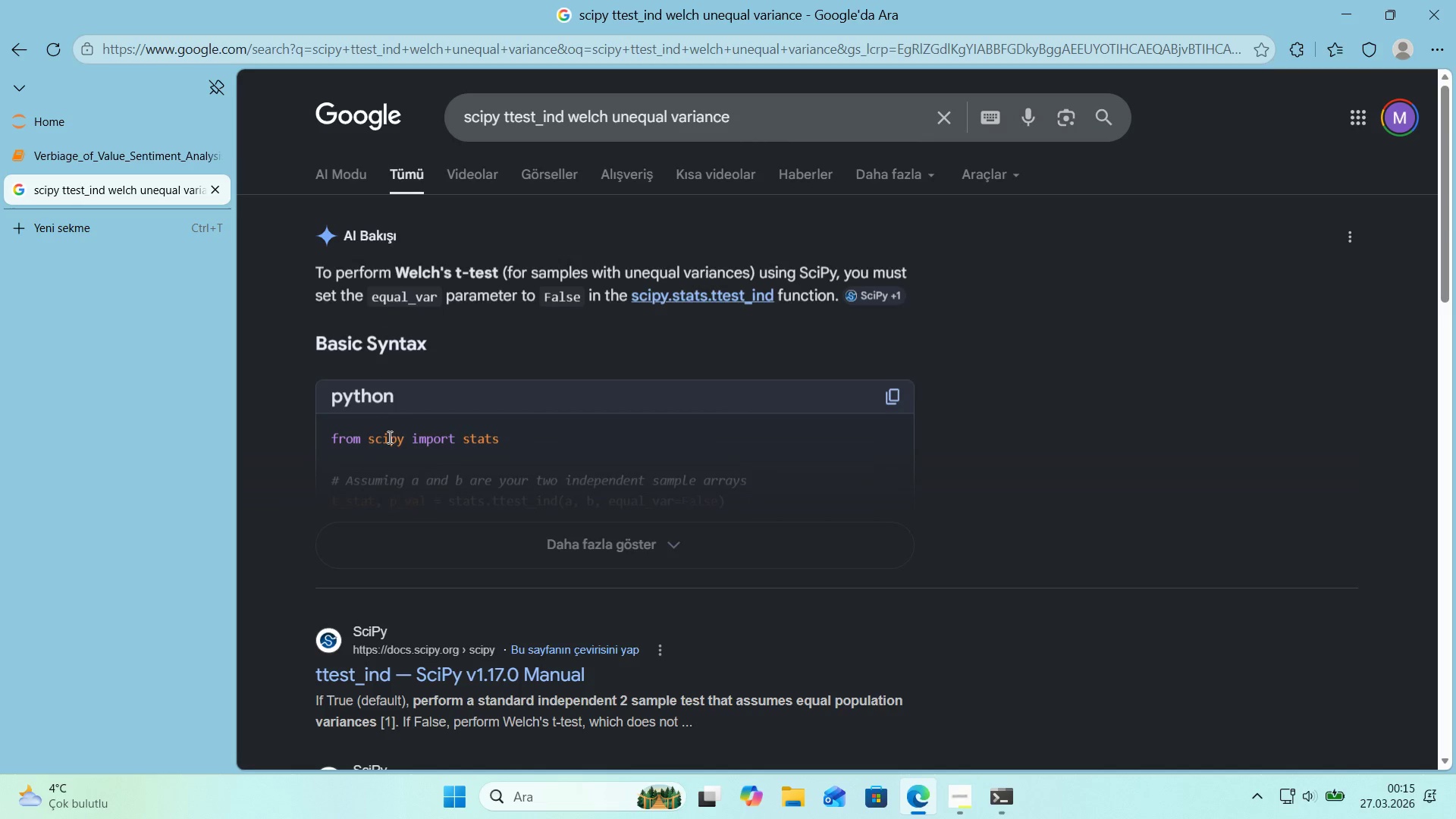 
left_click([559, 538])
 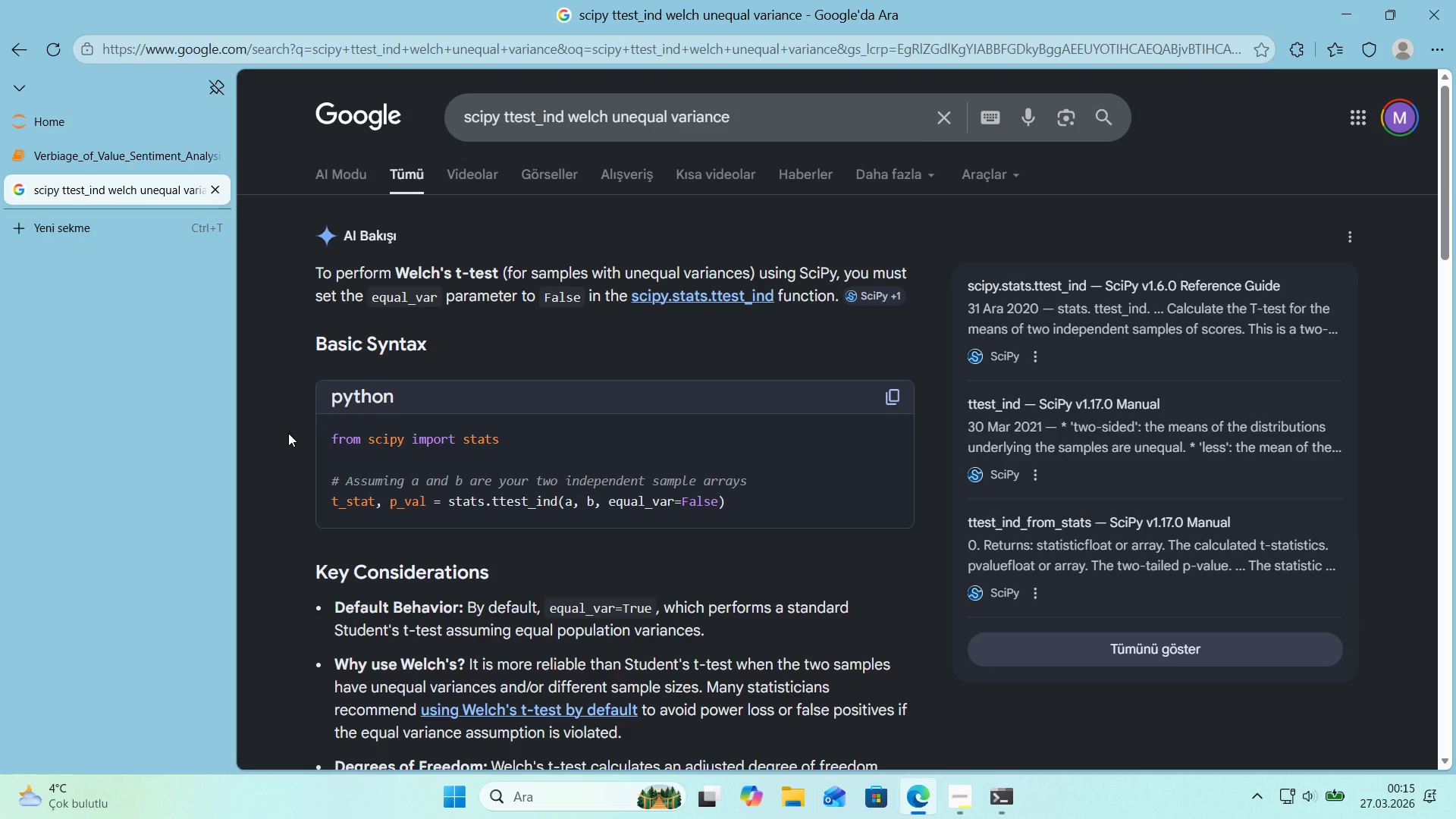 
scroll: coordinate [288, 433], scroll_direction: down, amount: 1.0
 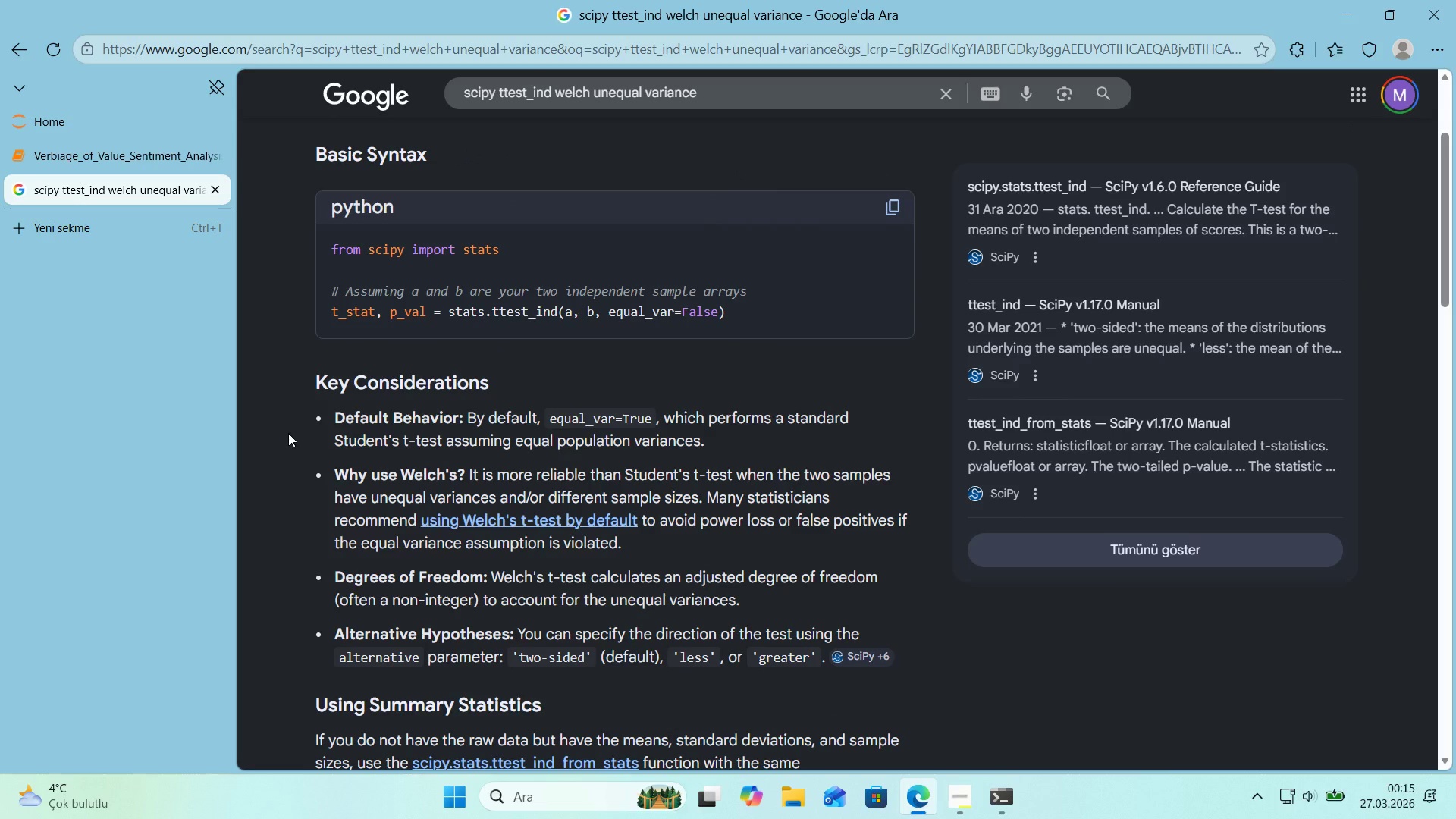 
wait(7.8)
 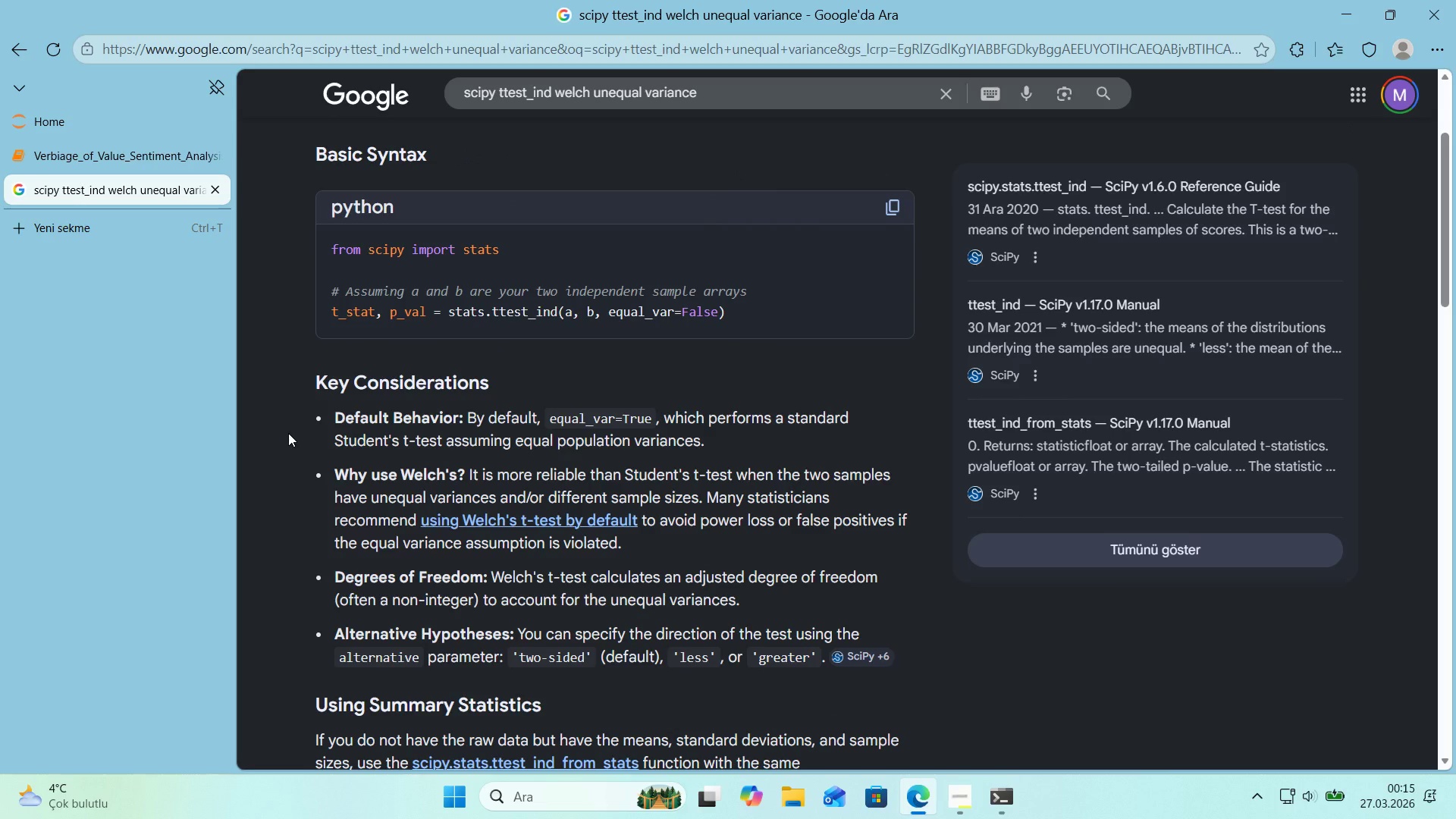 
scroll: coordinate [288, 433], scroll_direction: down, amount: 1.0
 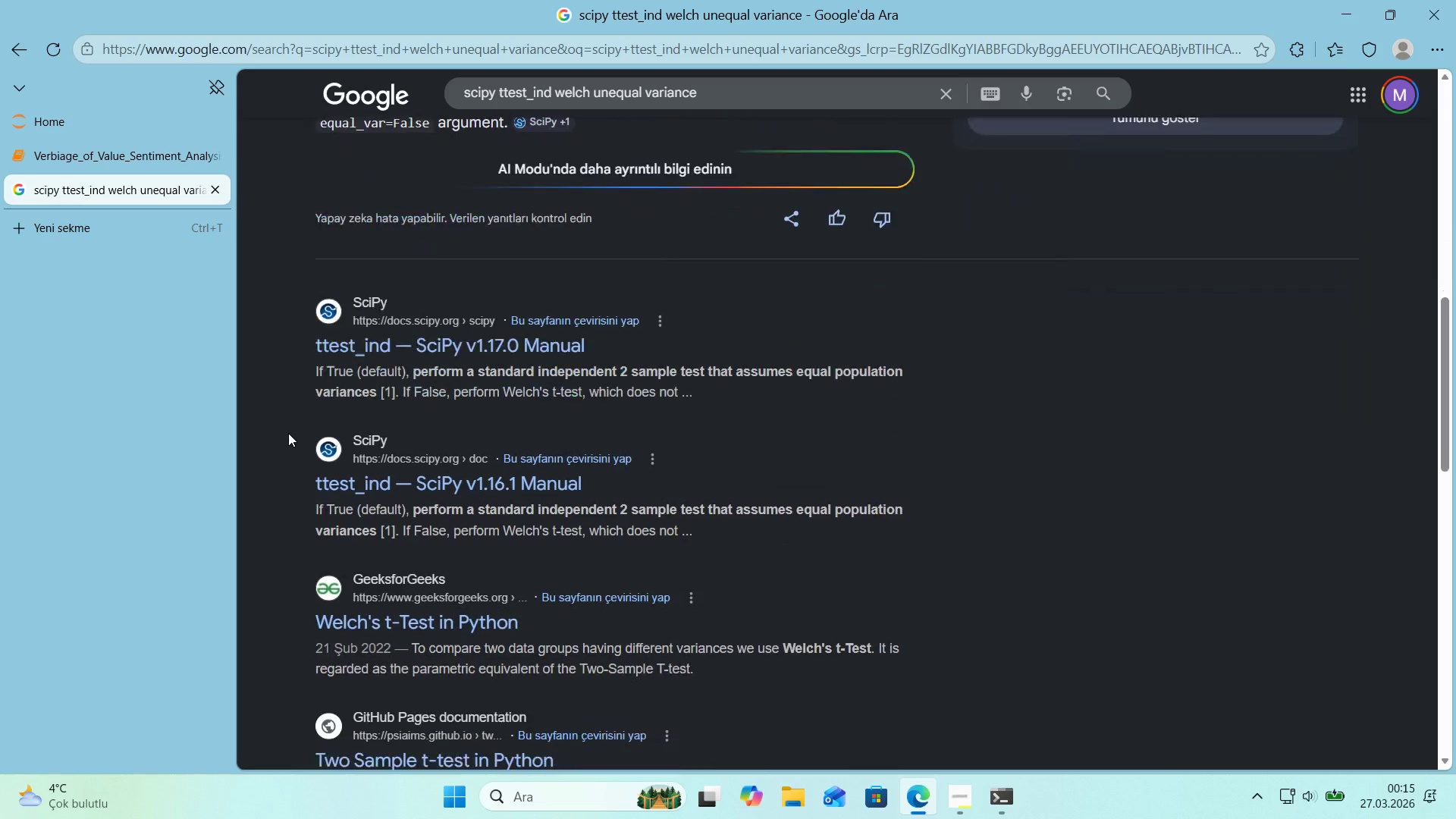 
left_click([381, 347])
 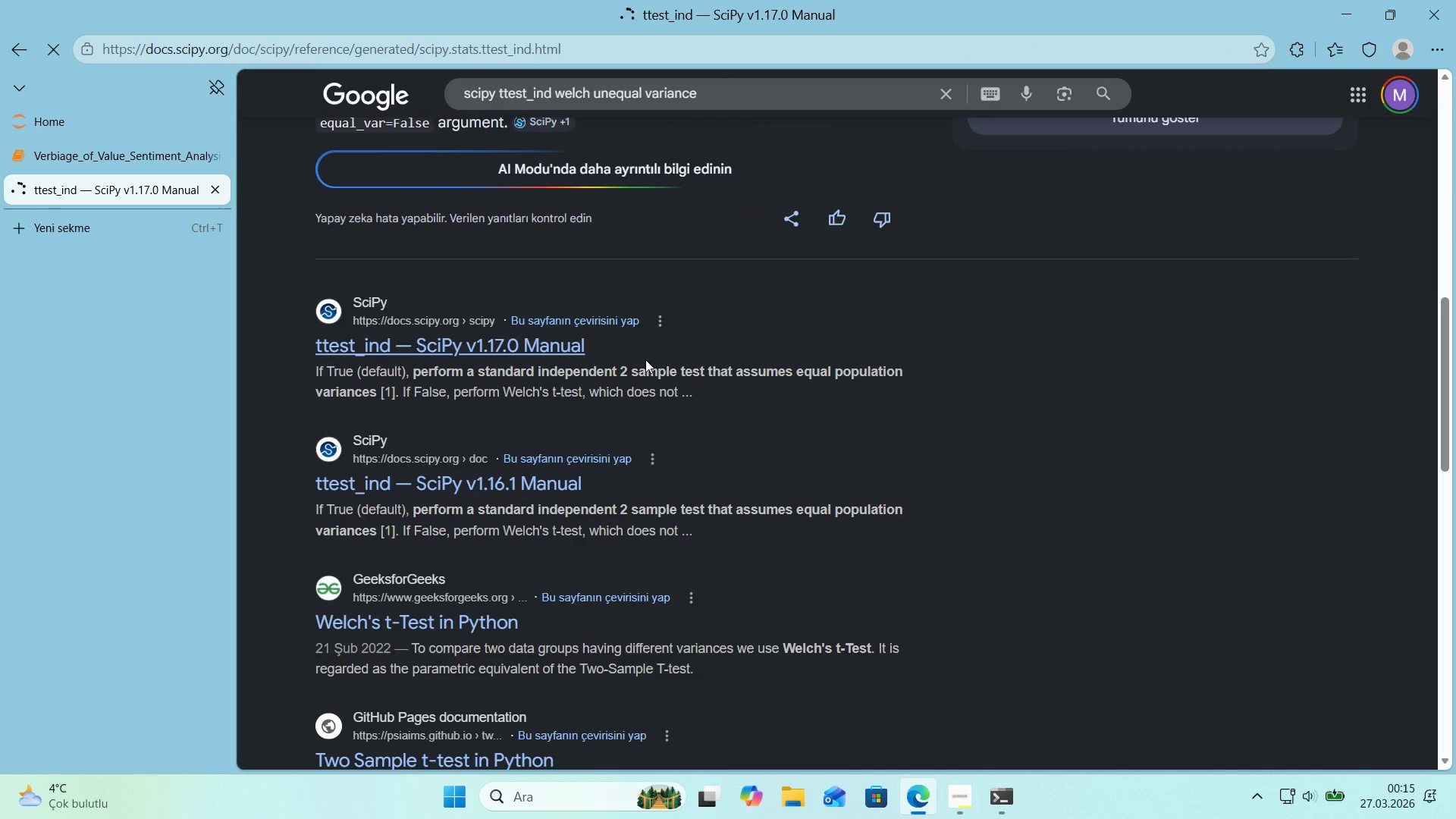 
scroll: coordinate [645, 359], scroll_direction: down, amount: 1.0
 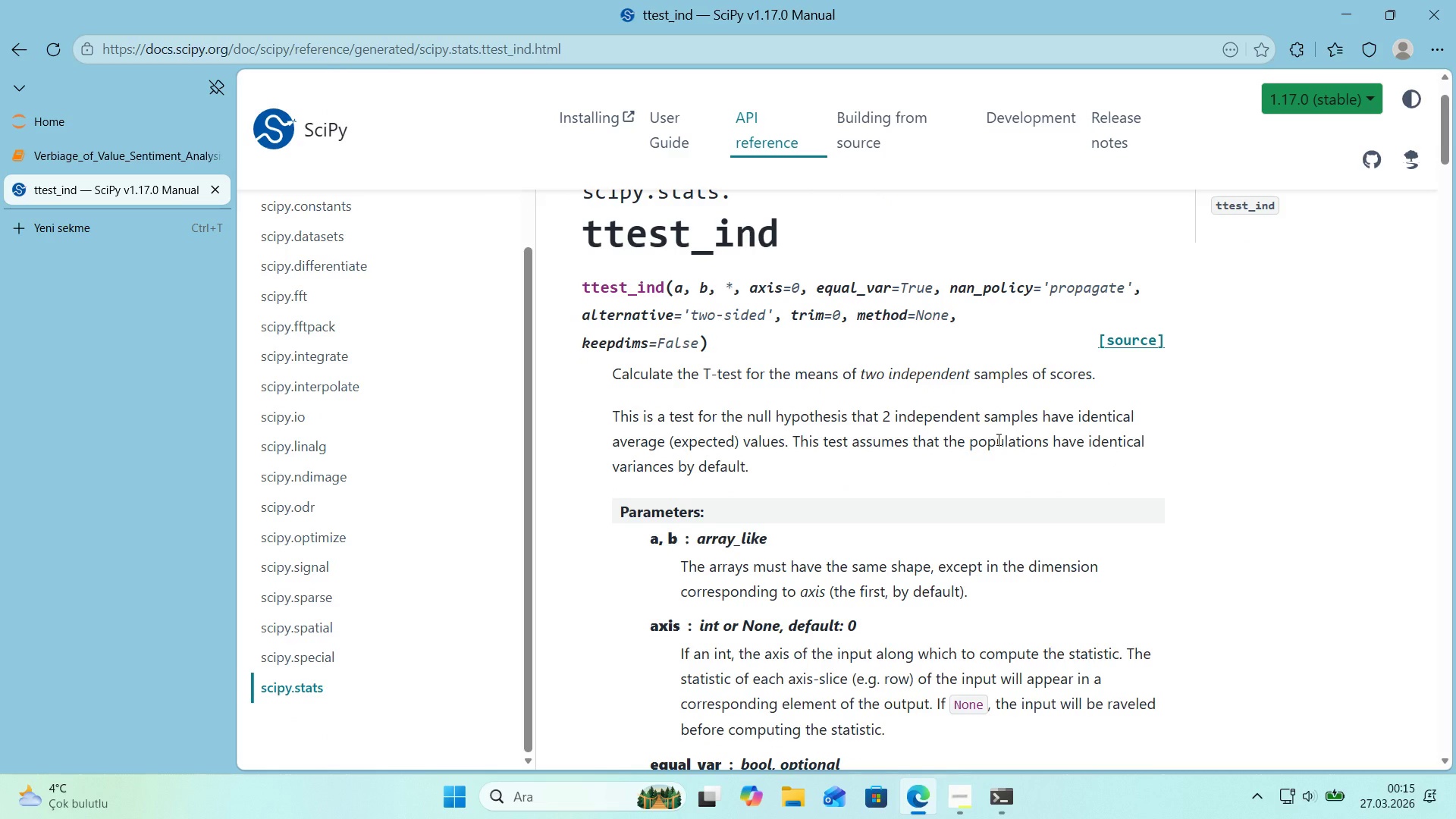 
wait(19.73)
 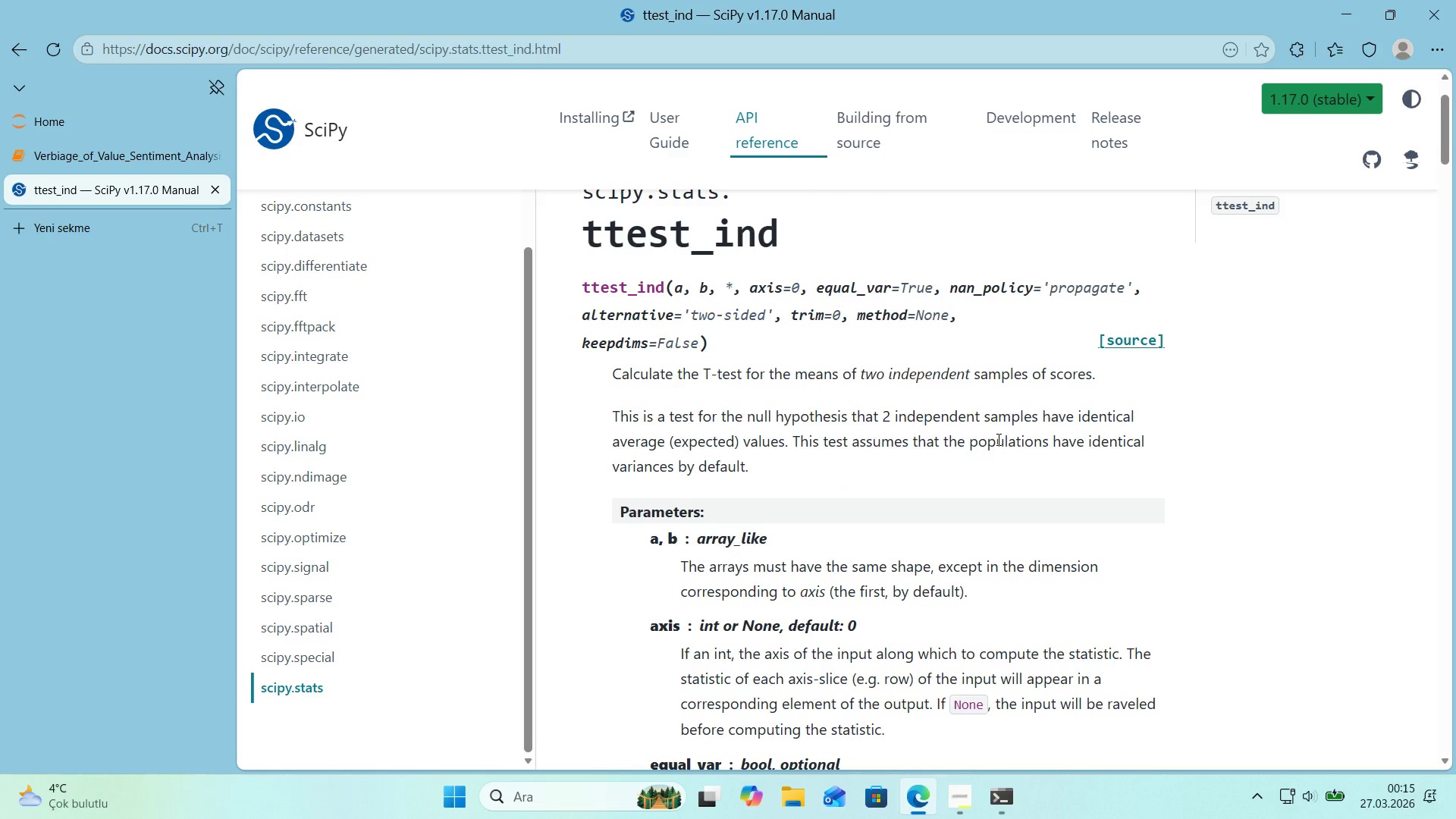 
scroll: coordinate [909, 450], scroll_direction: down, amount: 38.0
 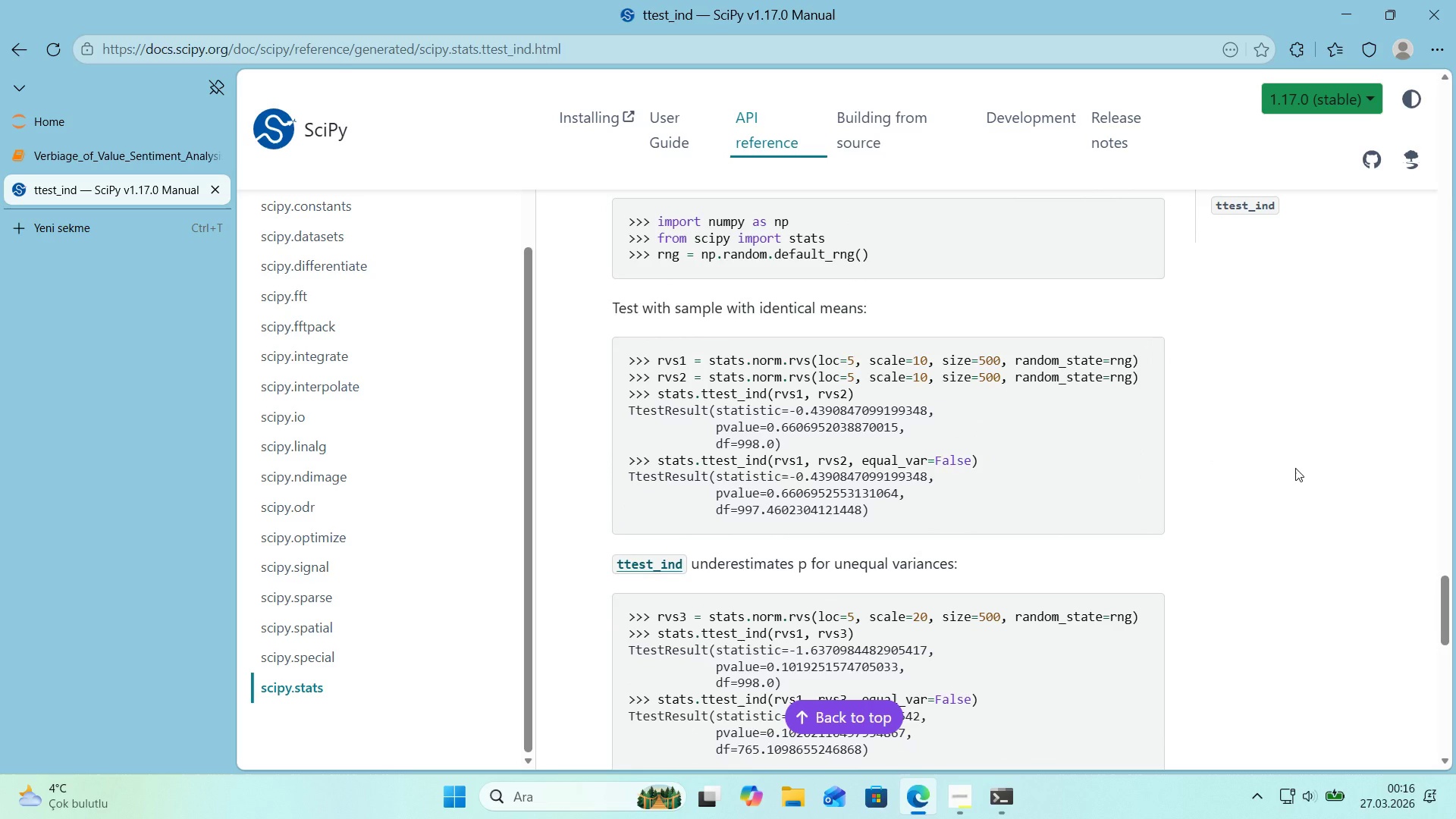 
wait(12.41)
 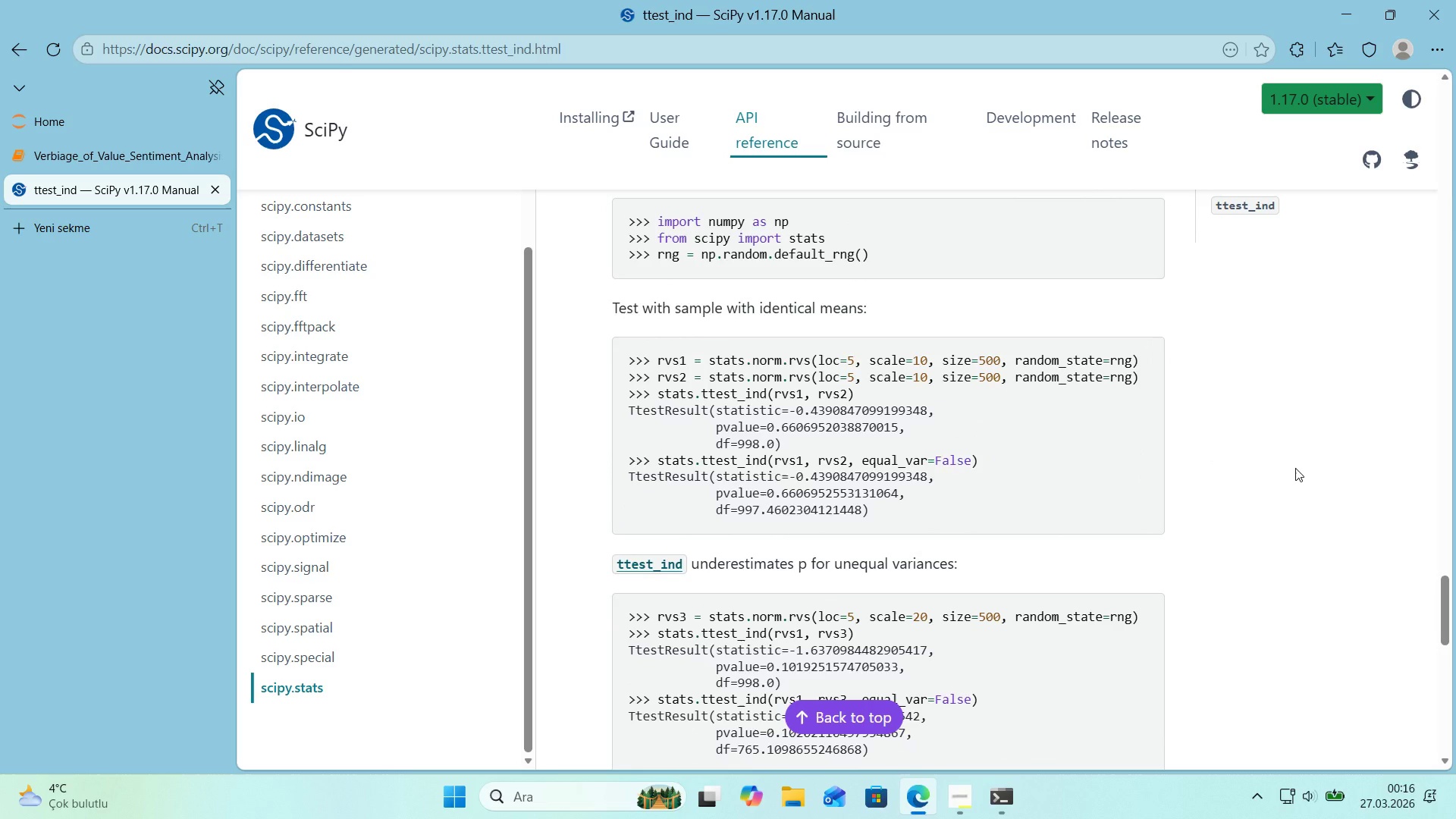 
scroll: coordinate [1235, 466], scroll_direction: down, amount: 2.0
 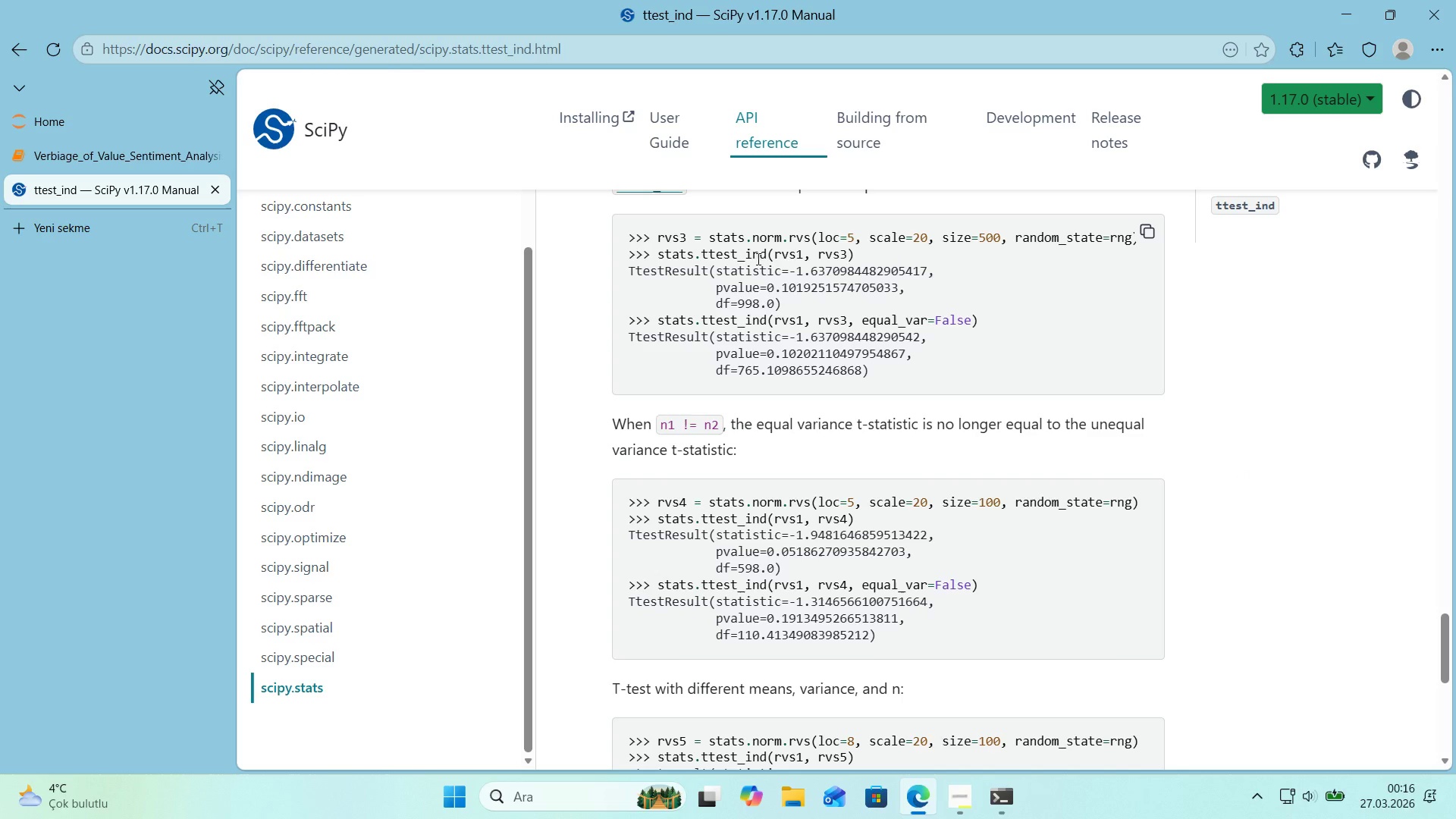 
wait(9.06)
 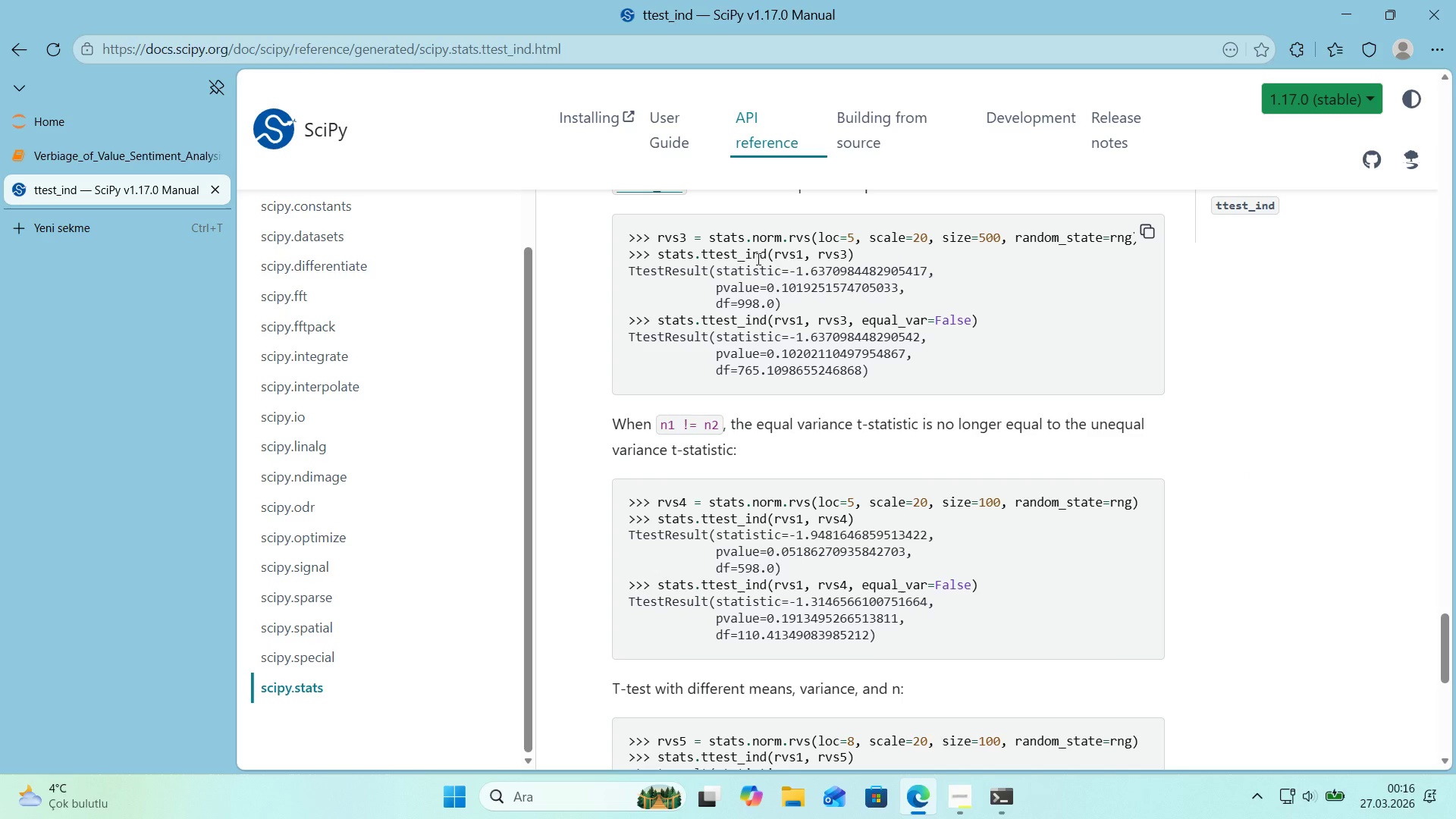 
scroll: coordinate [669, 599], scroll_direction: down, amount: 6.0
 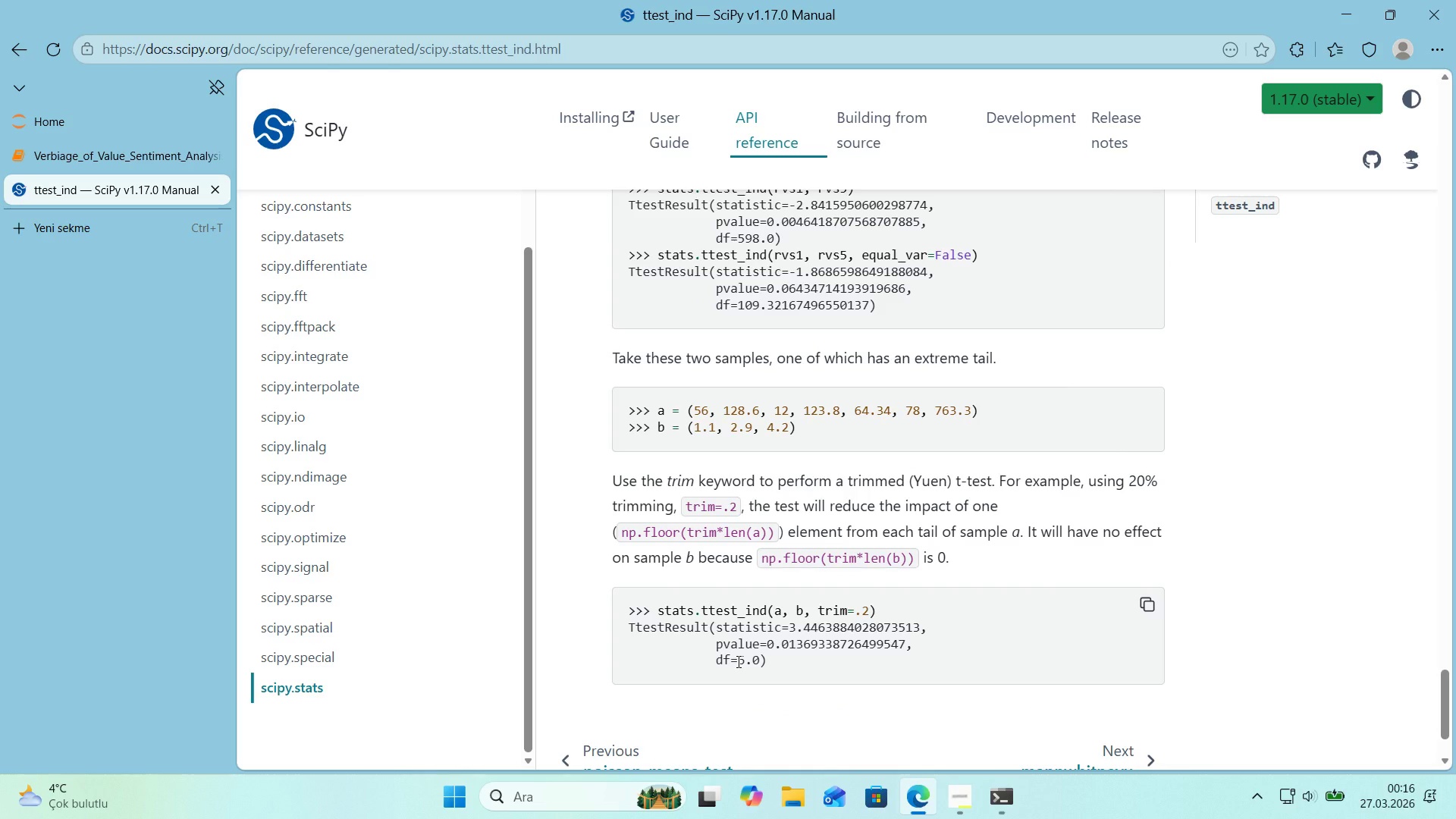 
wait(9.79)
 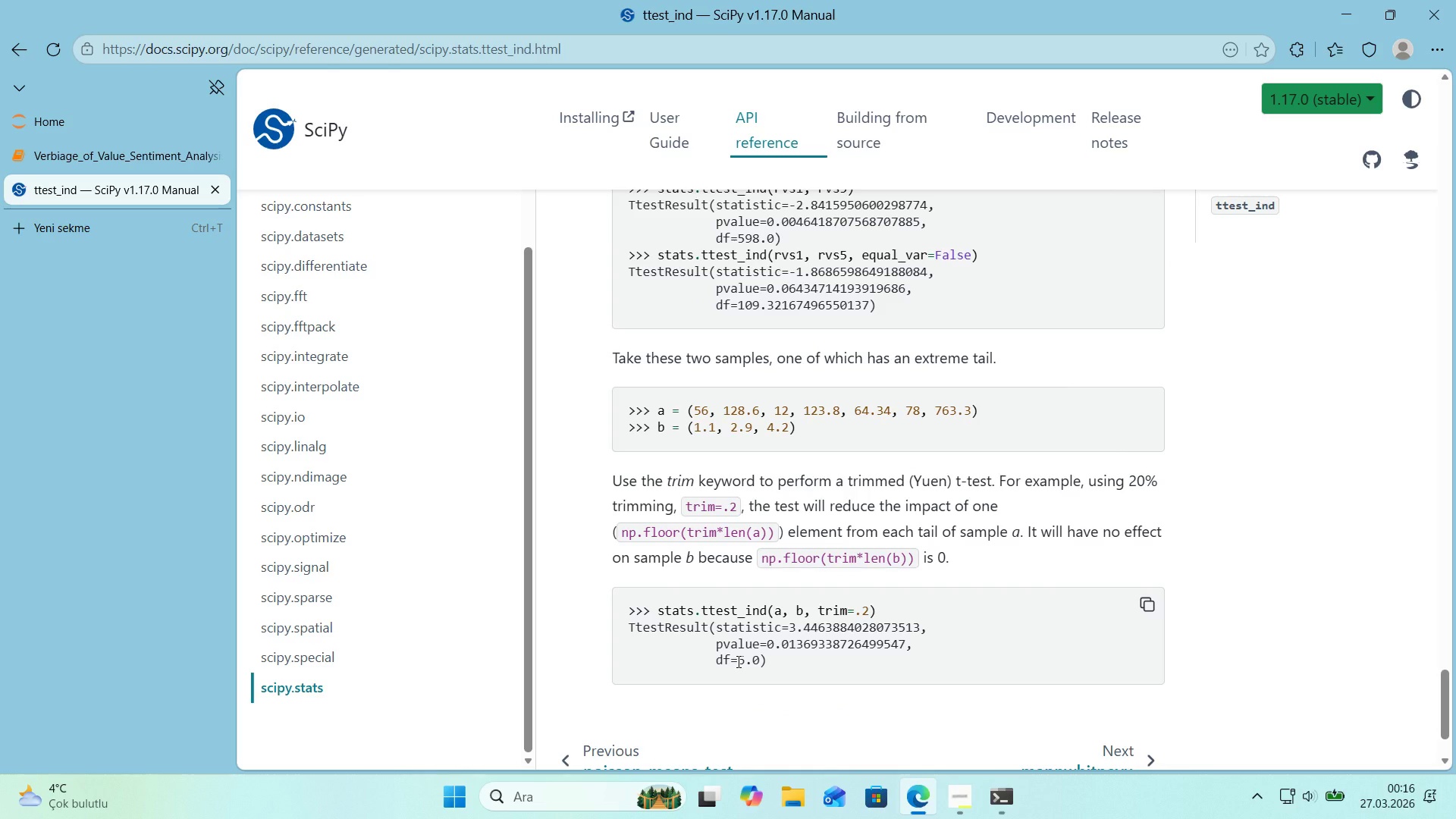 
scroll: coordinate [733, 617], scroll_direction: down, amount: 2.0
 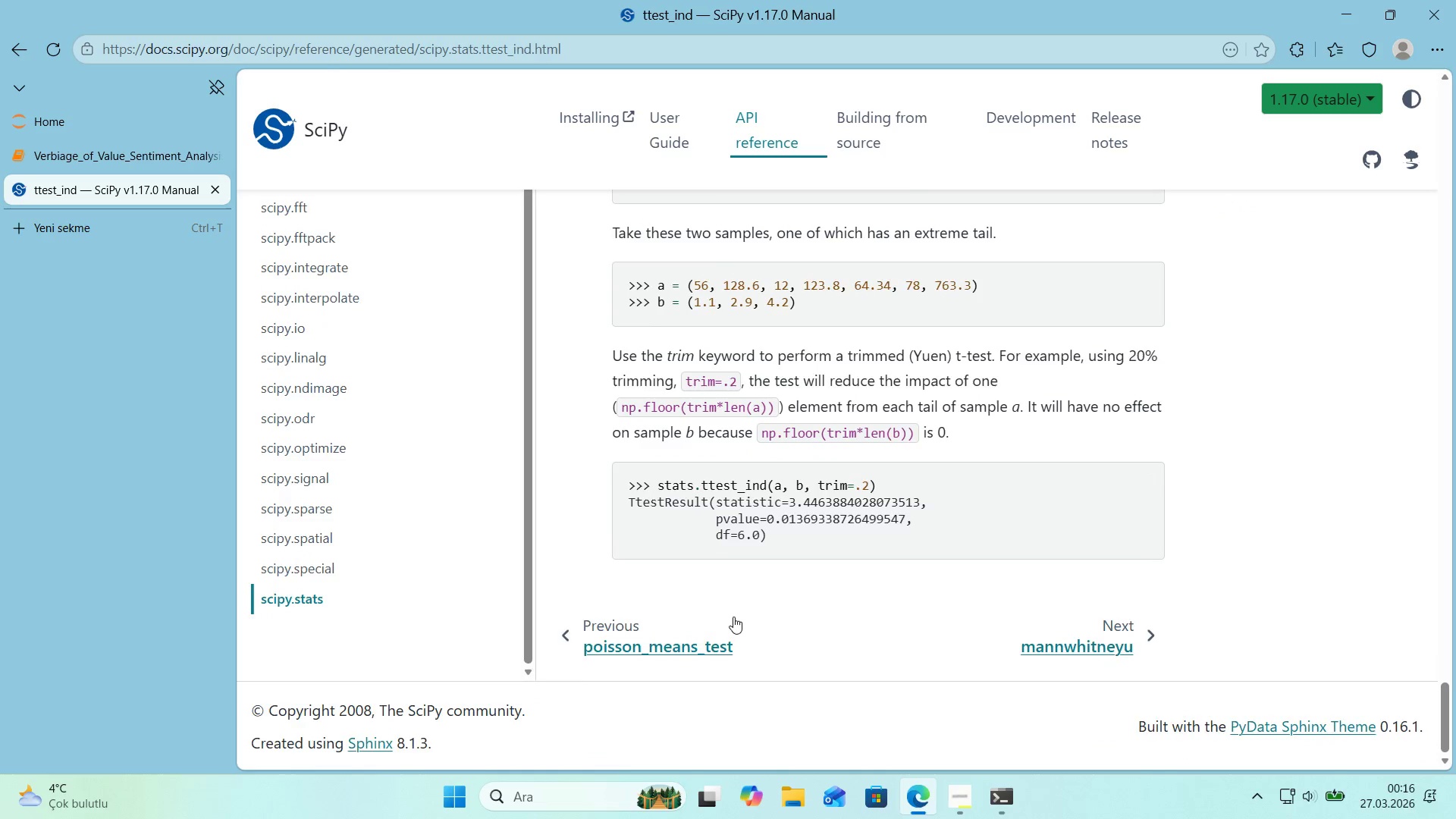 
scroll: coordinate [733, 617], scroll_direction: up, amount: 1.0
 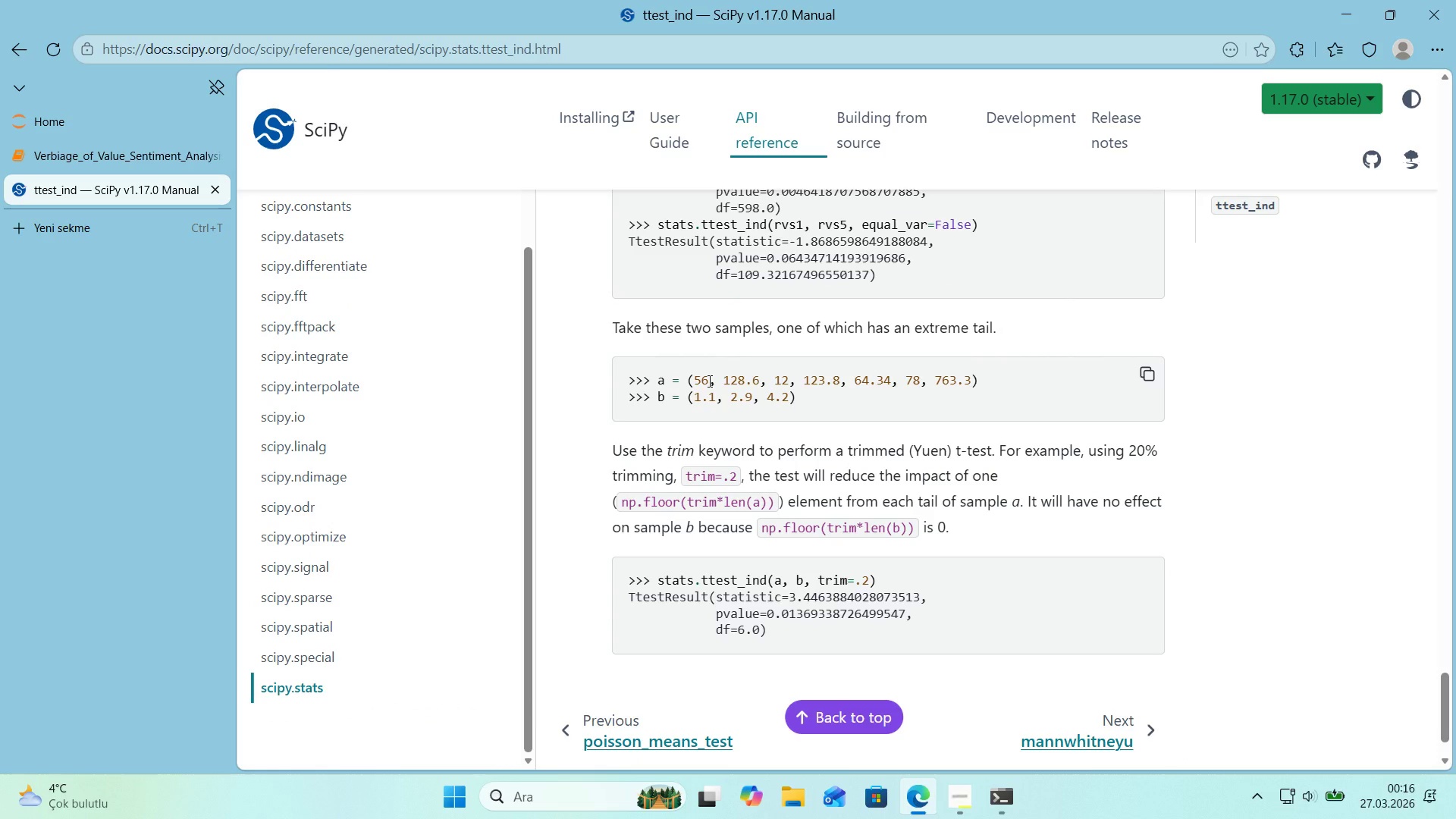 
wait(9.03)
 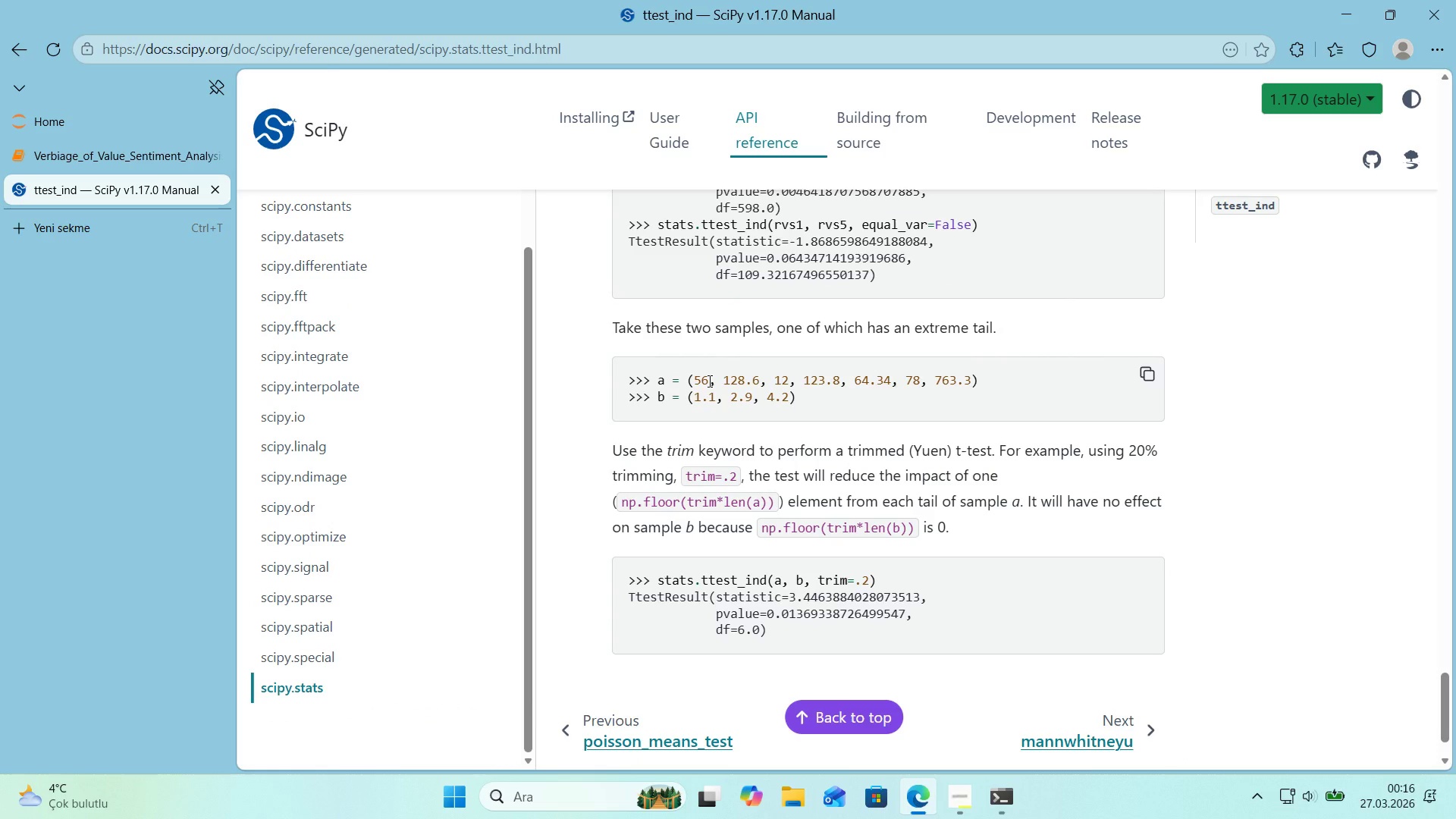 
scroll: coordinate [707, 381], scroll_direction: up, amount: 2.0
 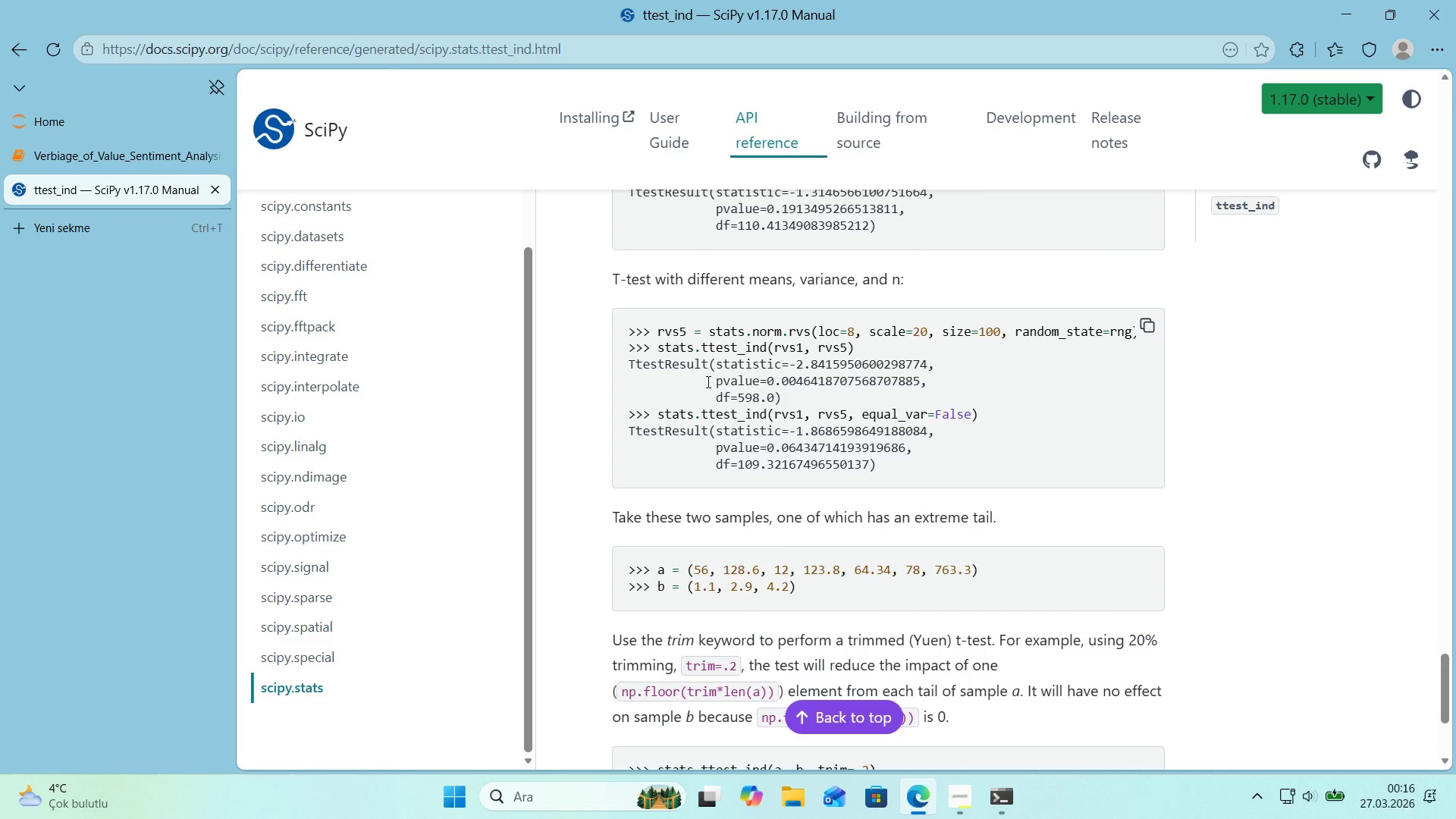 
left_click([165, 233])
 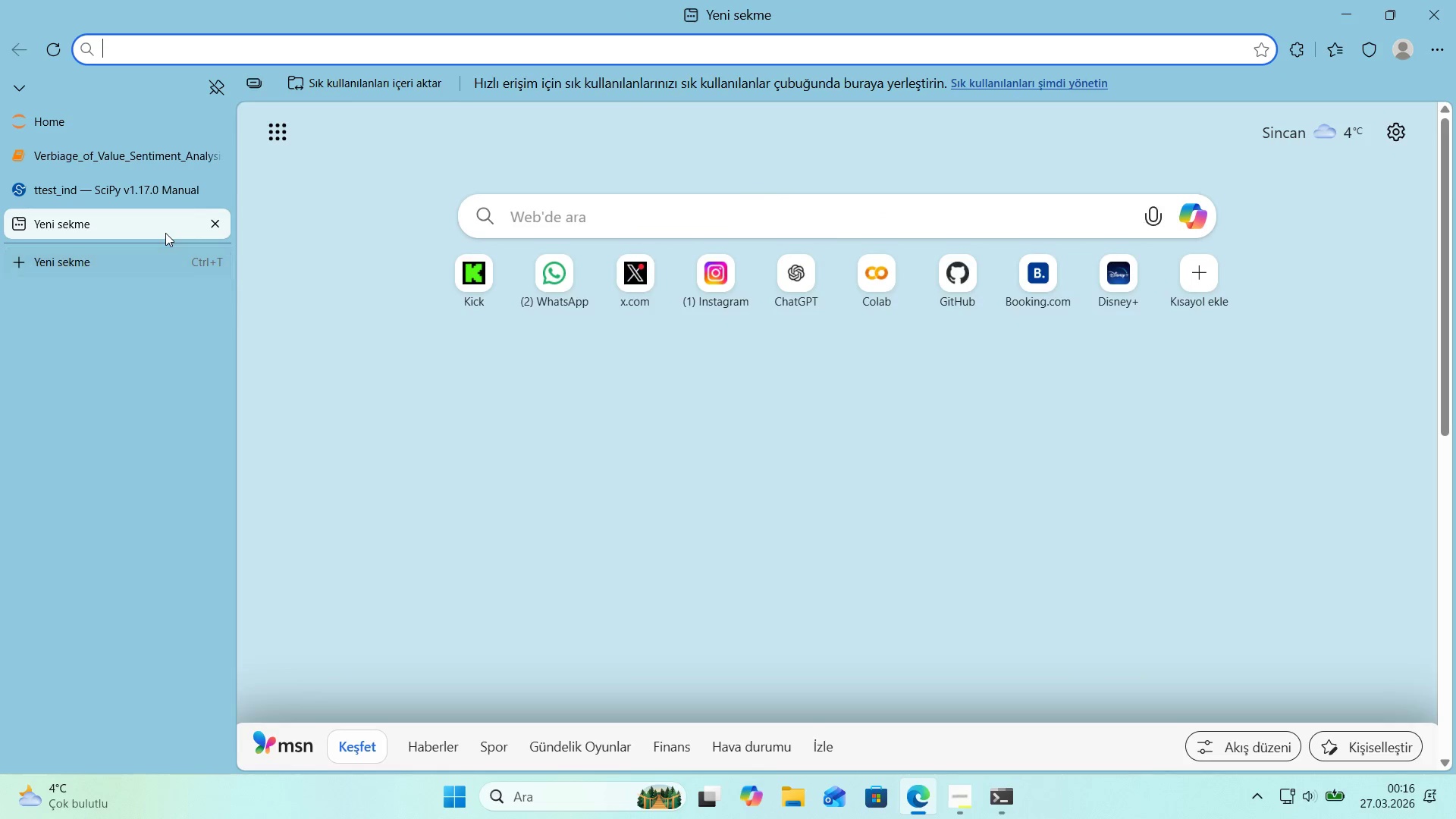 
type(cohen)
 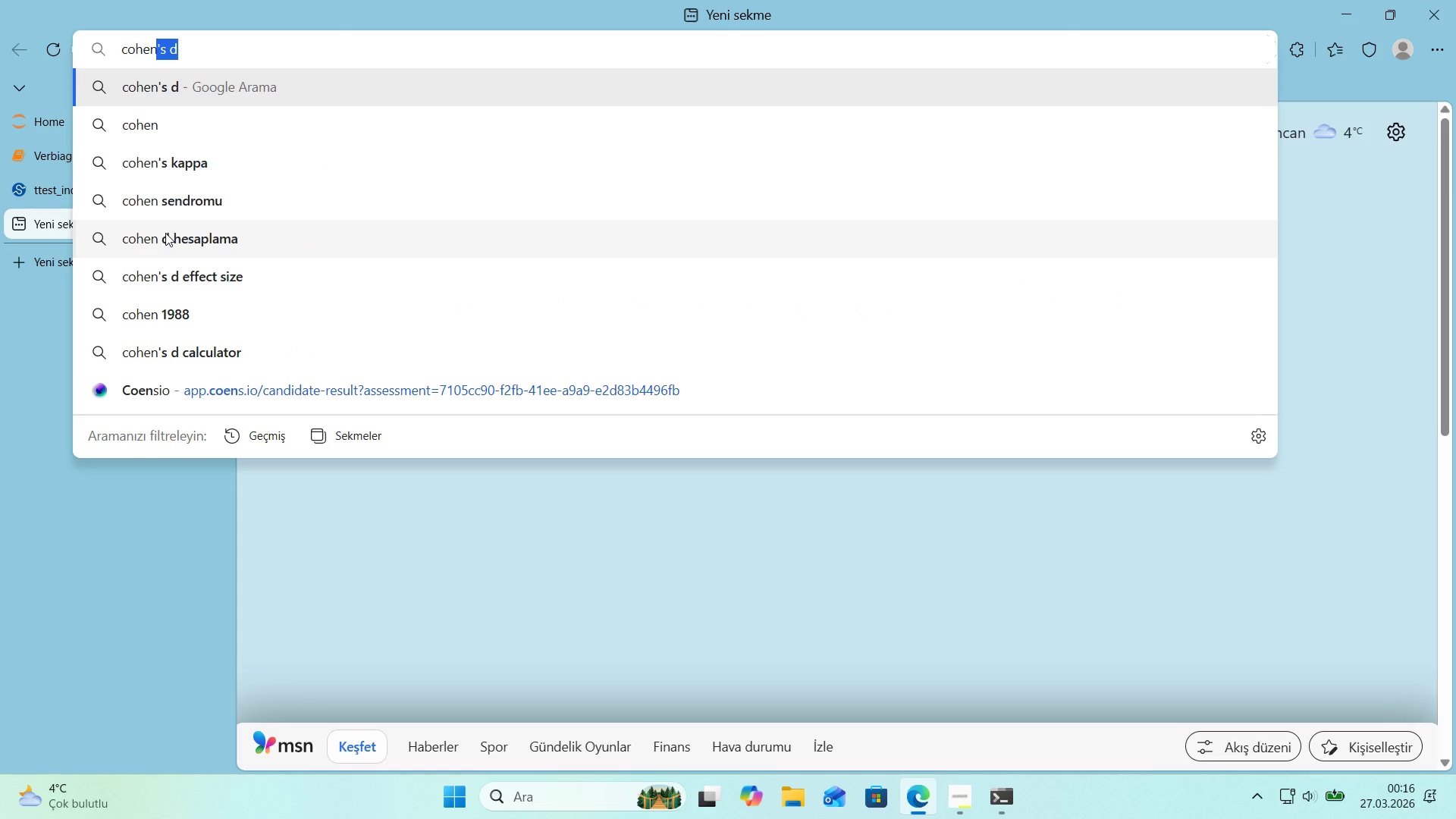 
key(ArrowRight)
 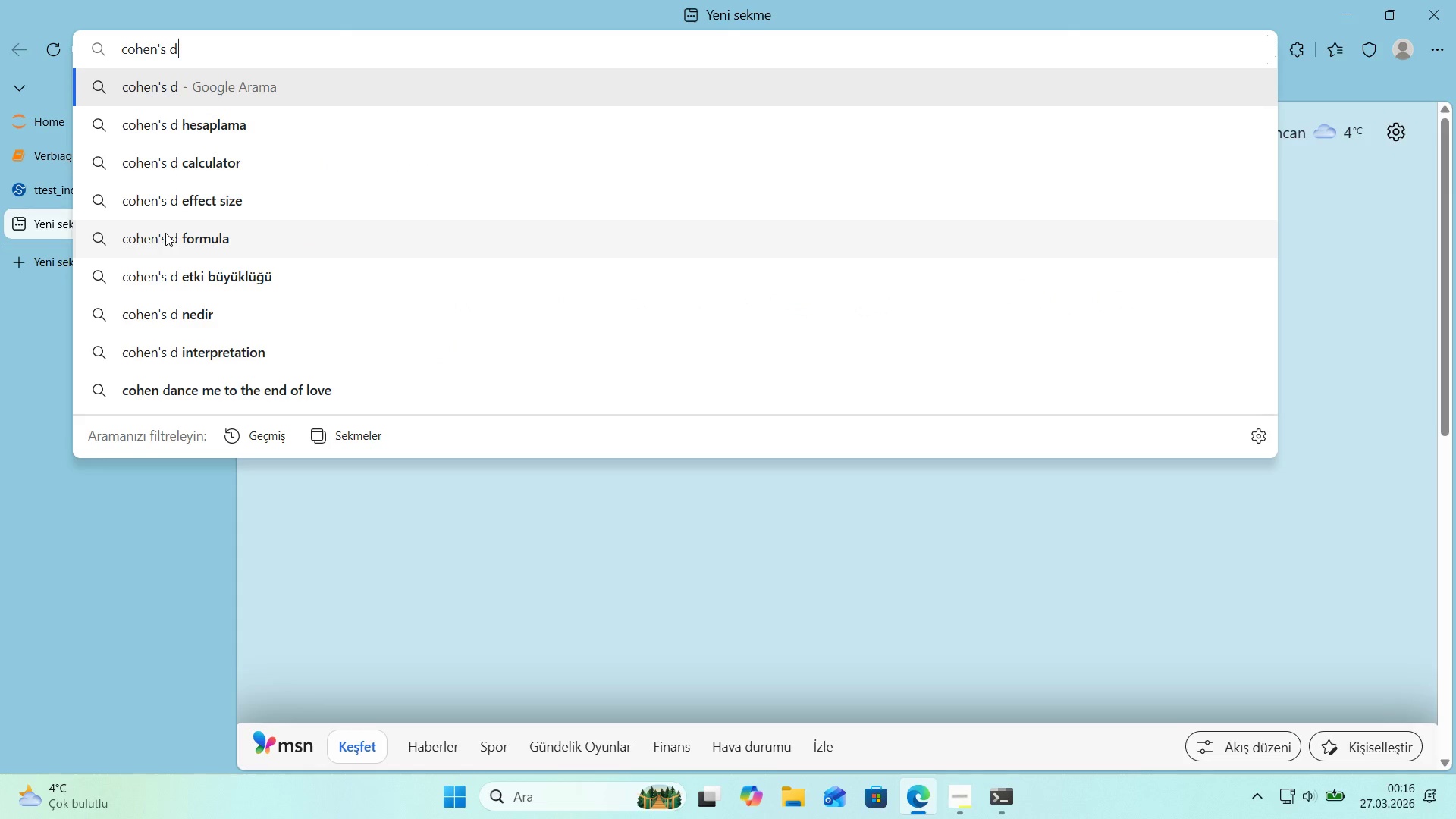 
type( effect s'ze formula python)
 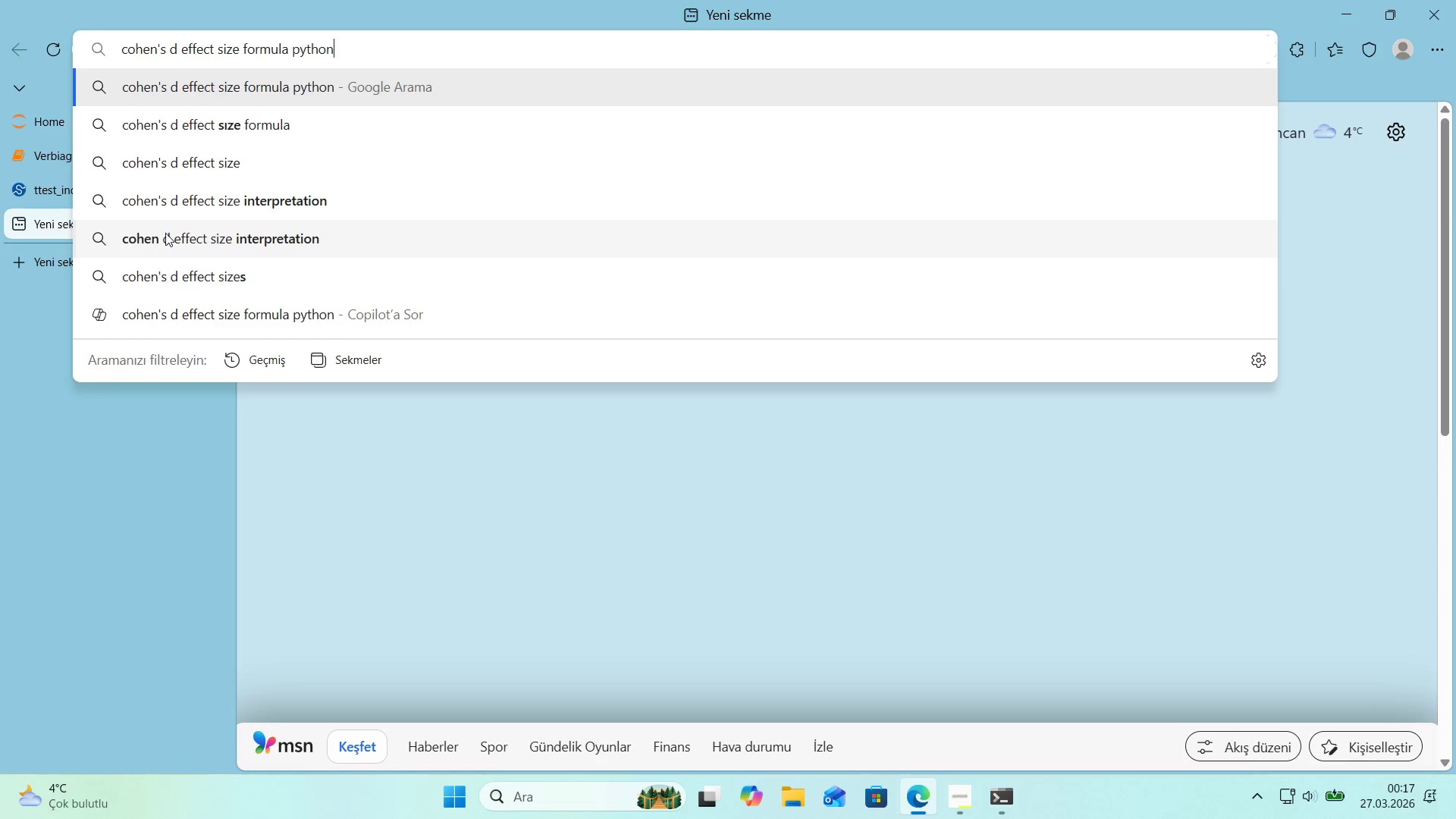 
key(Enter)
 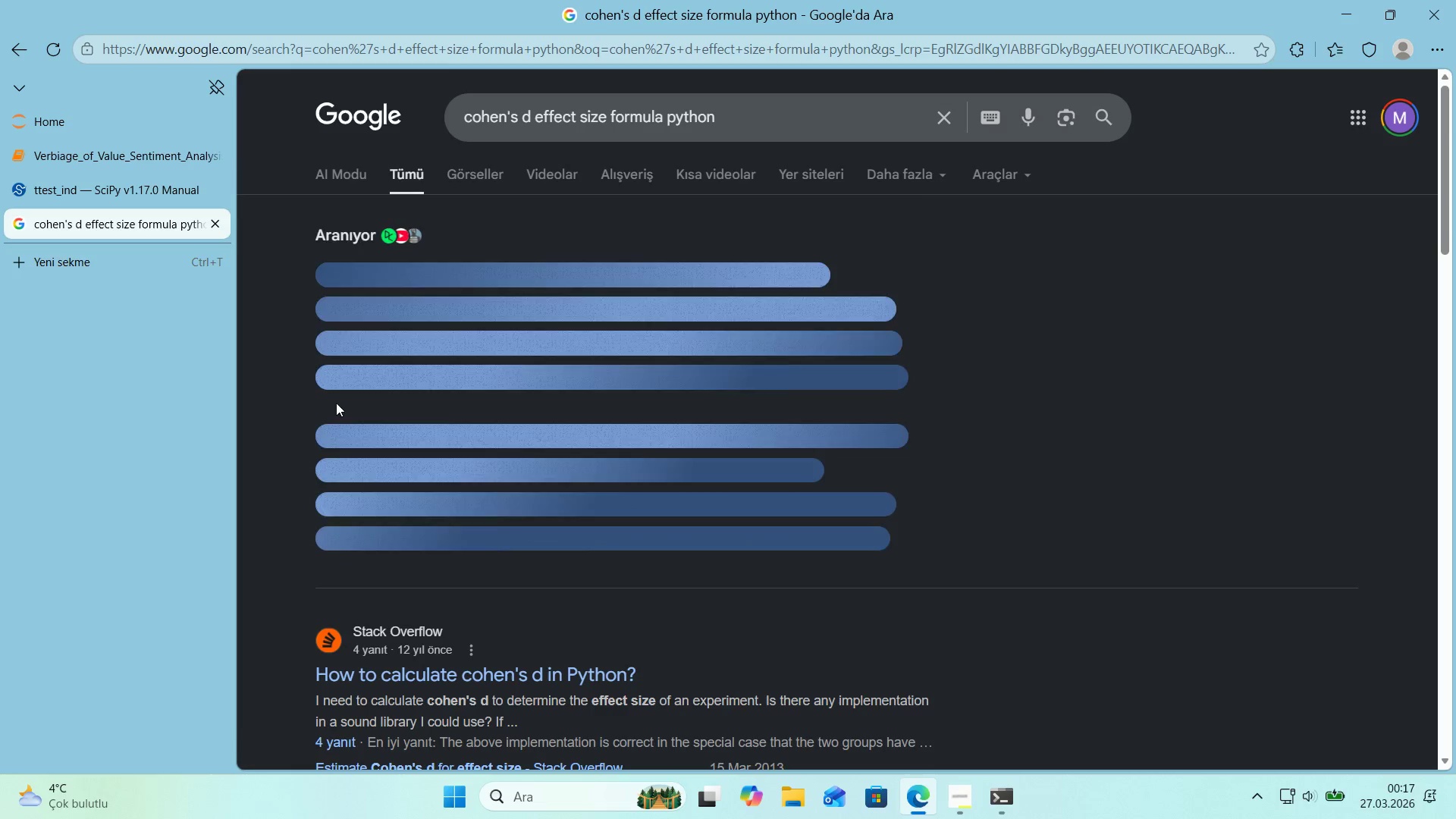 
scroll: coordinate [310, 411], scroll_direction: down, amount: 1.0
 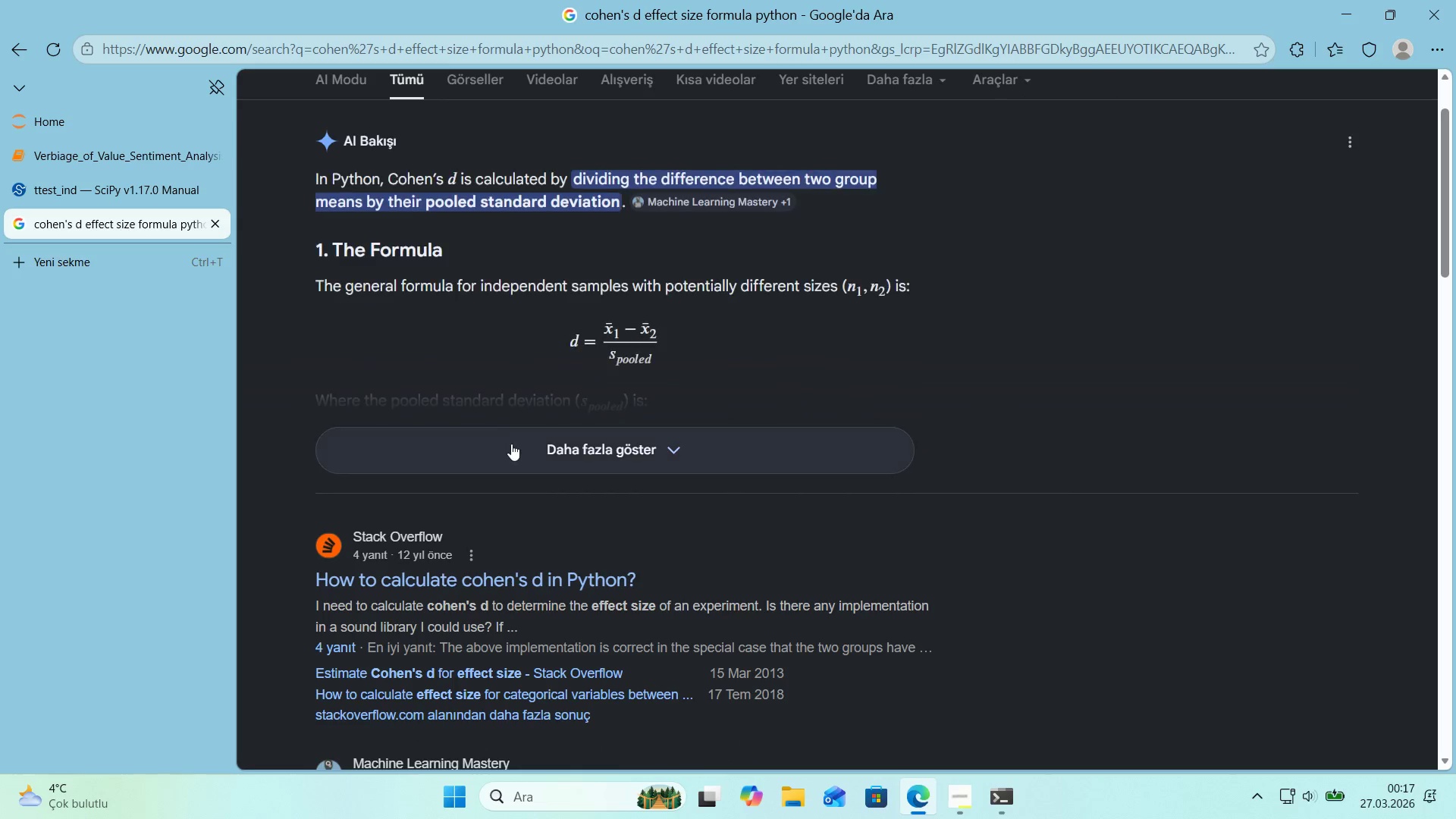 
left_click([516, 445])
 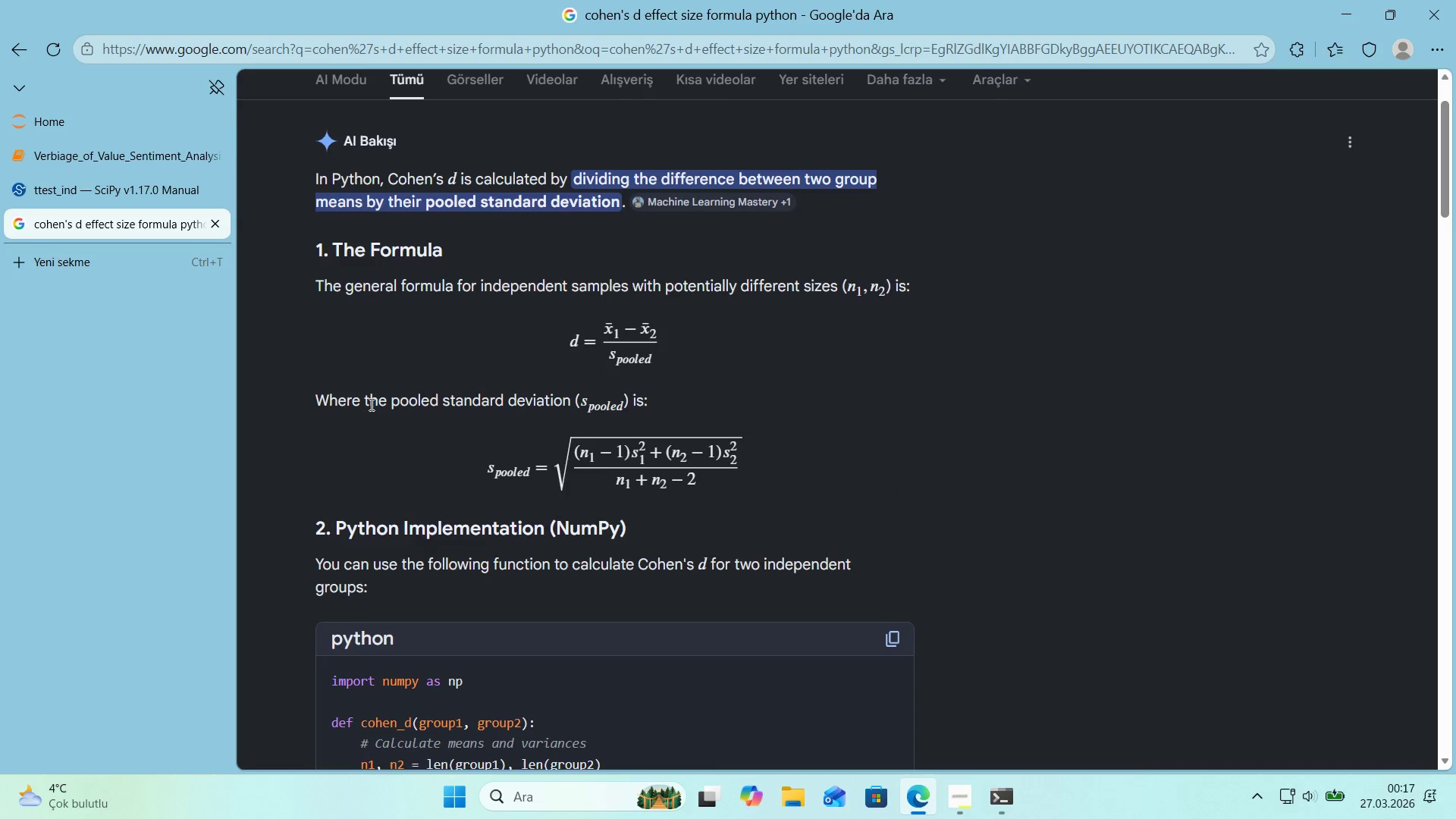 
scroll: coordinate [367, 404], scroll_direction: down, amount: 4.0
 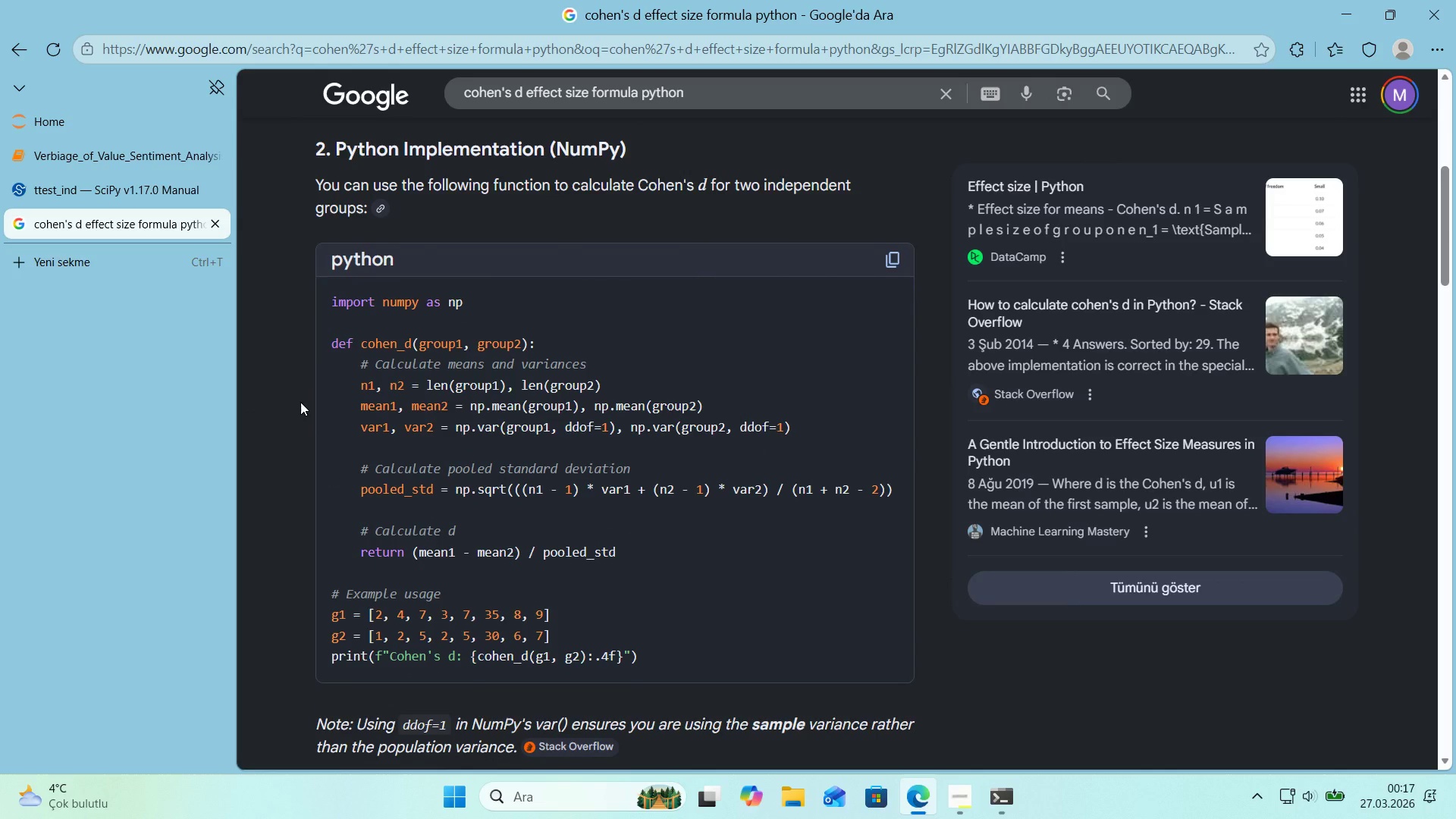 
scroll: coordinate [300, 402], scroll_direction: up, amount: 1.0
 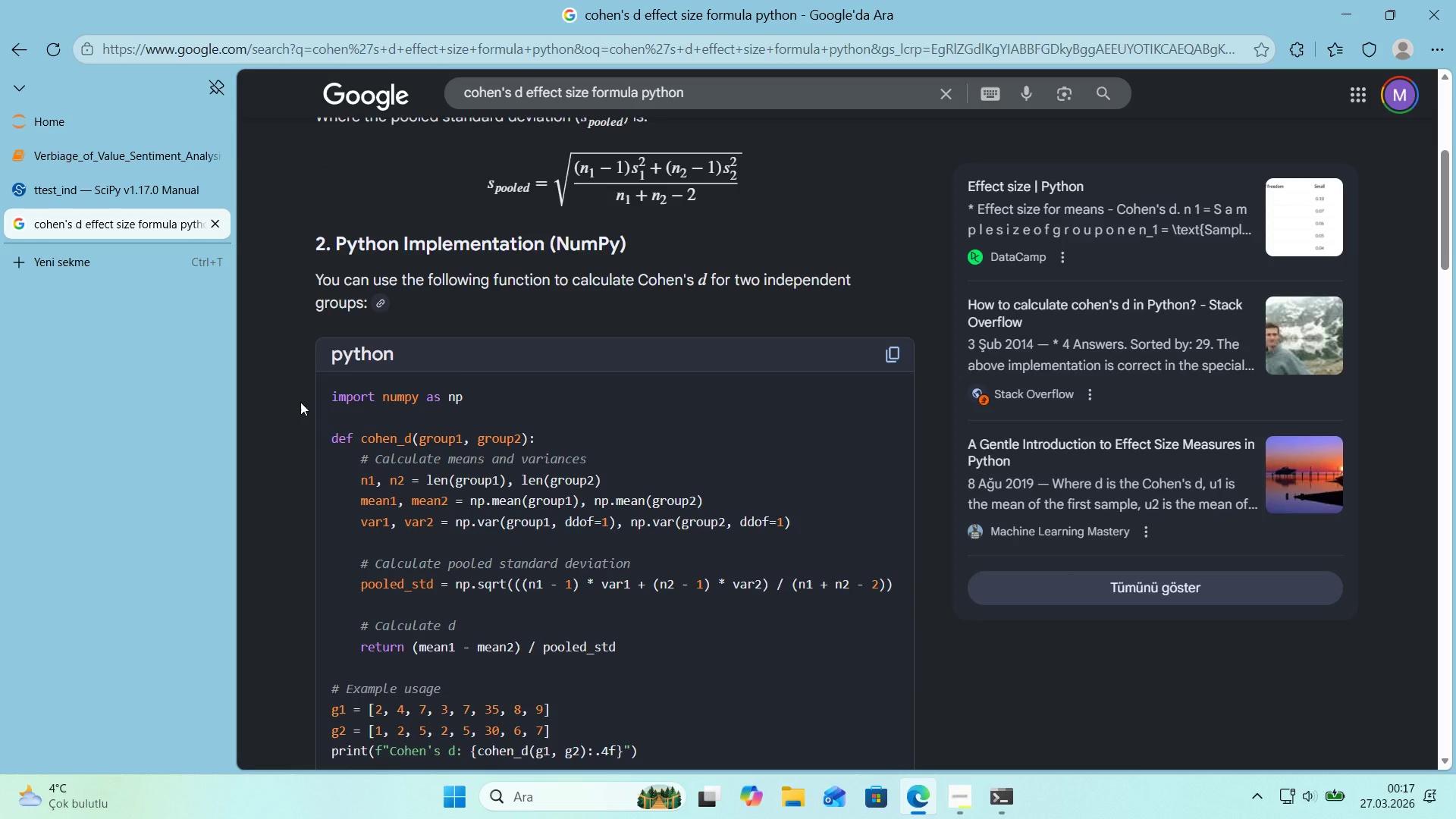 
scroll: coordinate [297, 438], scroll_direction: down, amount: 6.0
 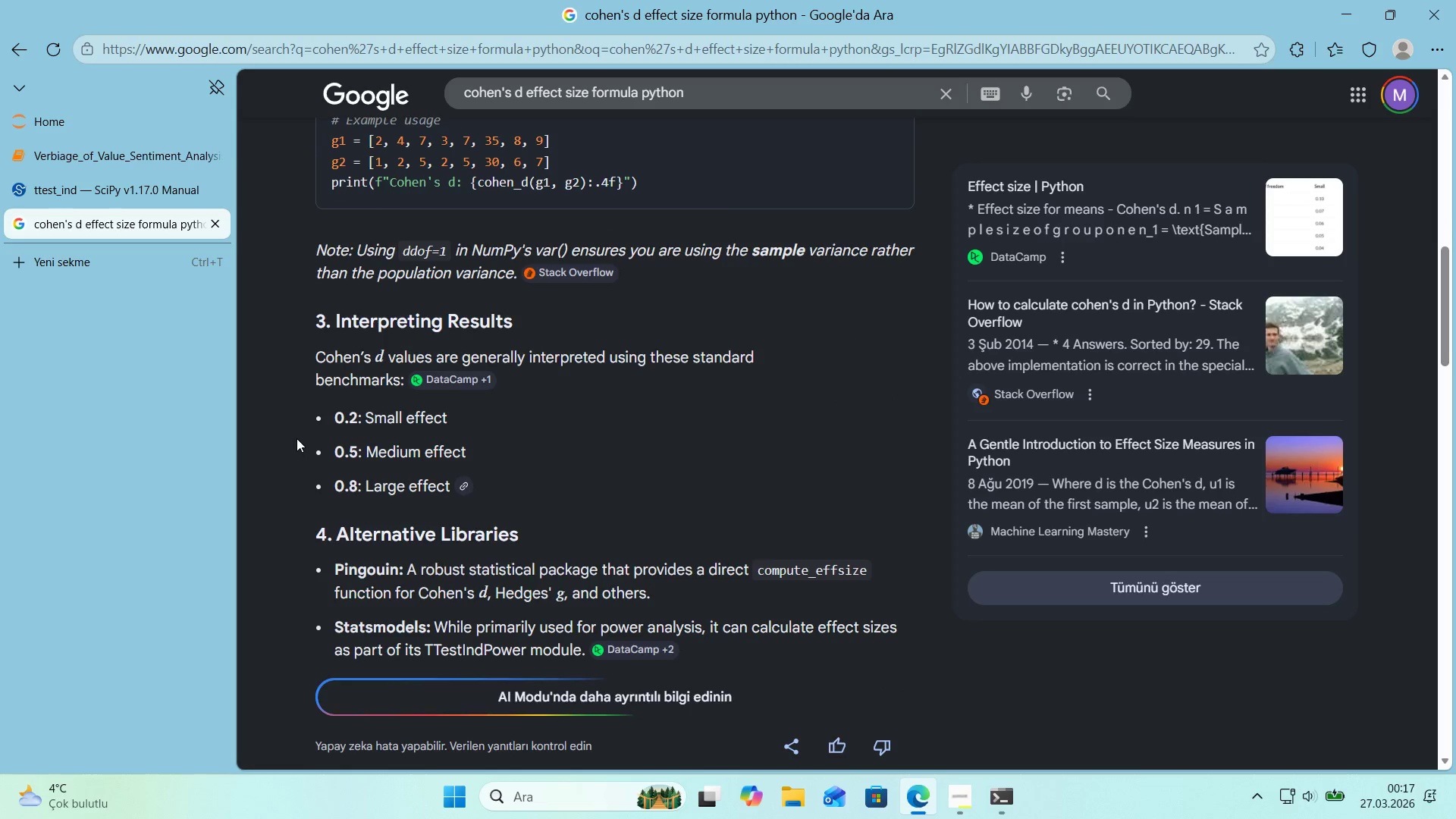 
scroll: coordinate [297, 438], scroll_direction: up, amount: 7.0
 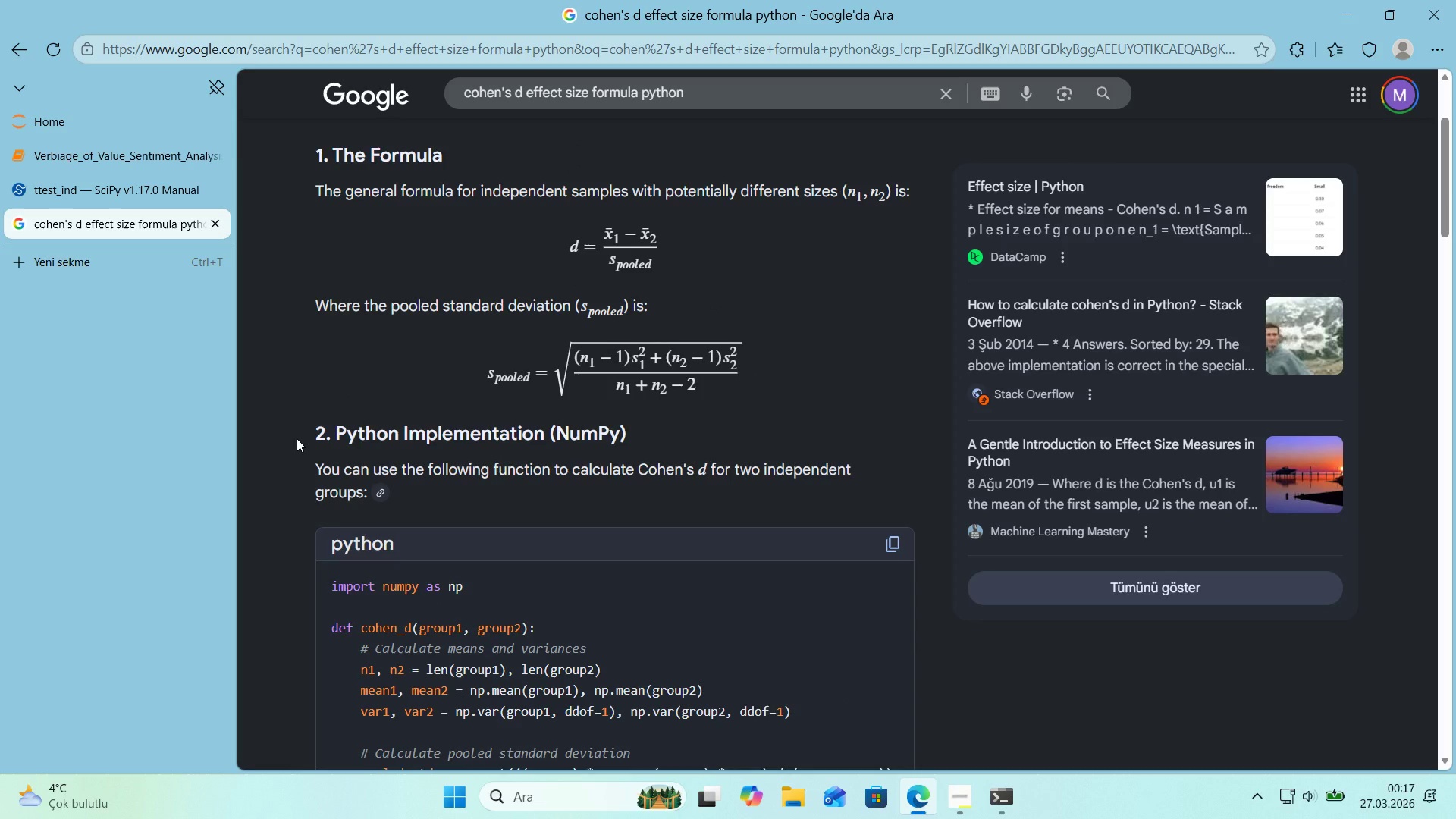 
scroll: coordinate [297, 438], scroll_direction: down, amount: 3.0
 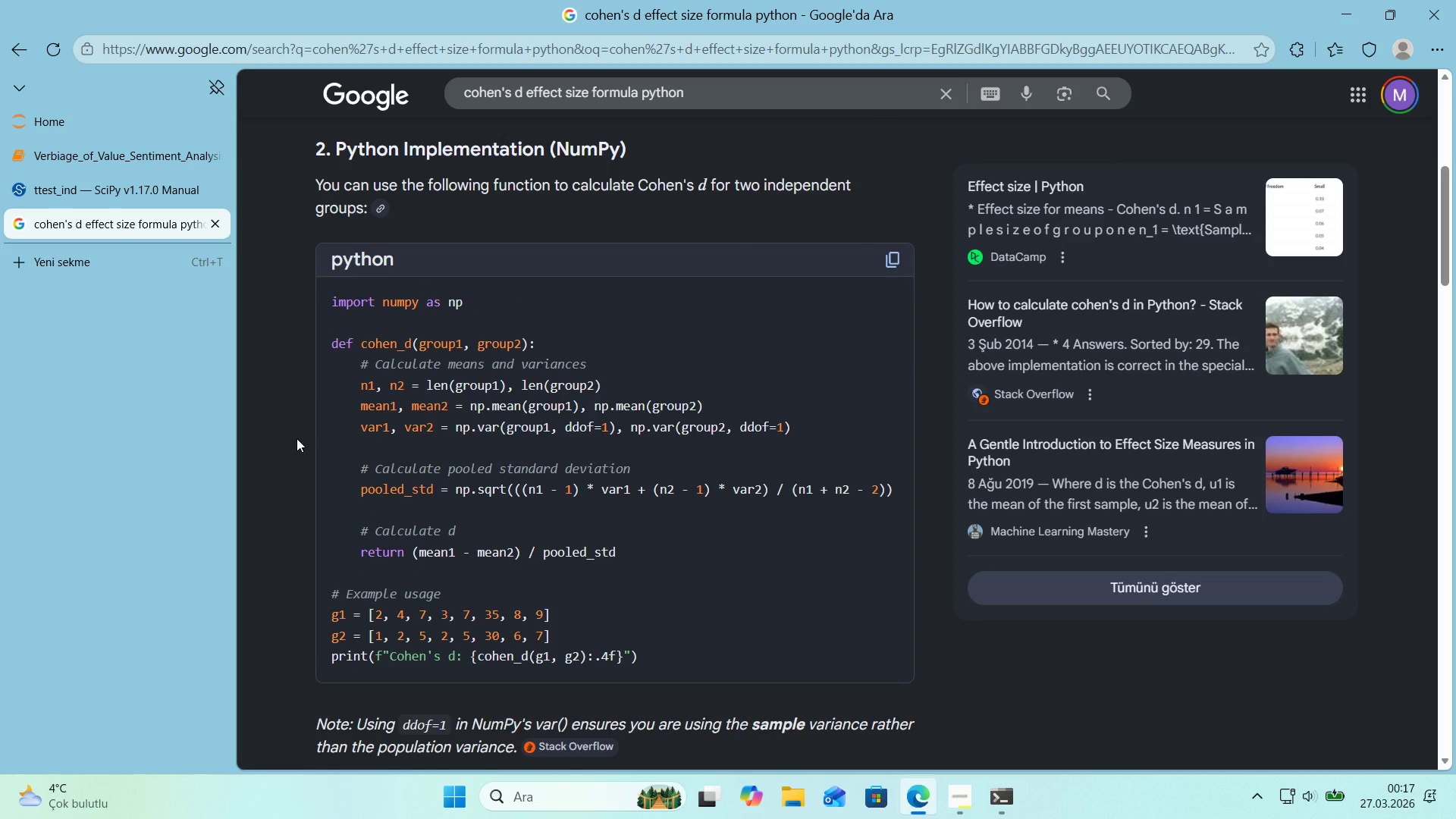 
wait(6.02)
 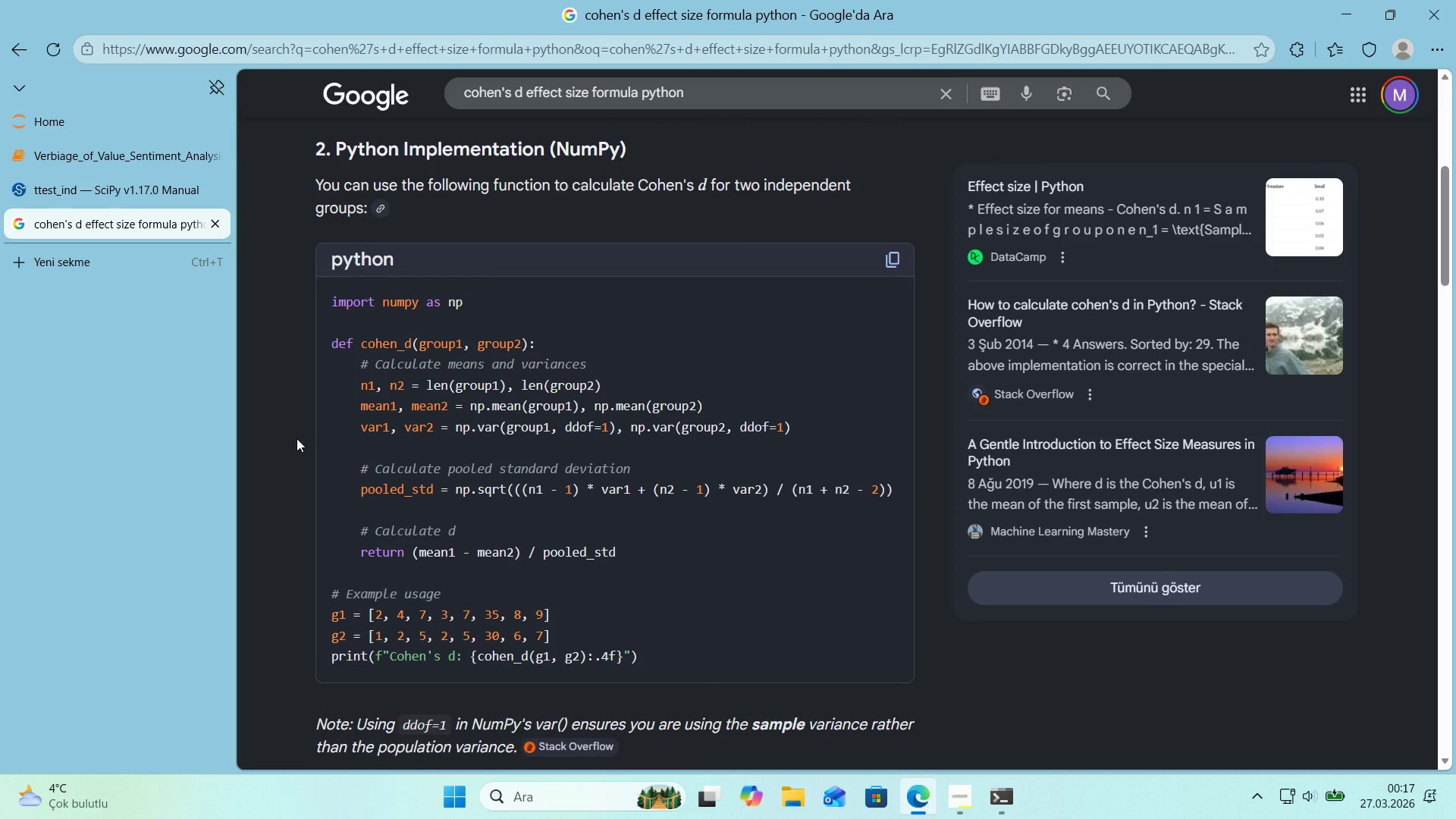 
scroll: coordinate [297, 438], scroll_direction: down, amount: 16.0
 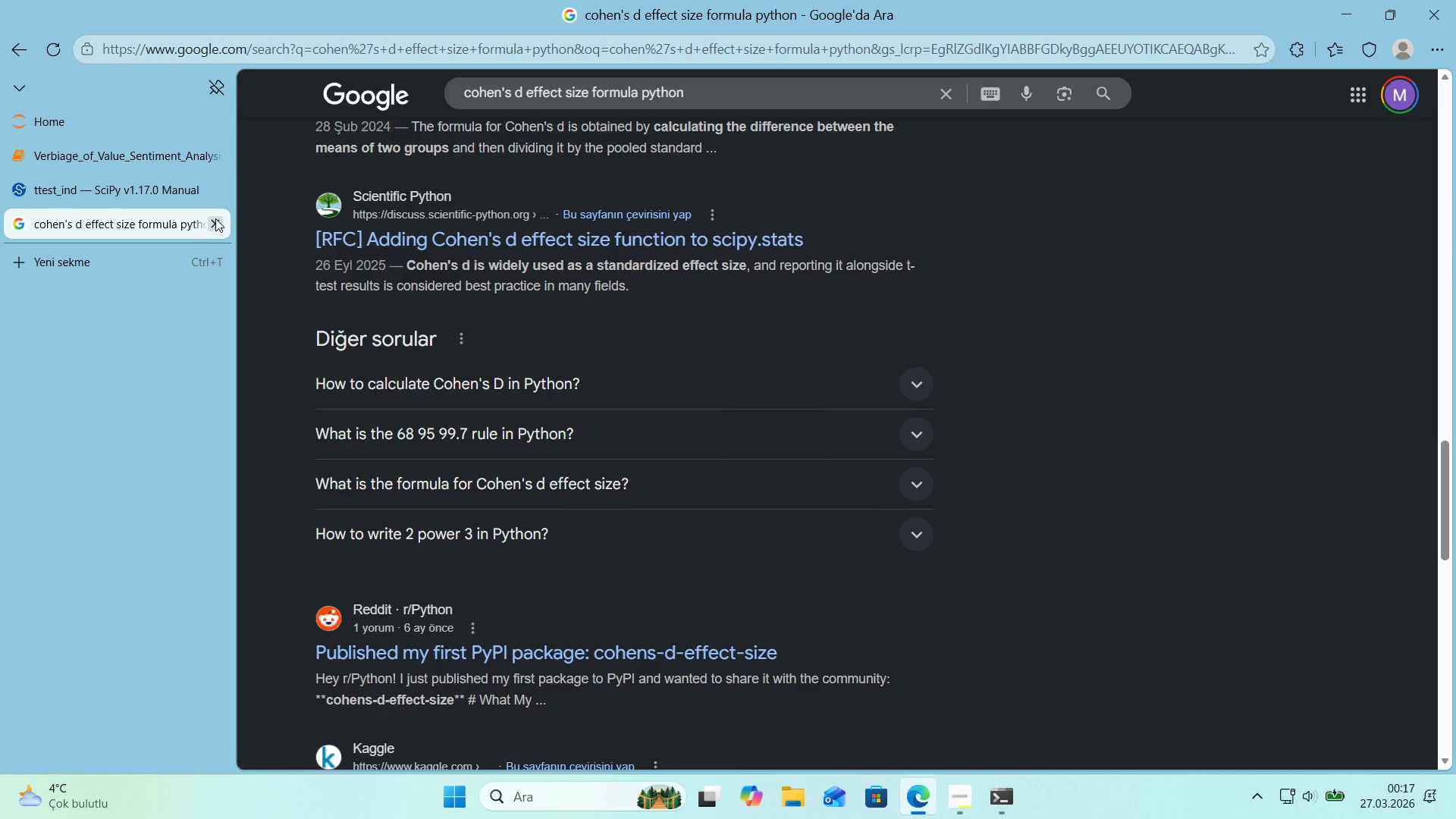 
scroll: coordinate [280, 290], scroll_direction: up, amount: 17.0
 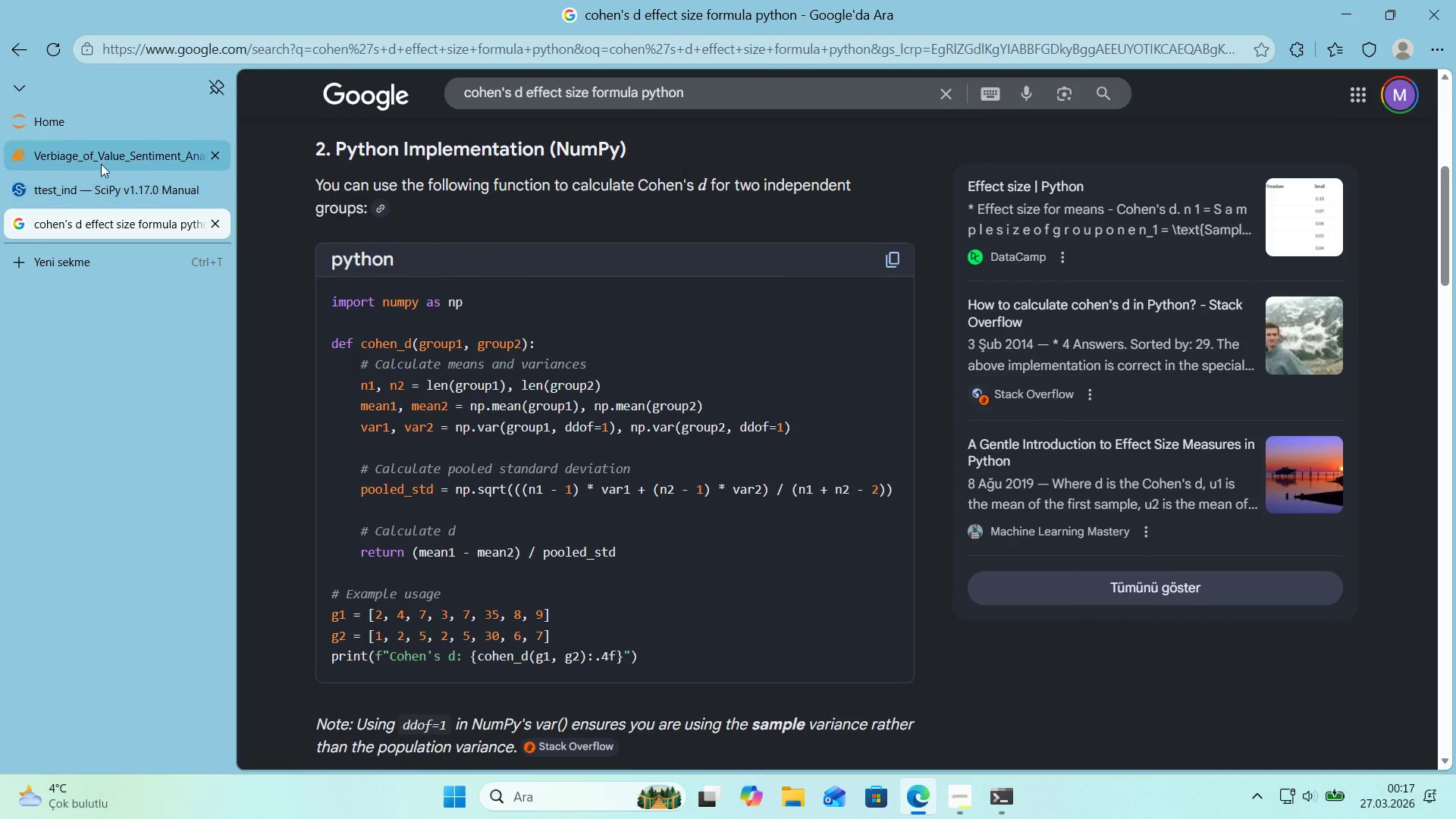 
left_click([101, 158])
 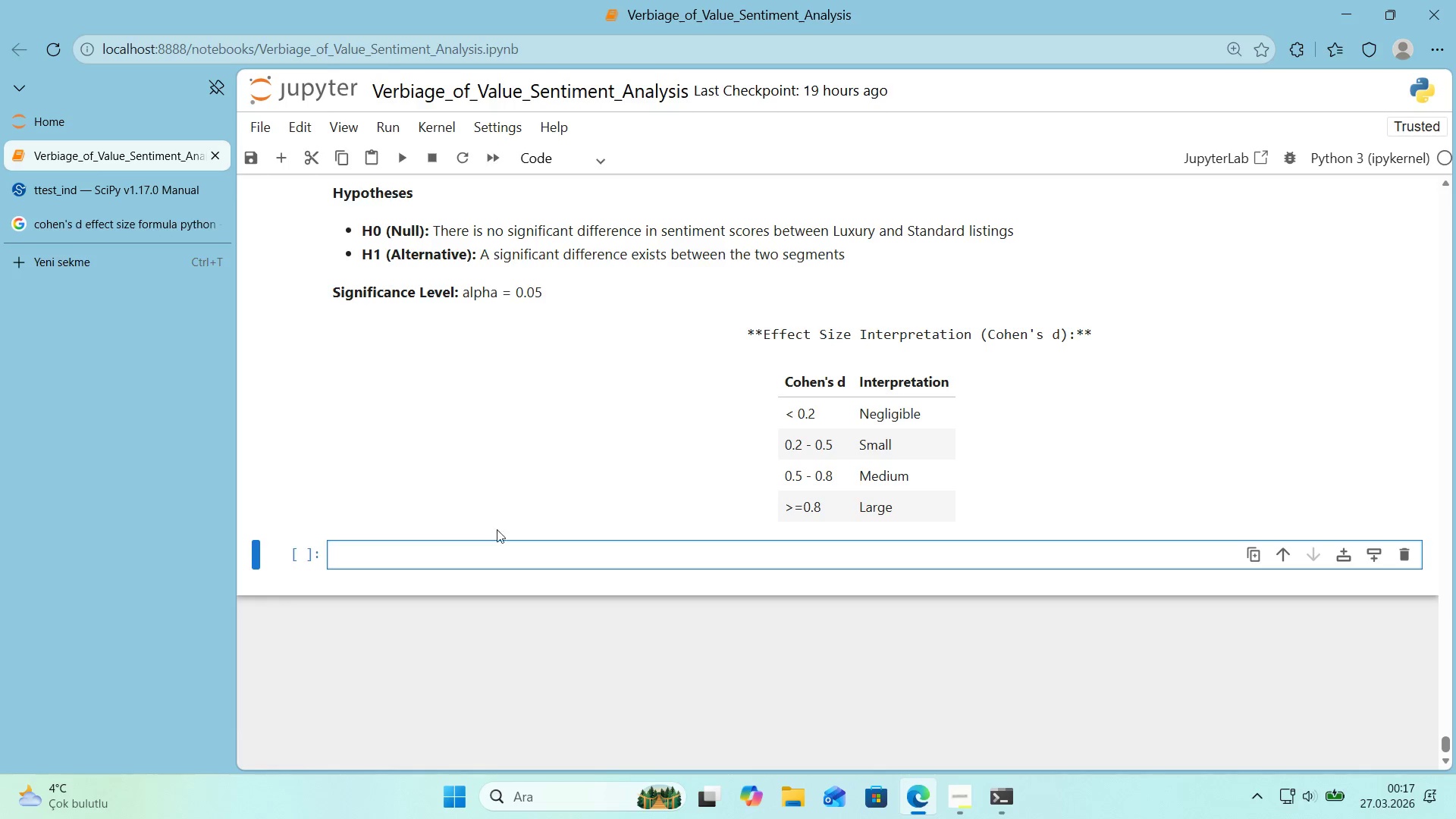 
left_click([402, 561])
 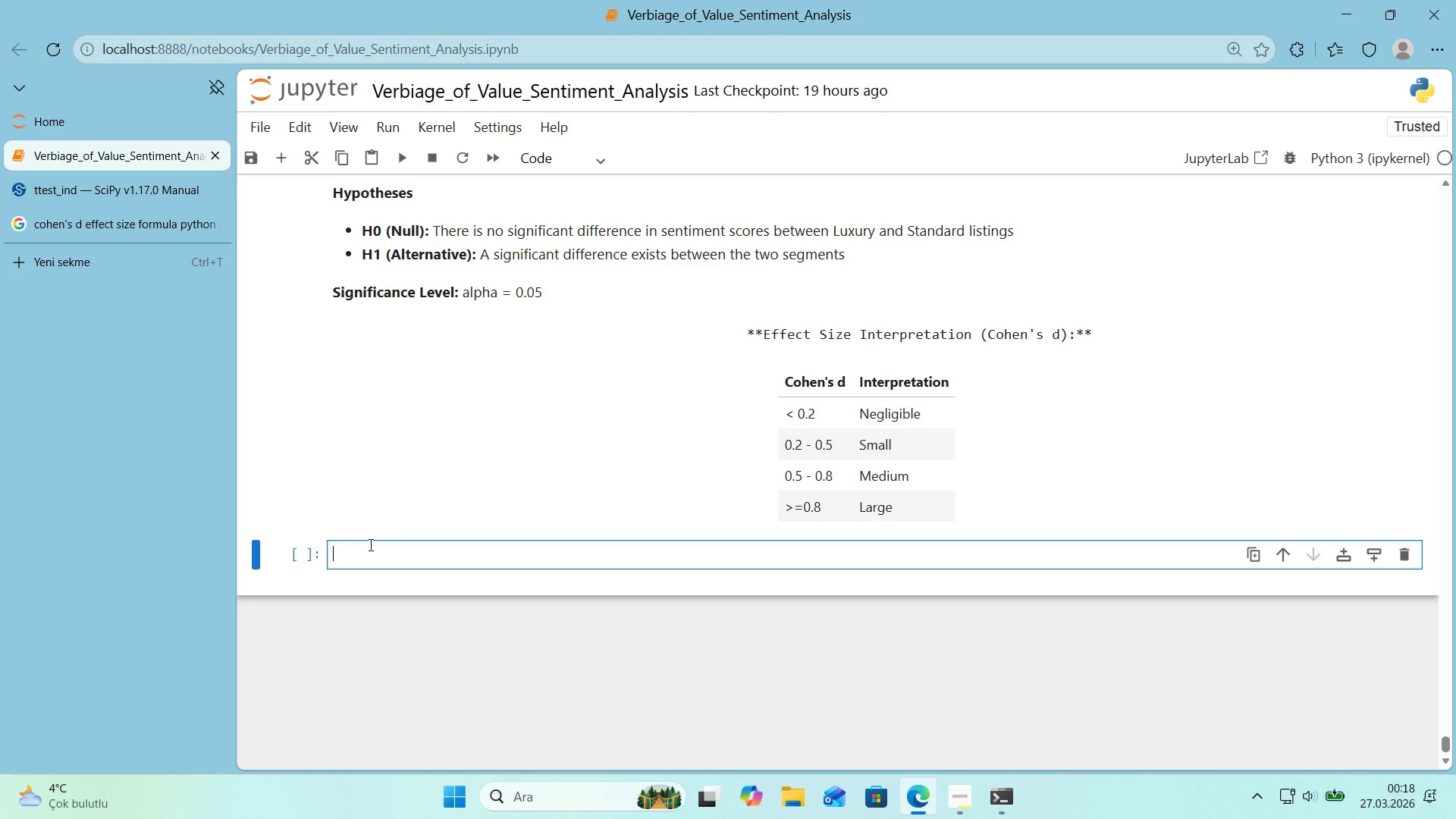 
wait(30.36)
 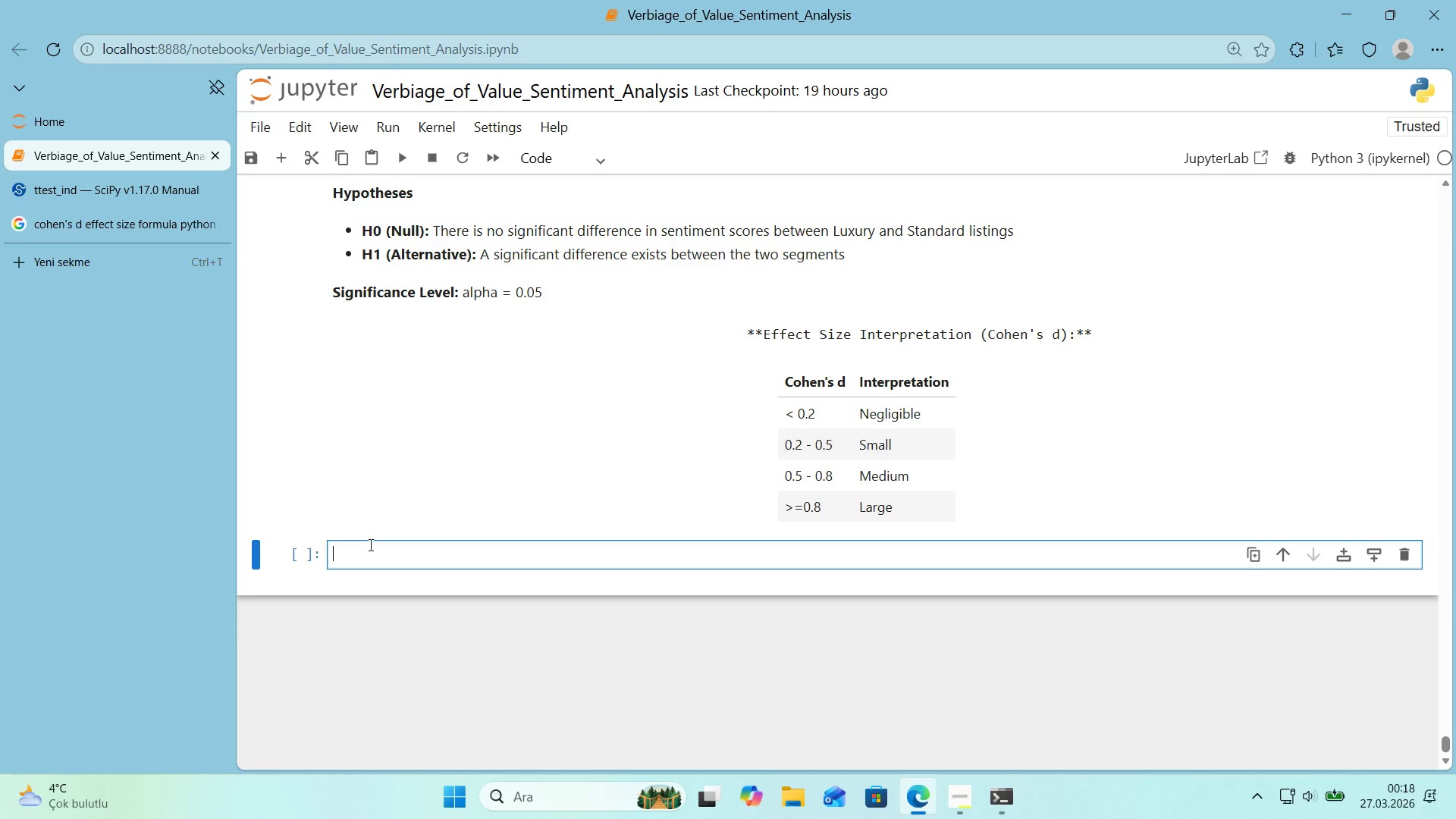 
key(Control+ControlLeft)
 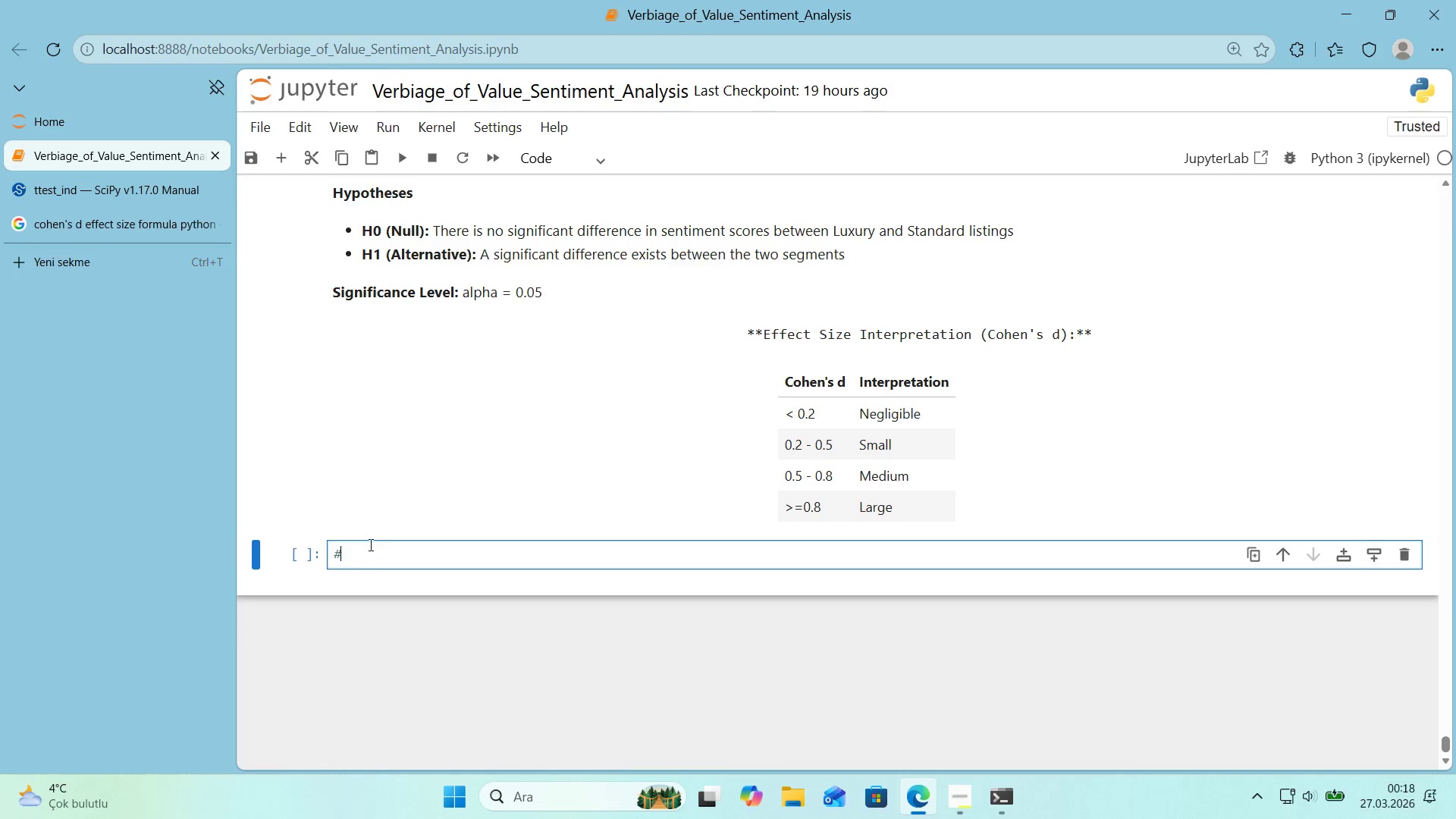 
key(Alt+Control+AltRight)
 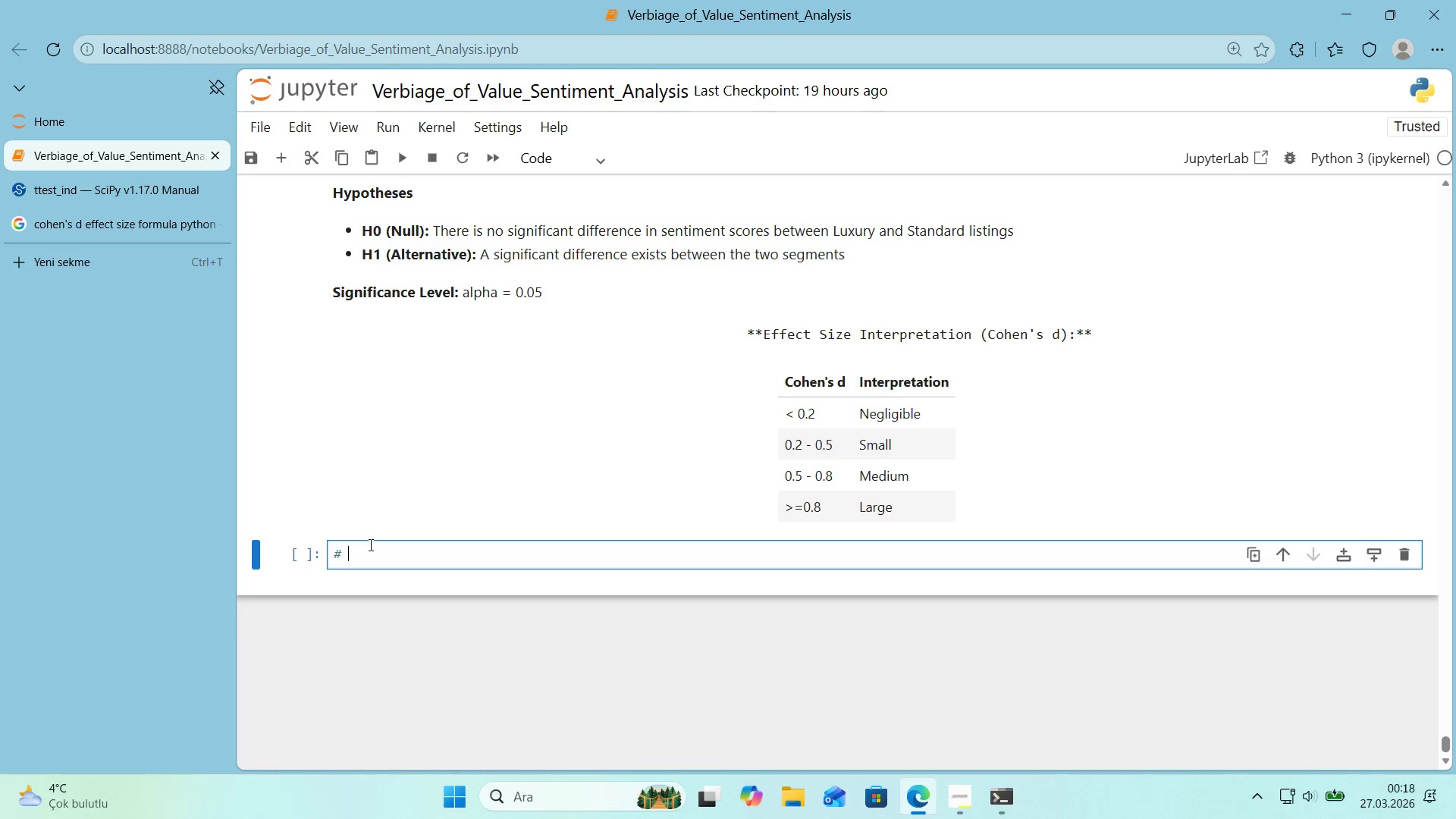 
key(Alt+Control+3)
 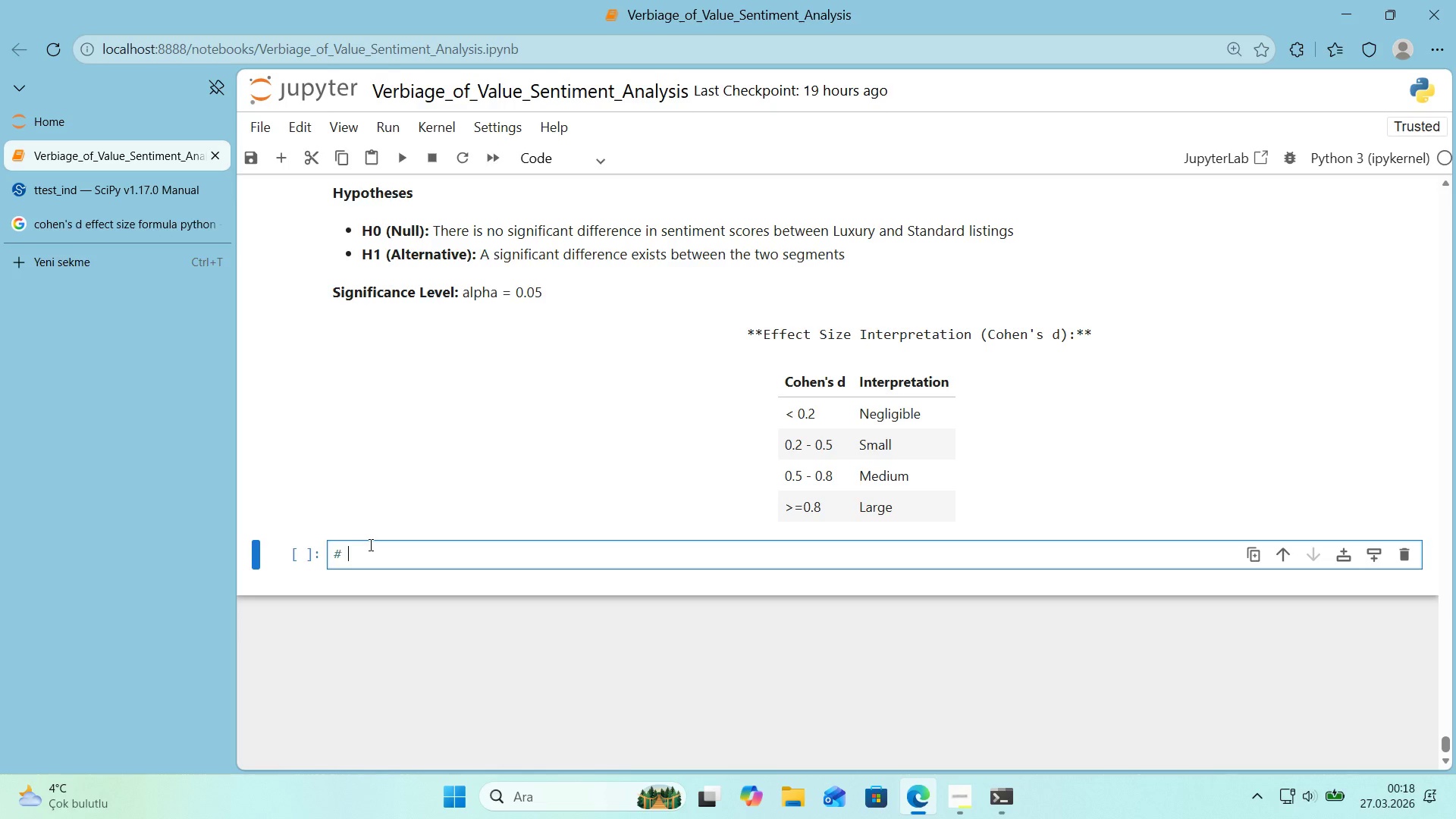 
key(Space)
 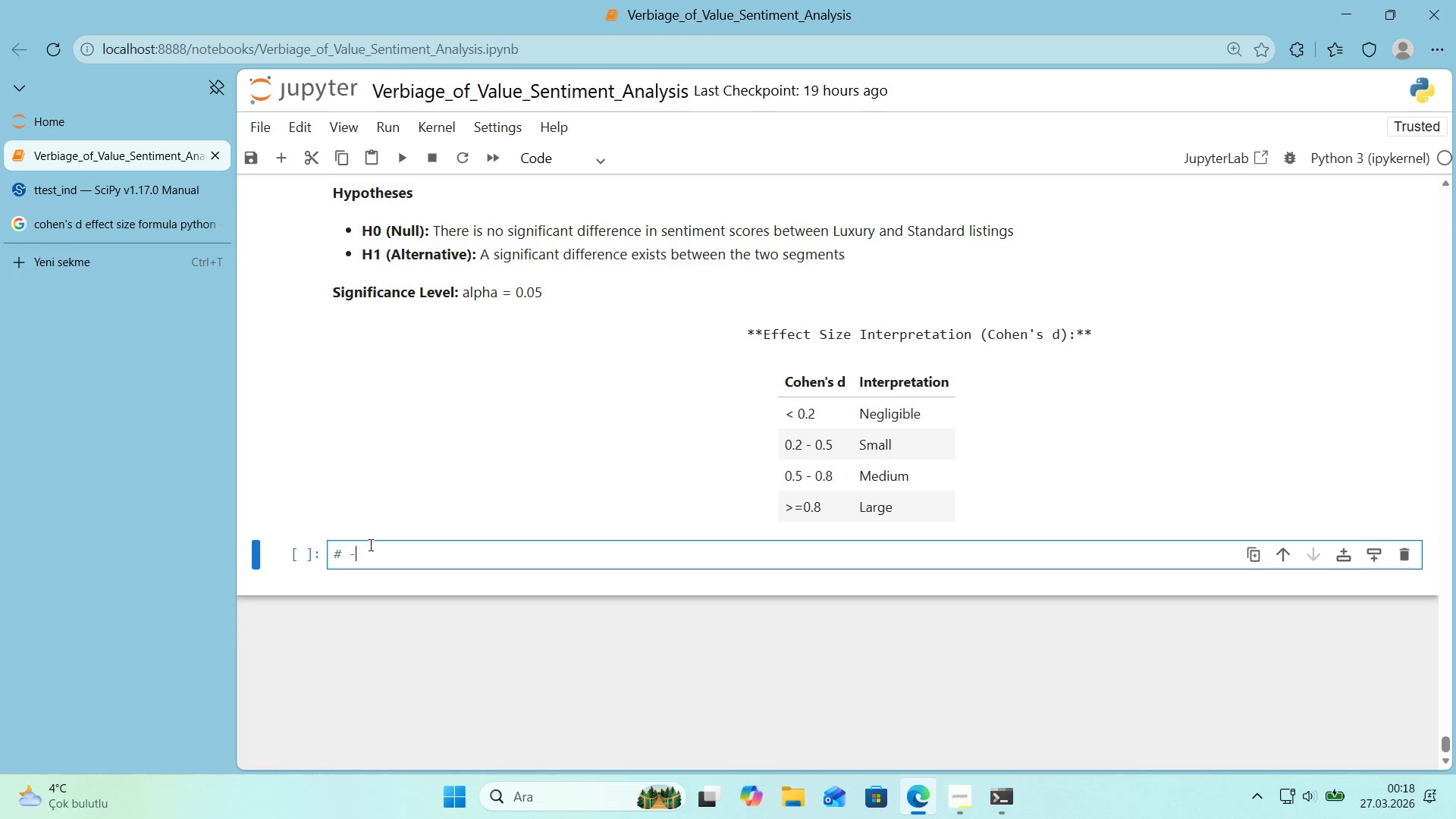 
hold_key(key=NumpadSubtract, duration=1.42)
 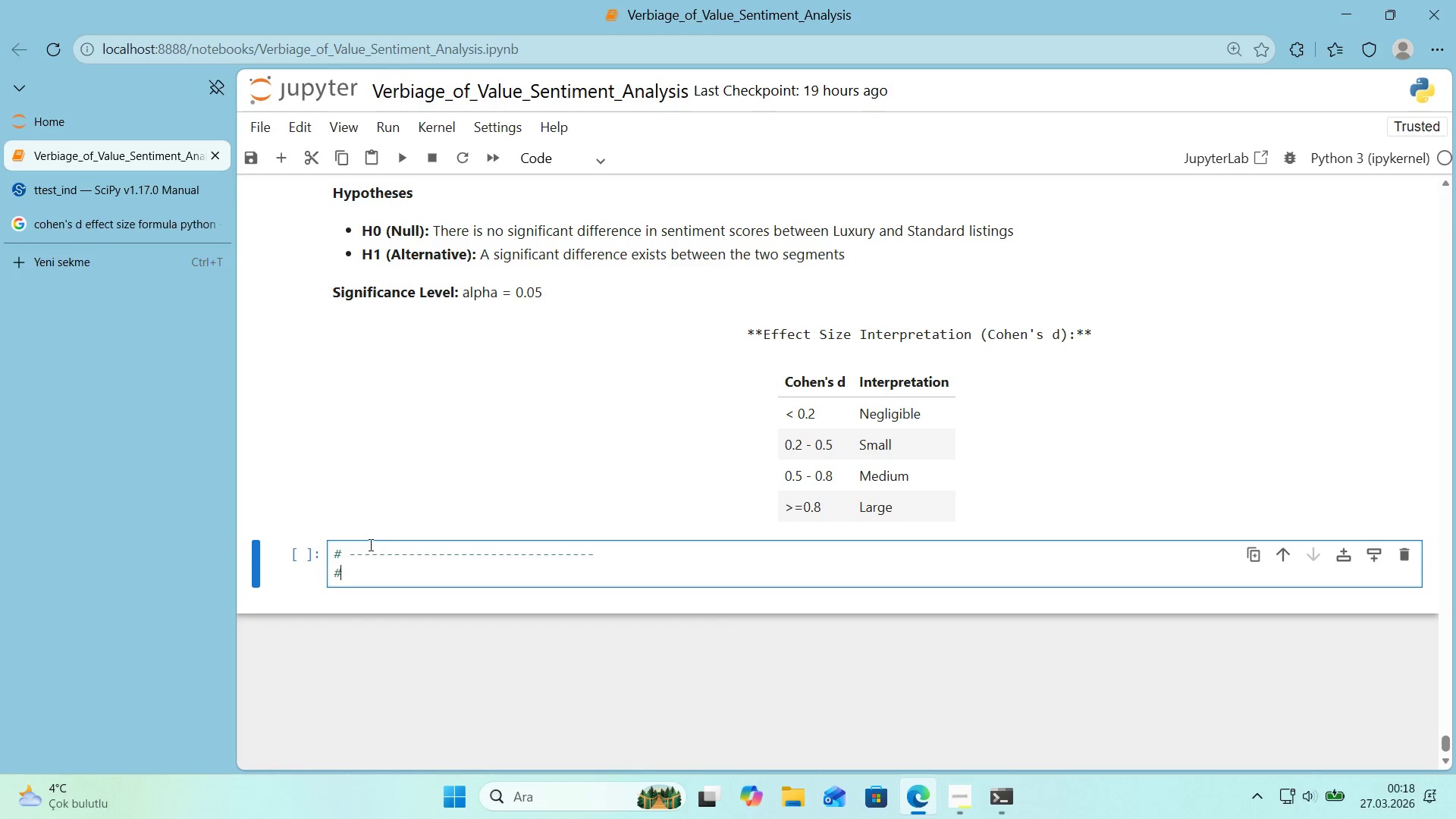 
hold_key(key=NumpadSubtract, duration=3.27)
 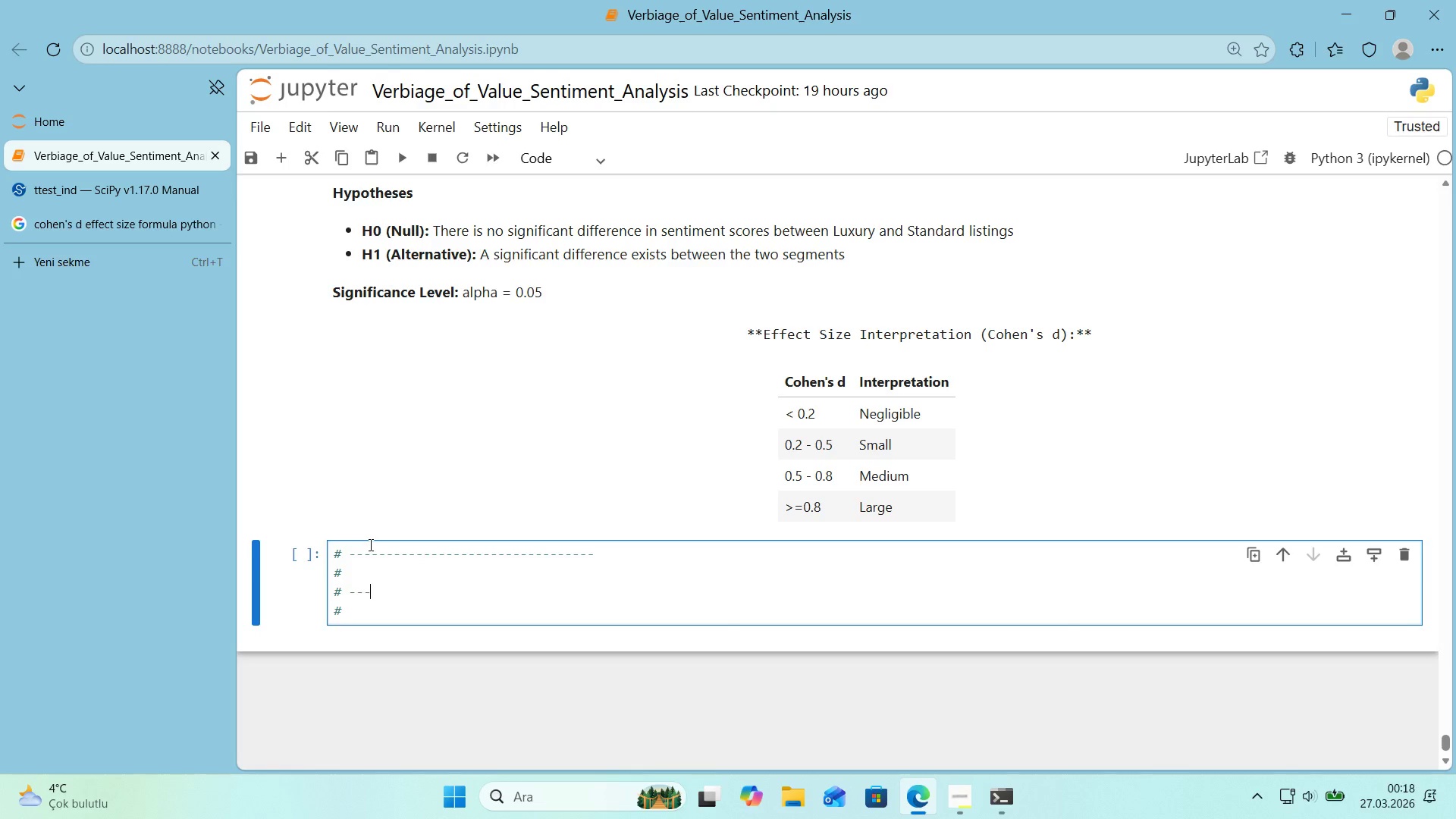 
key(Enter)
 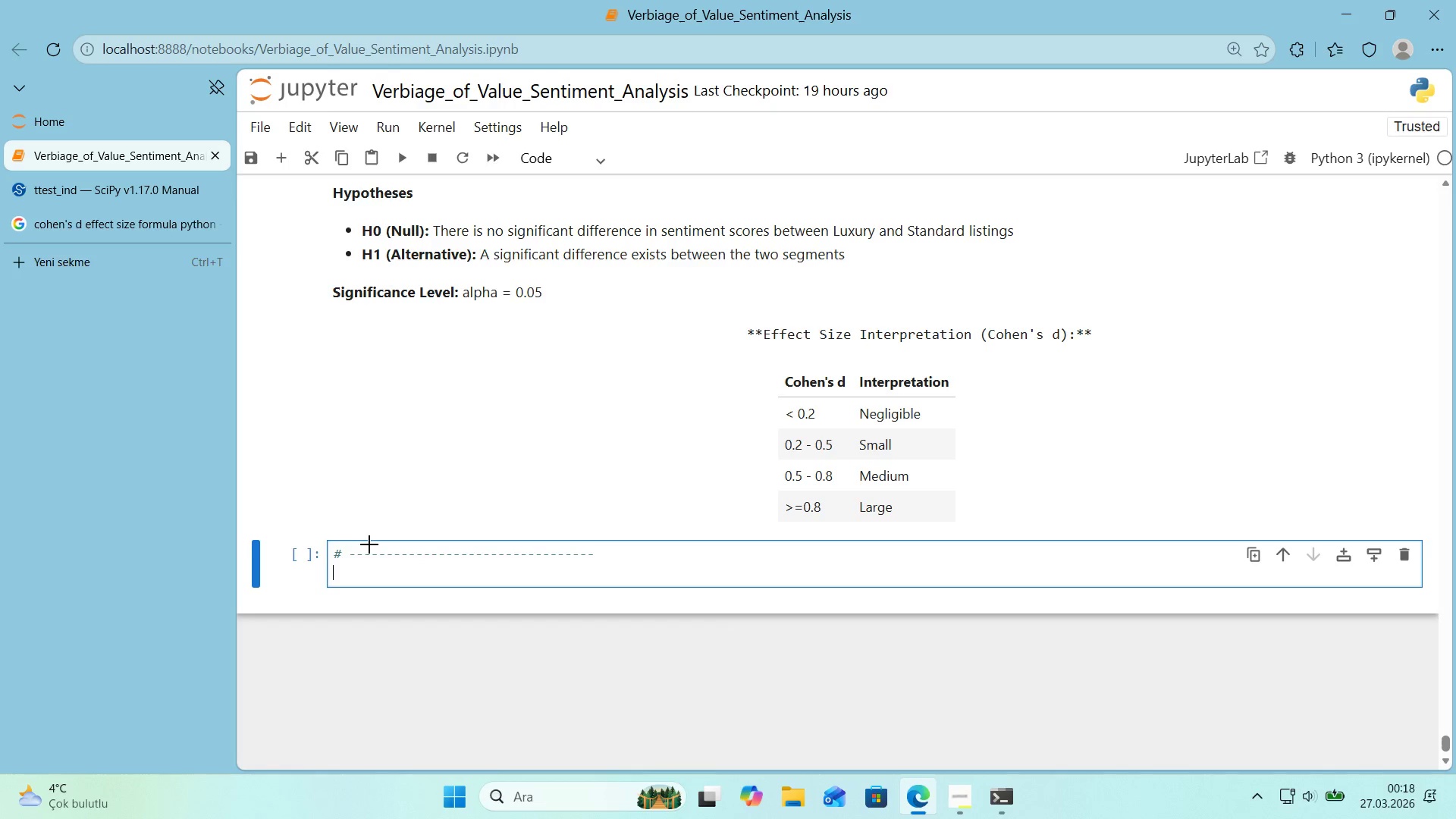 
key(Control+ControlLeft)
 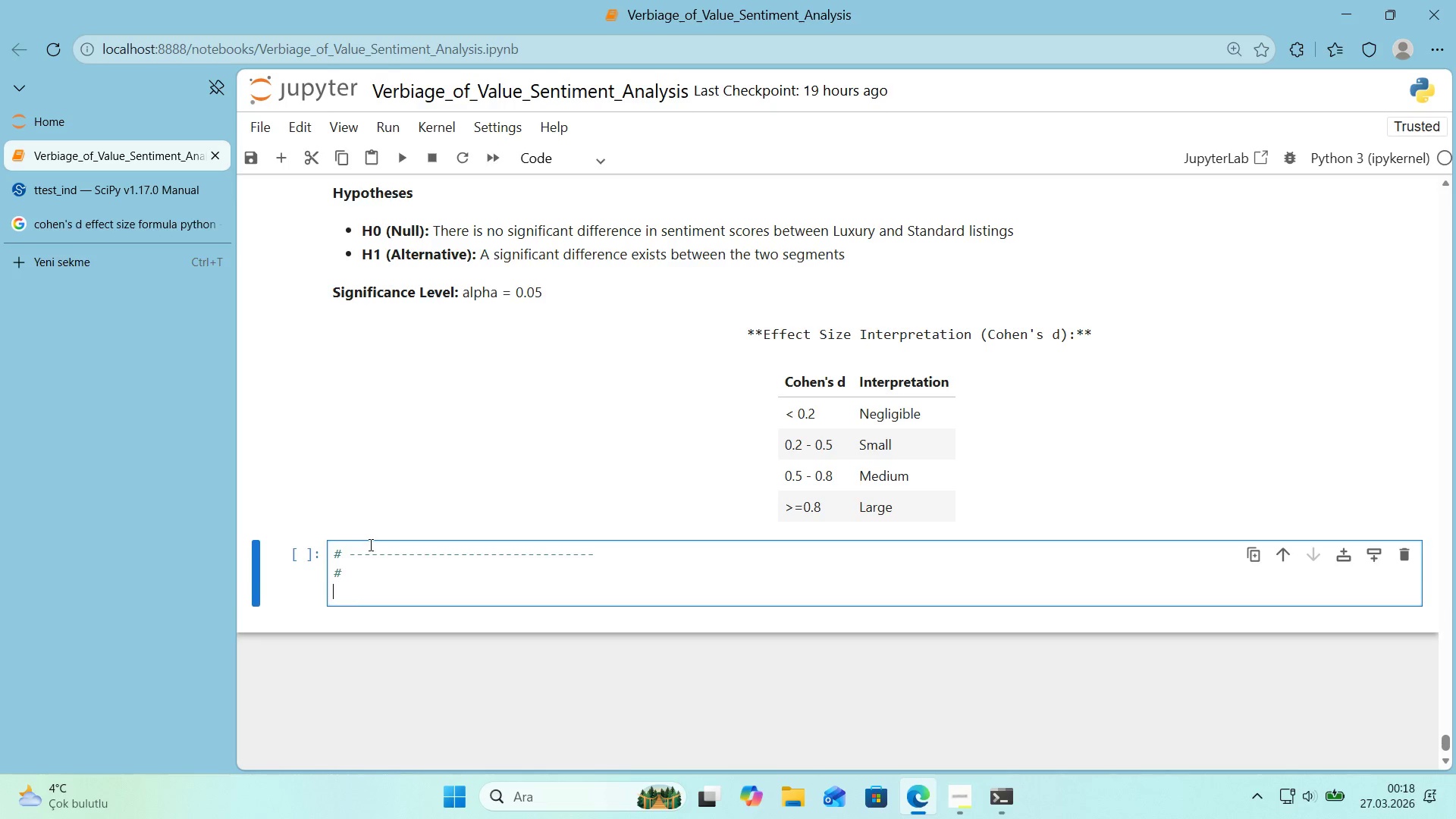 
key(Alt+Control+AltRight)
 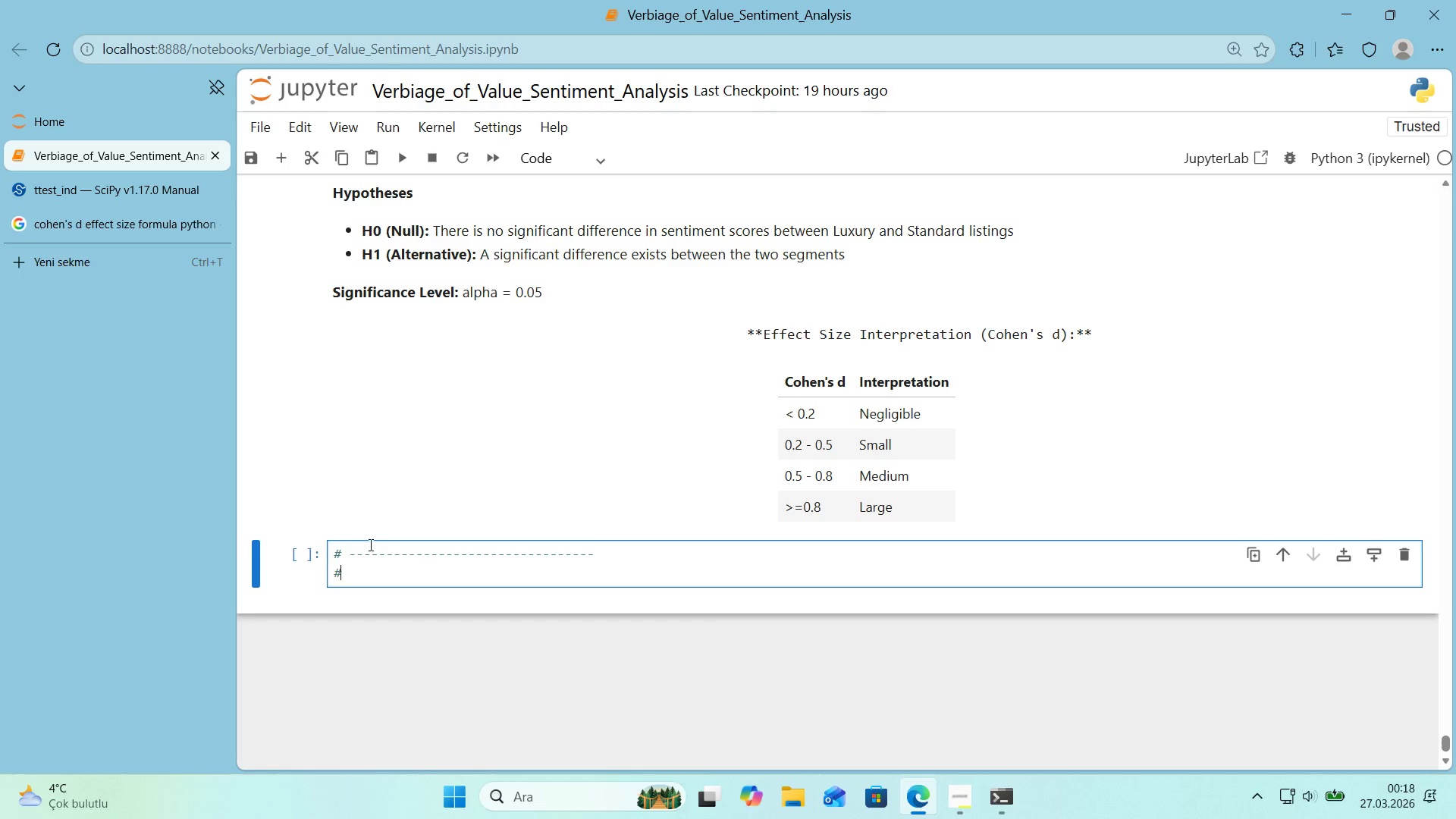 
key(Alt+Control+3)
 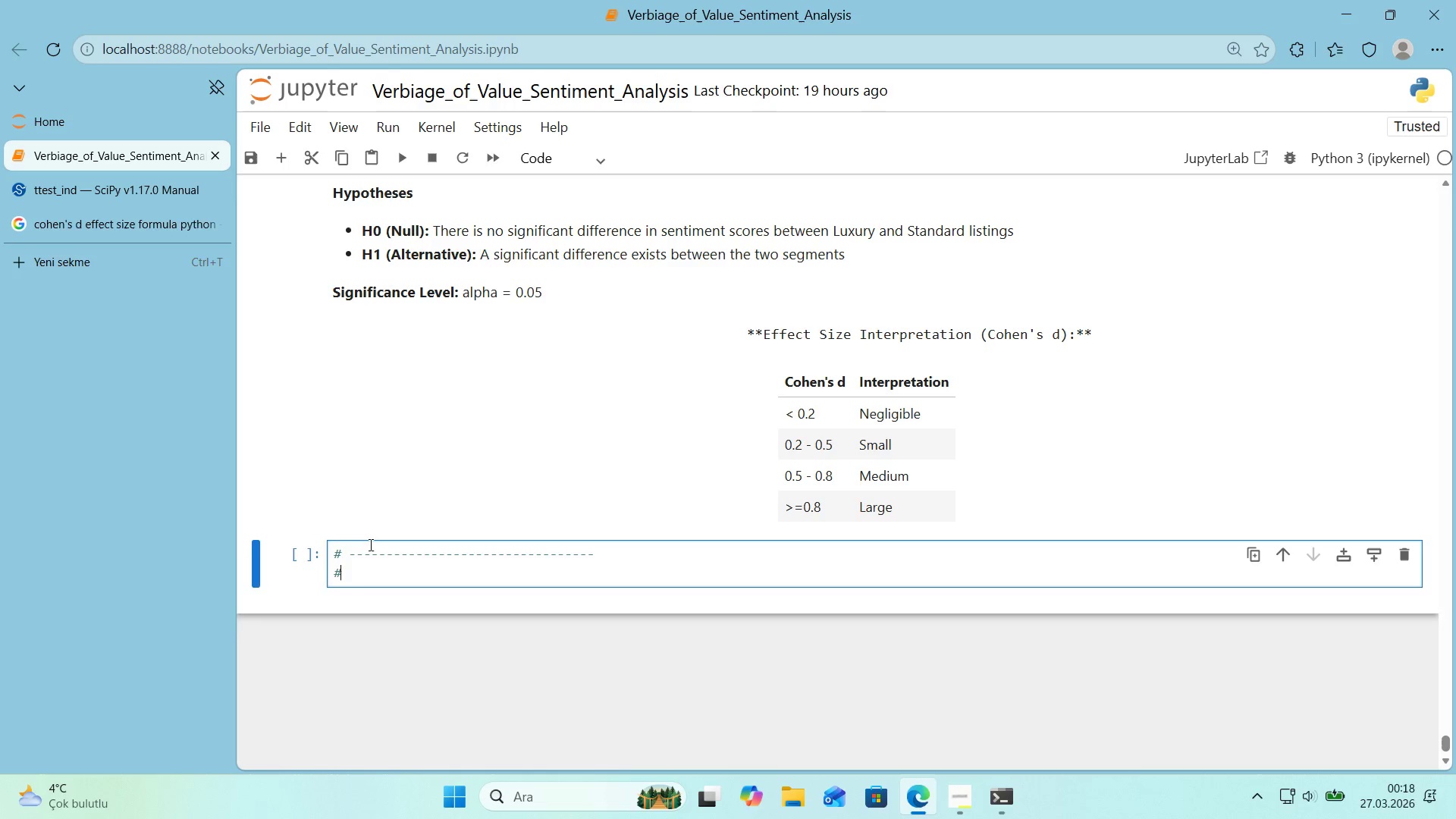 
key(Enter)
 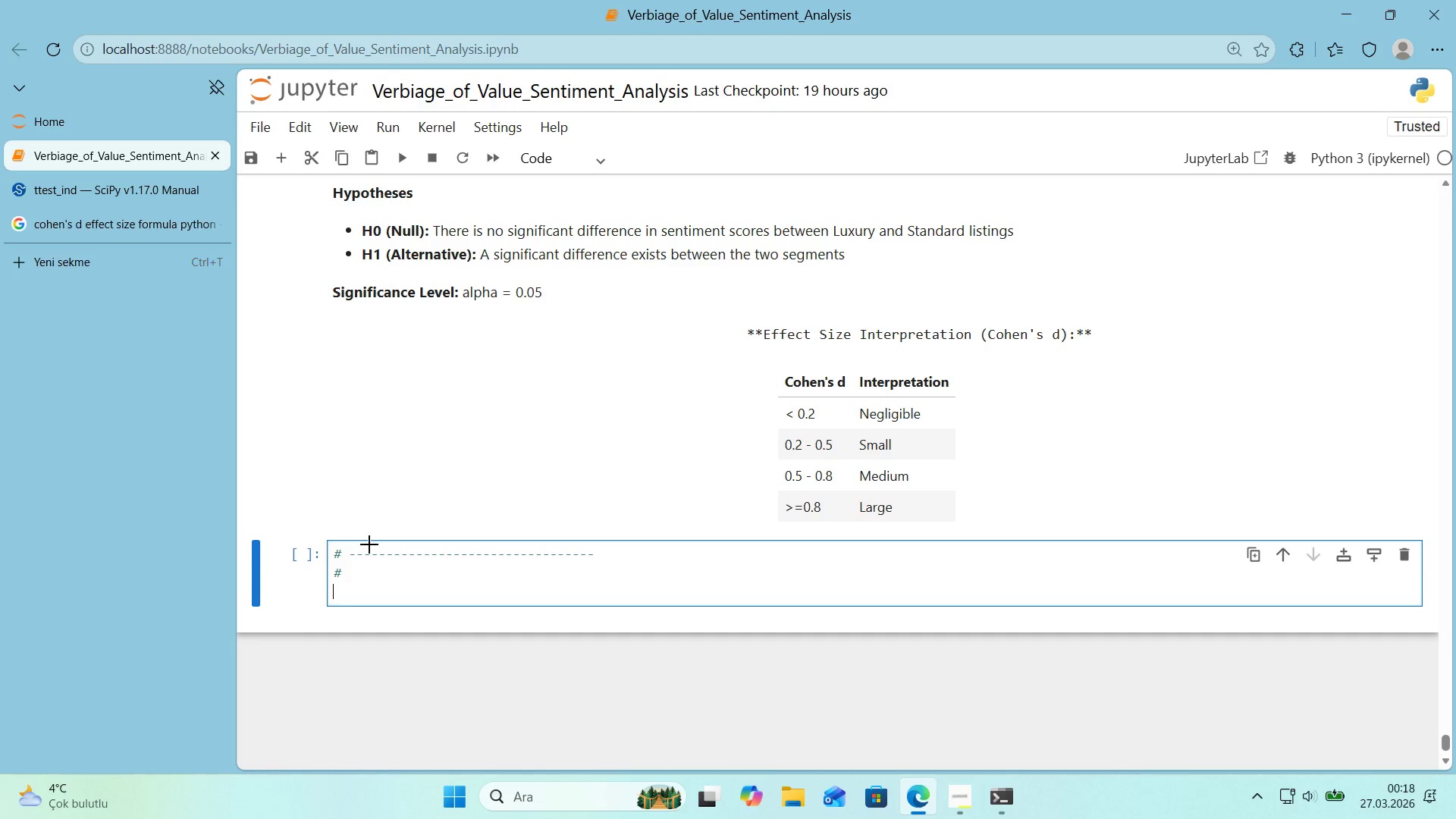 
key(Control+ControlLeft)
 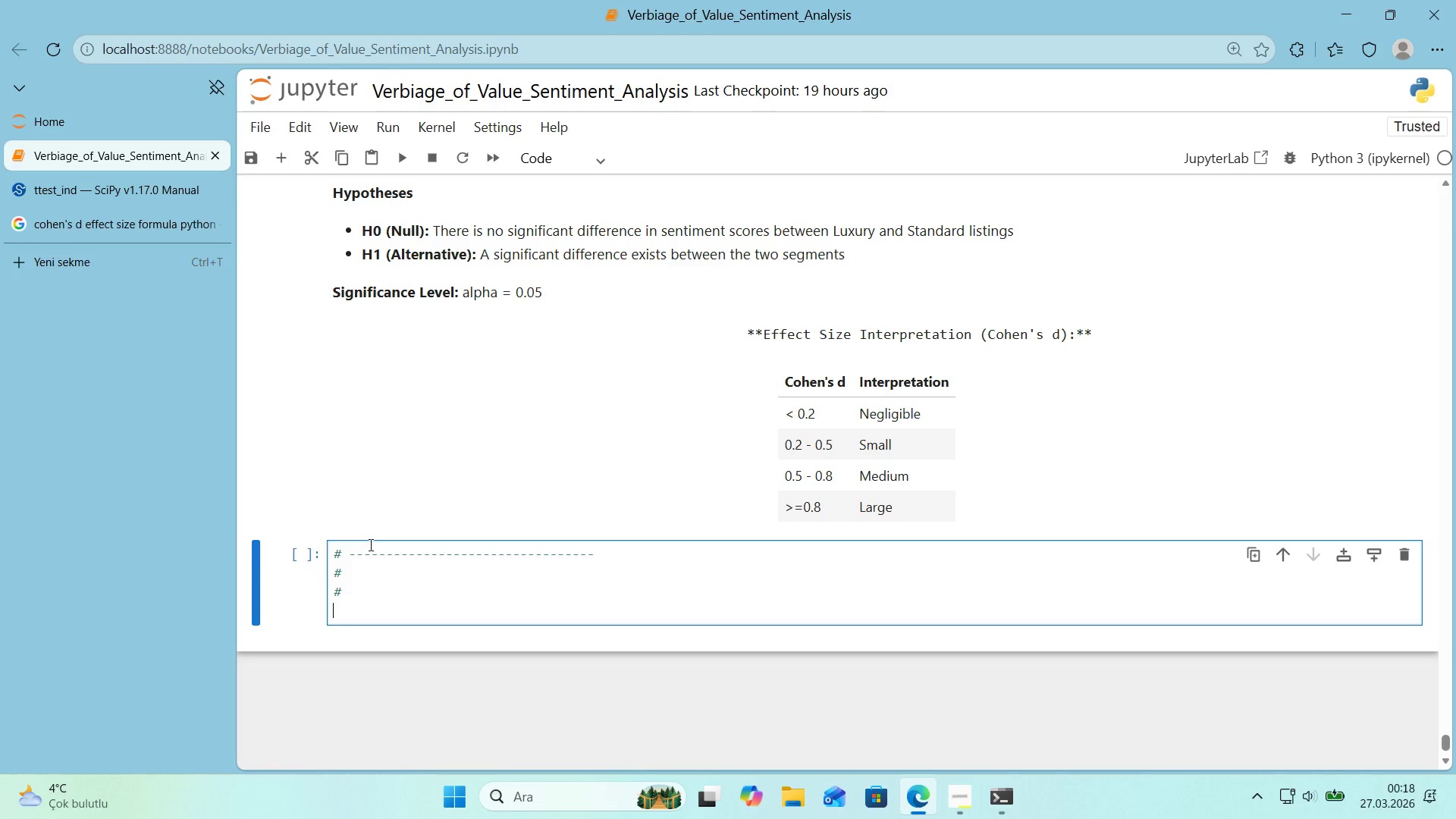 
key(Alt+Control+AltRight)
 